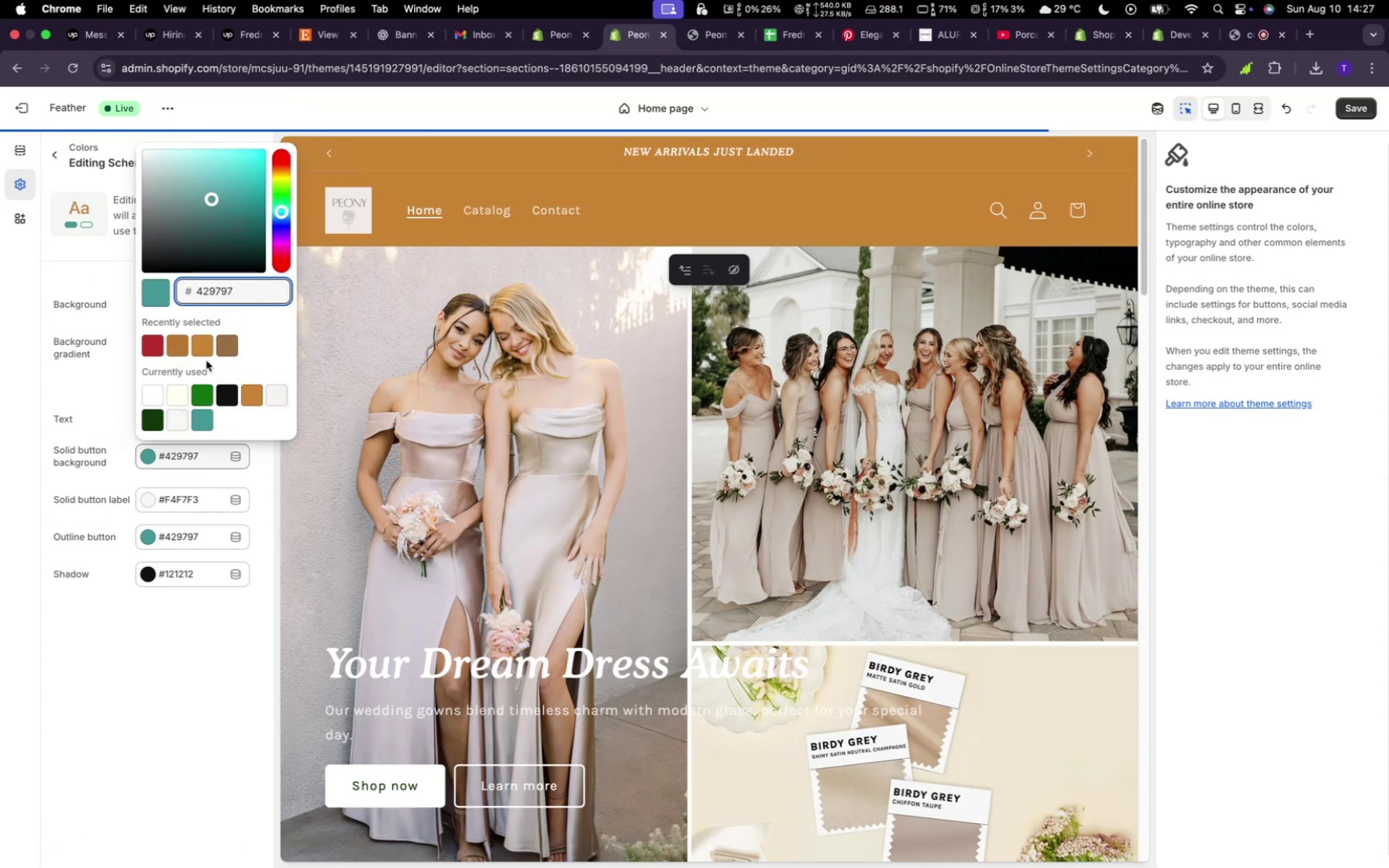 
left_click([204, 348])
 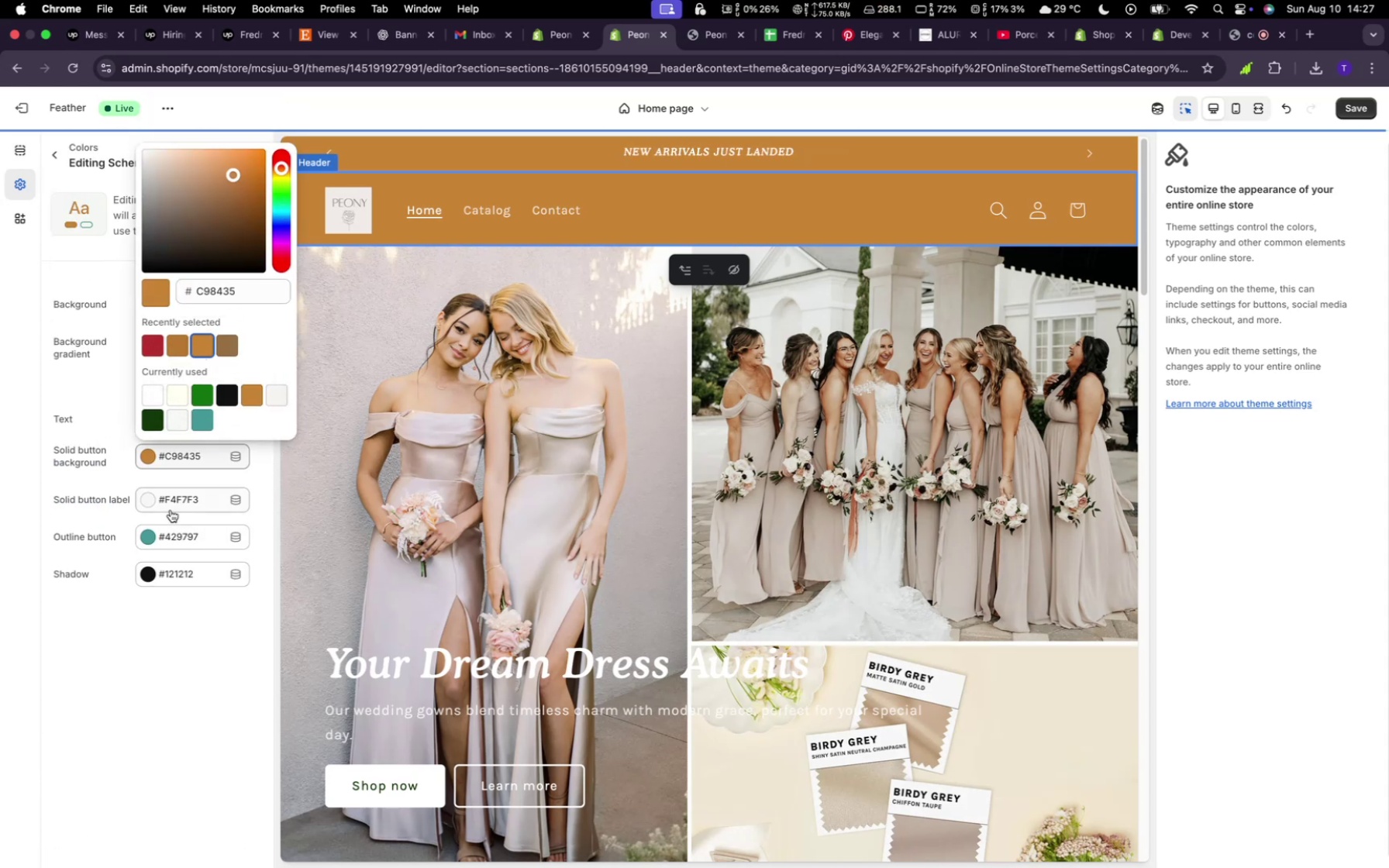 
left_click([164, 545])
 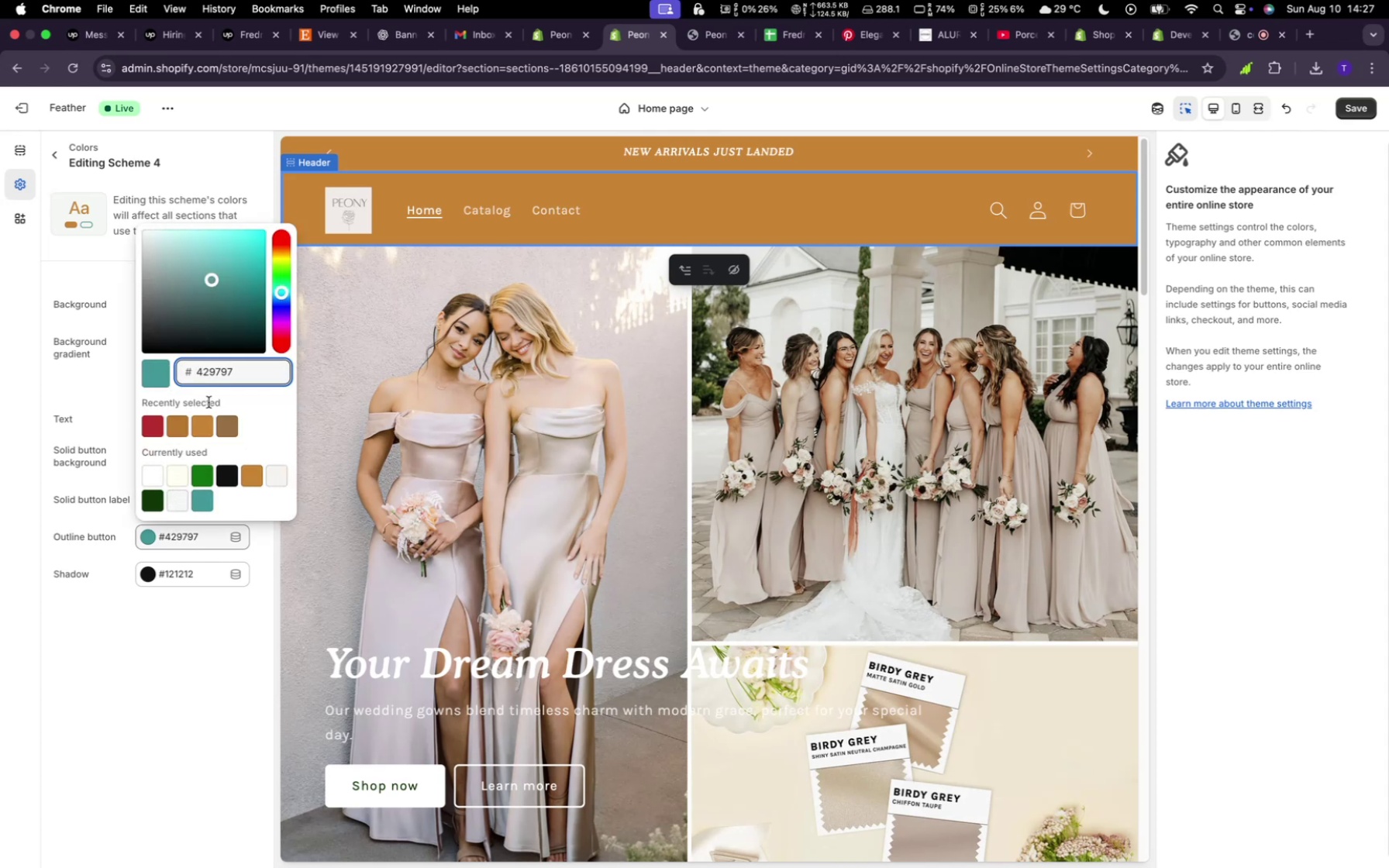 
left_click([200, 426])
 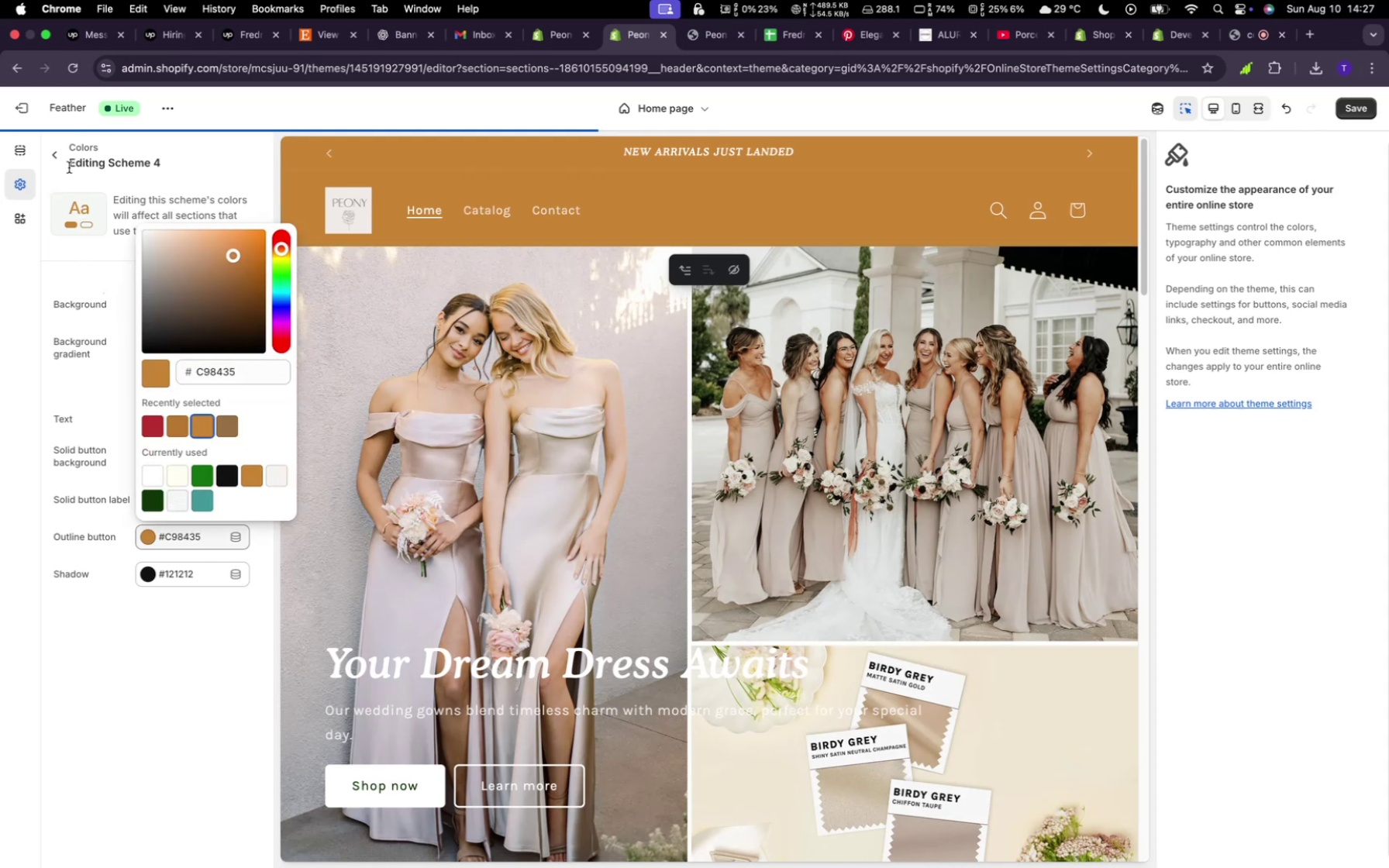 
left_click([60, 157])
 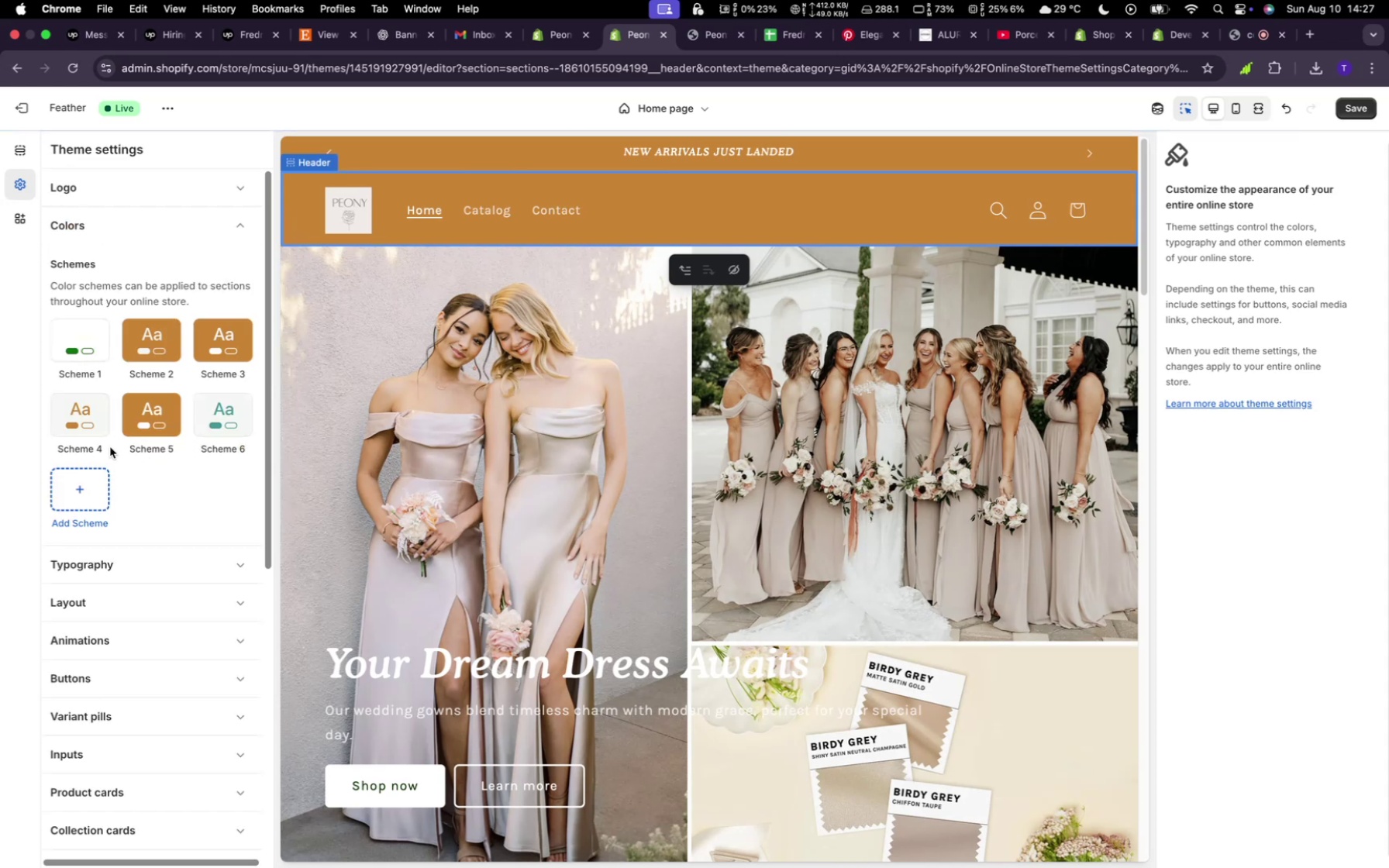 
mouse_move([226, 441])
 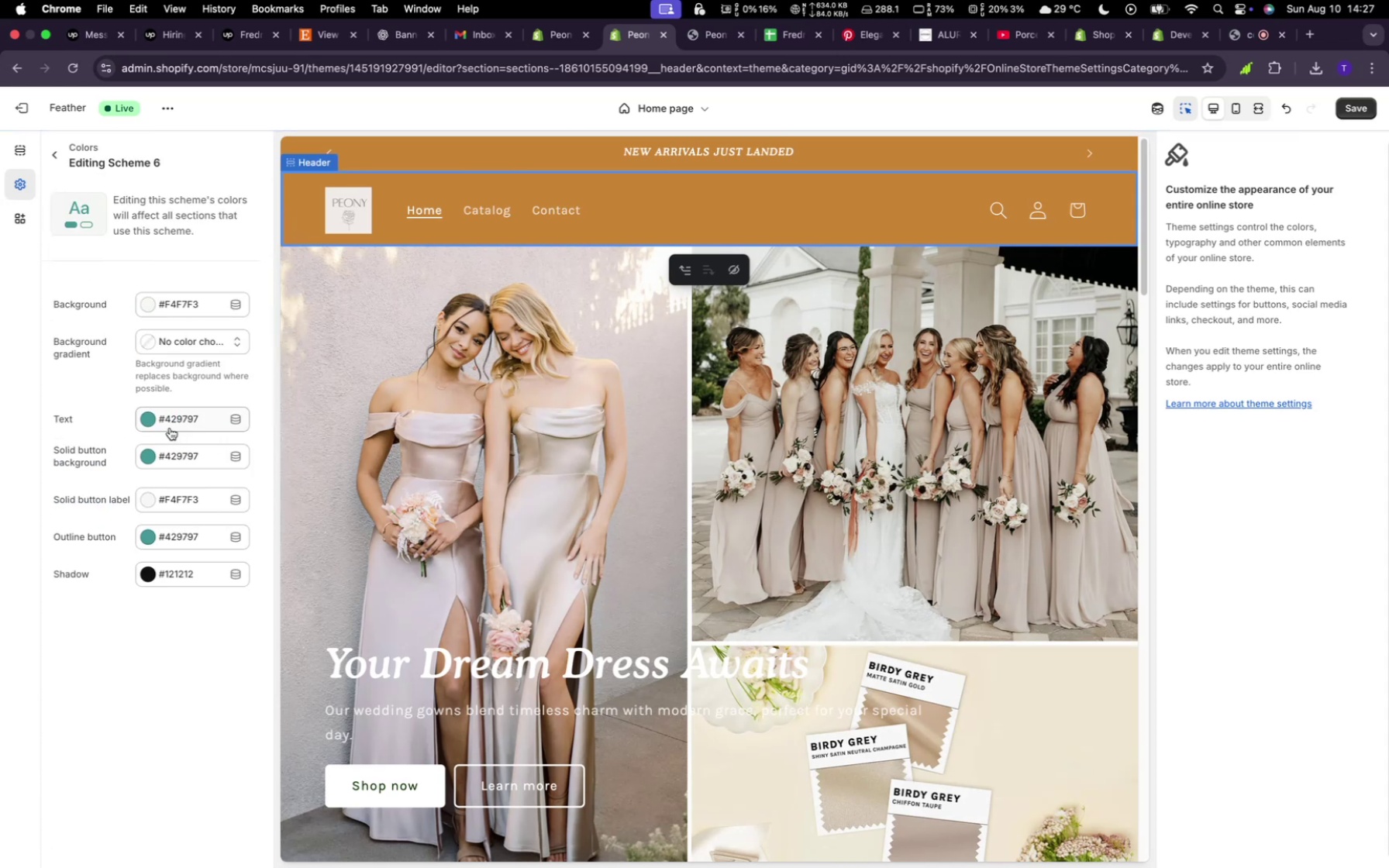 
left_click([166, 421])
 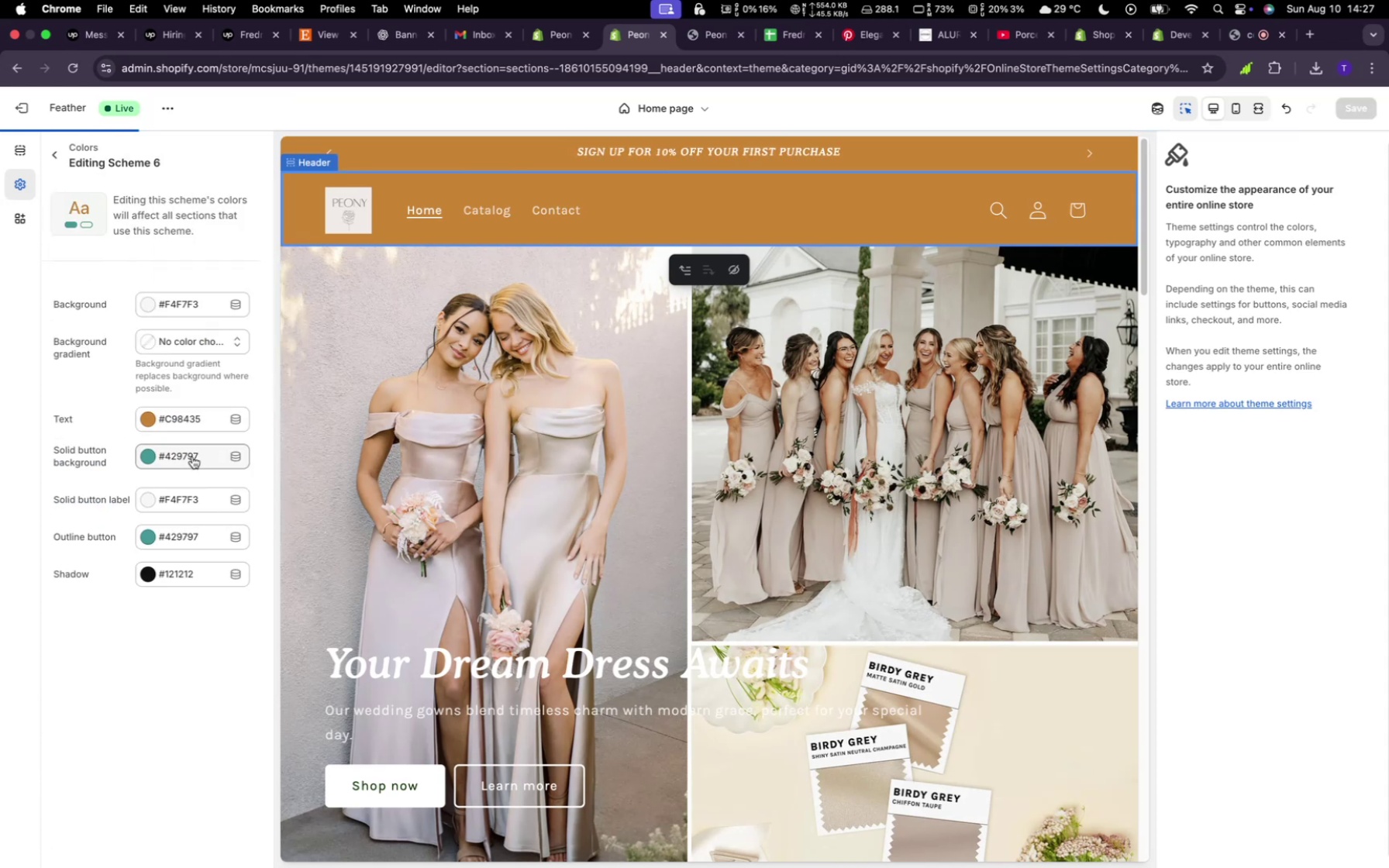 
left_click([209, 350])
 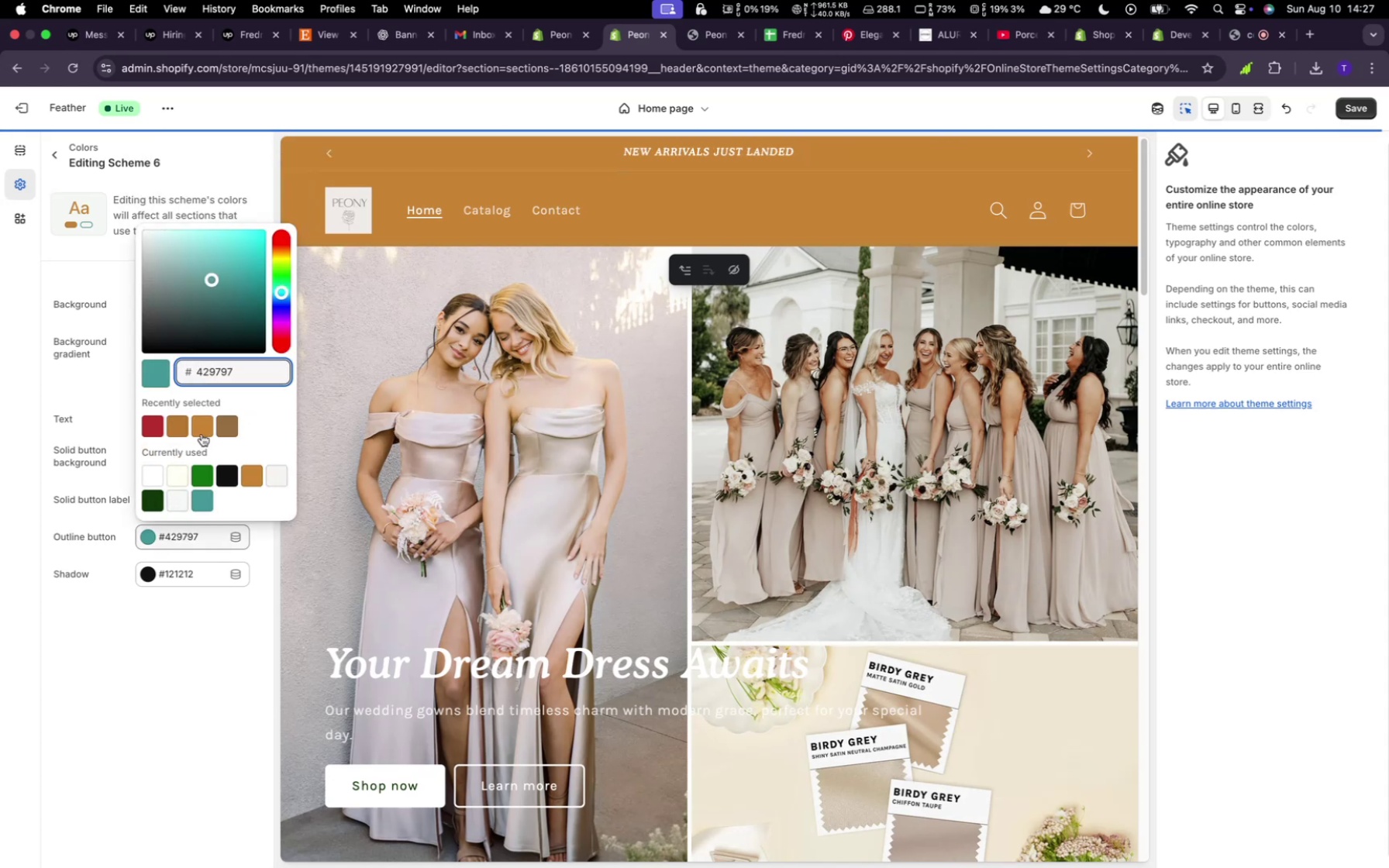 
left_click_drag(start_coordinate=[202, 634], to_coordinate=[207, 628])
 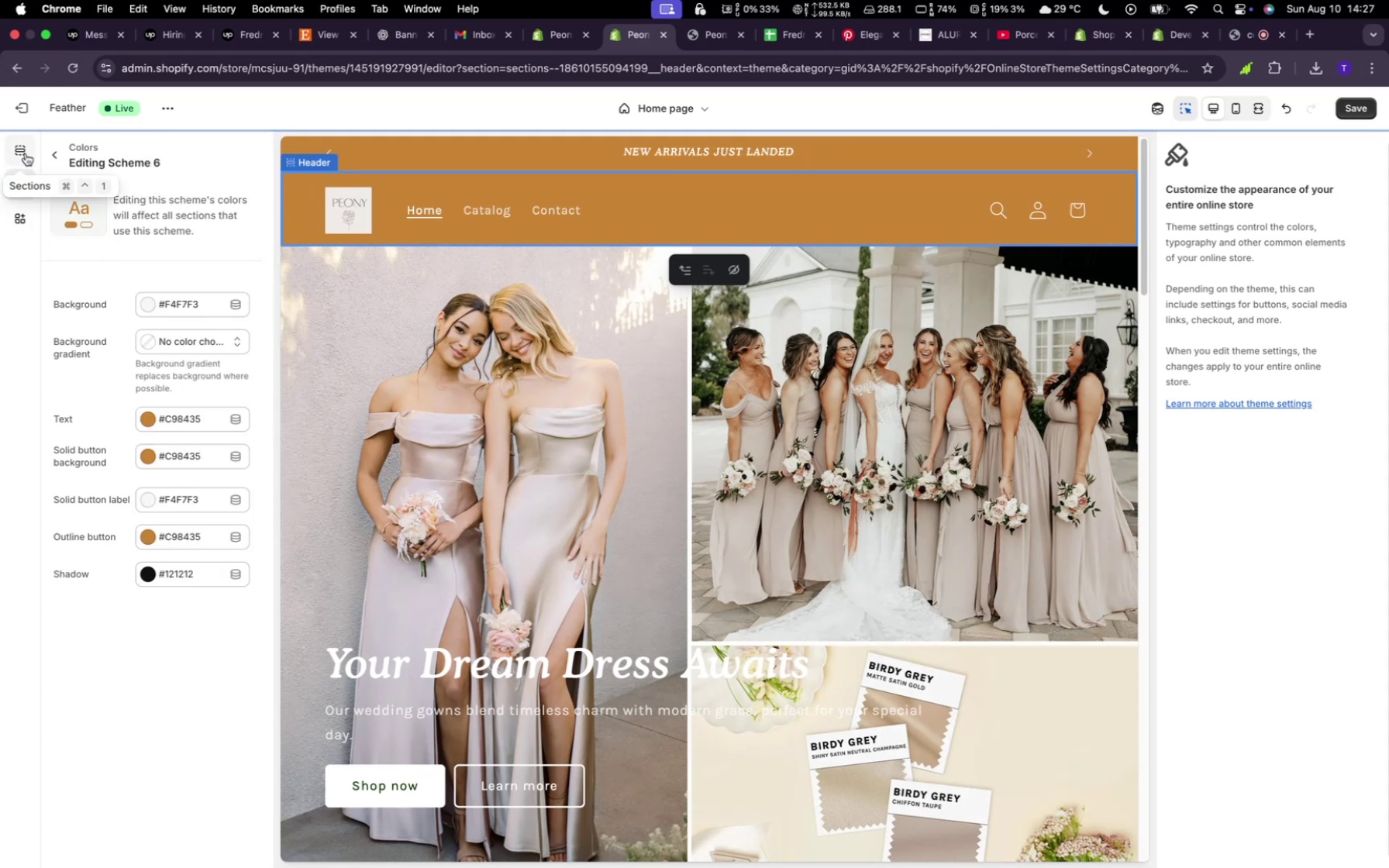 
left_click([65, 156])
 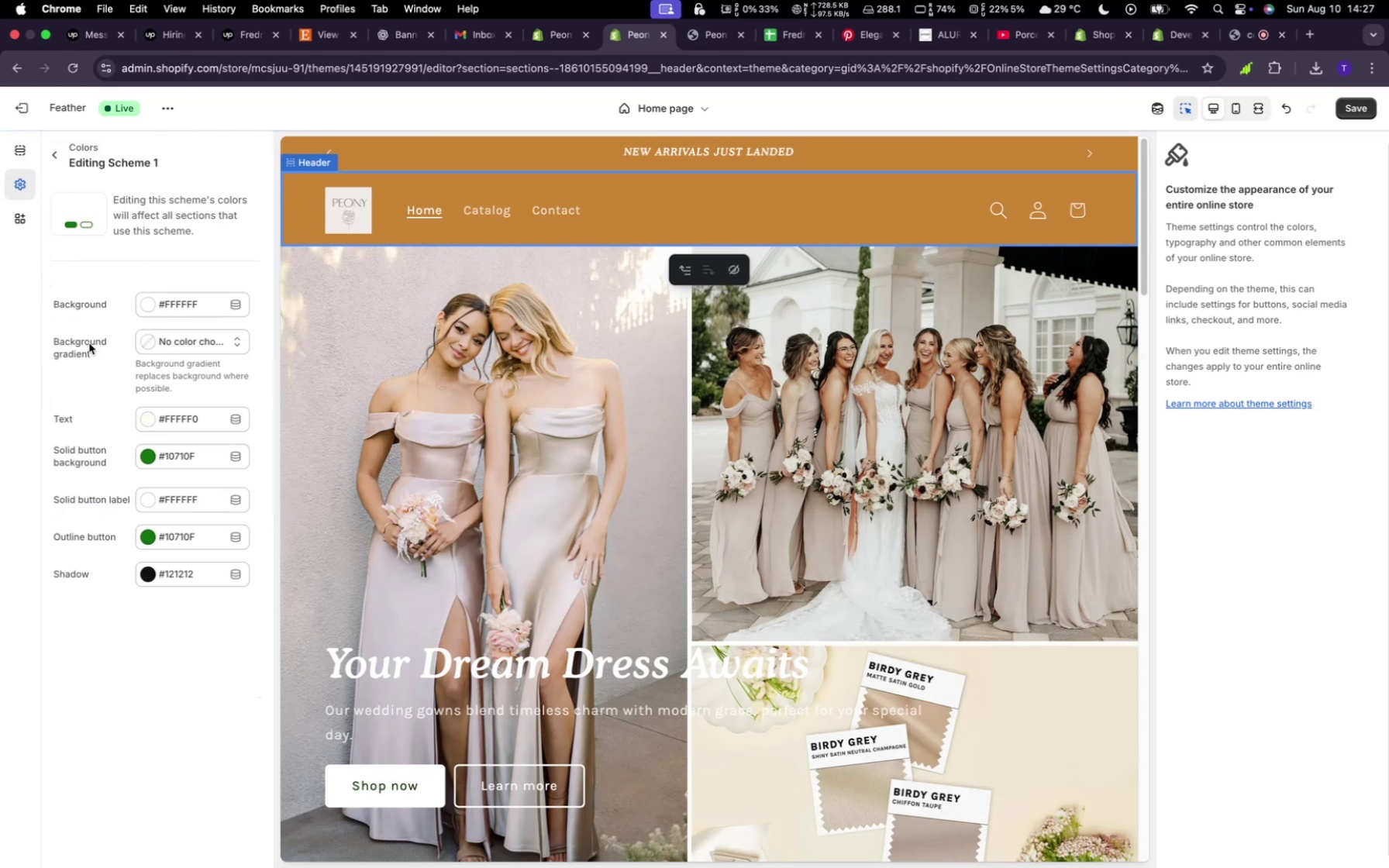 
left_click([165, 460])
 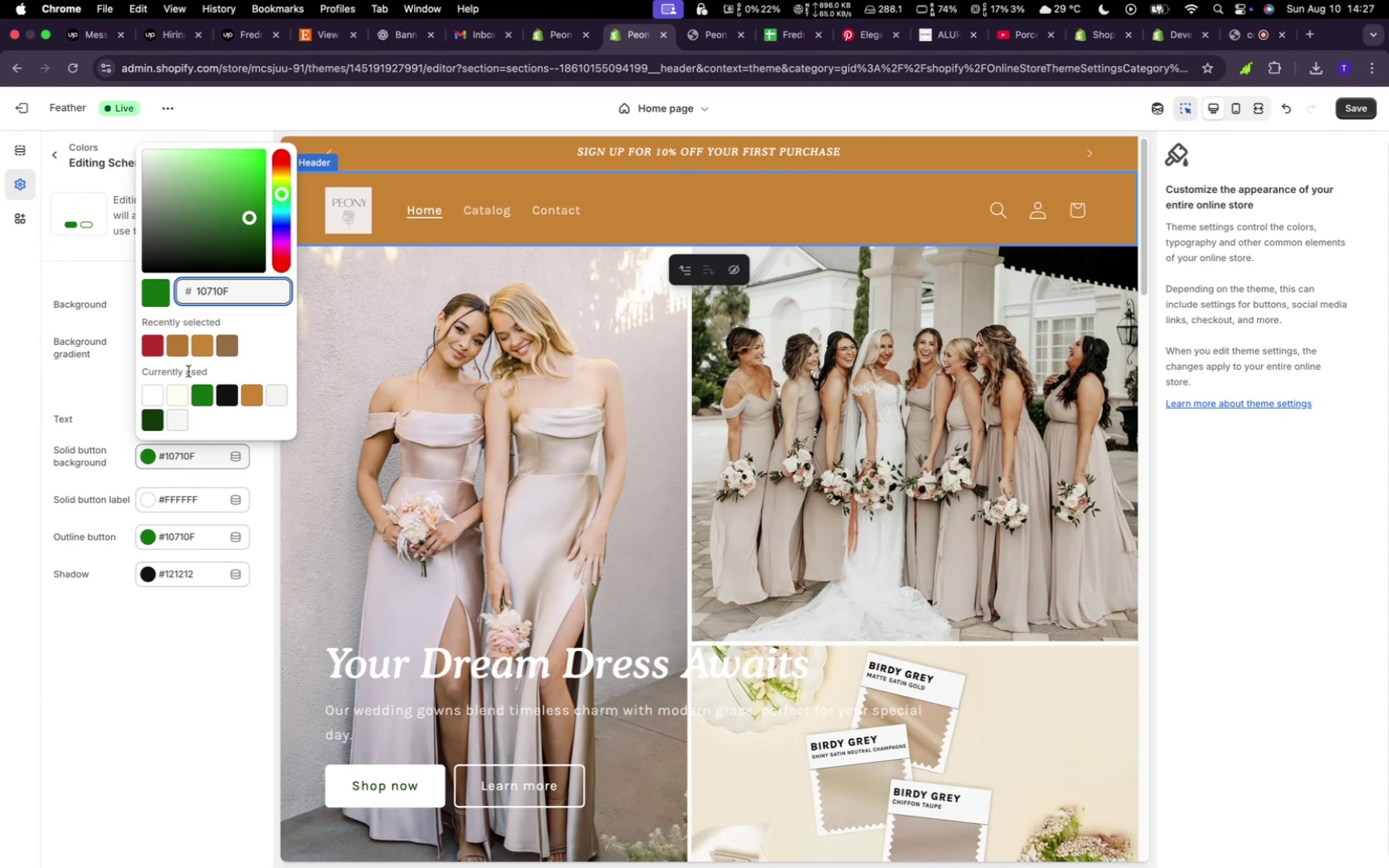 
left_click([205, 350])
 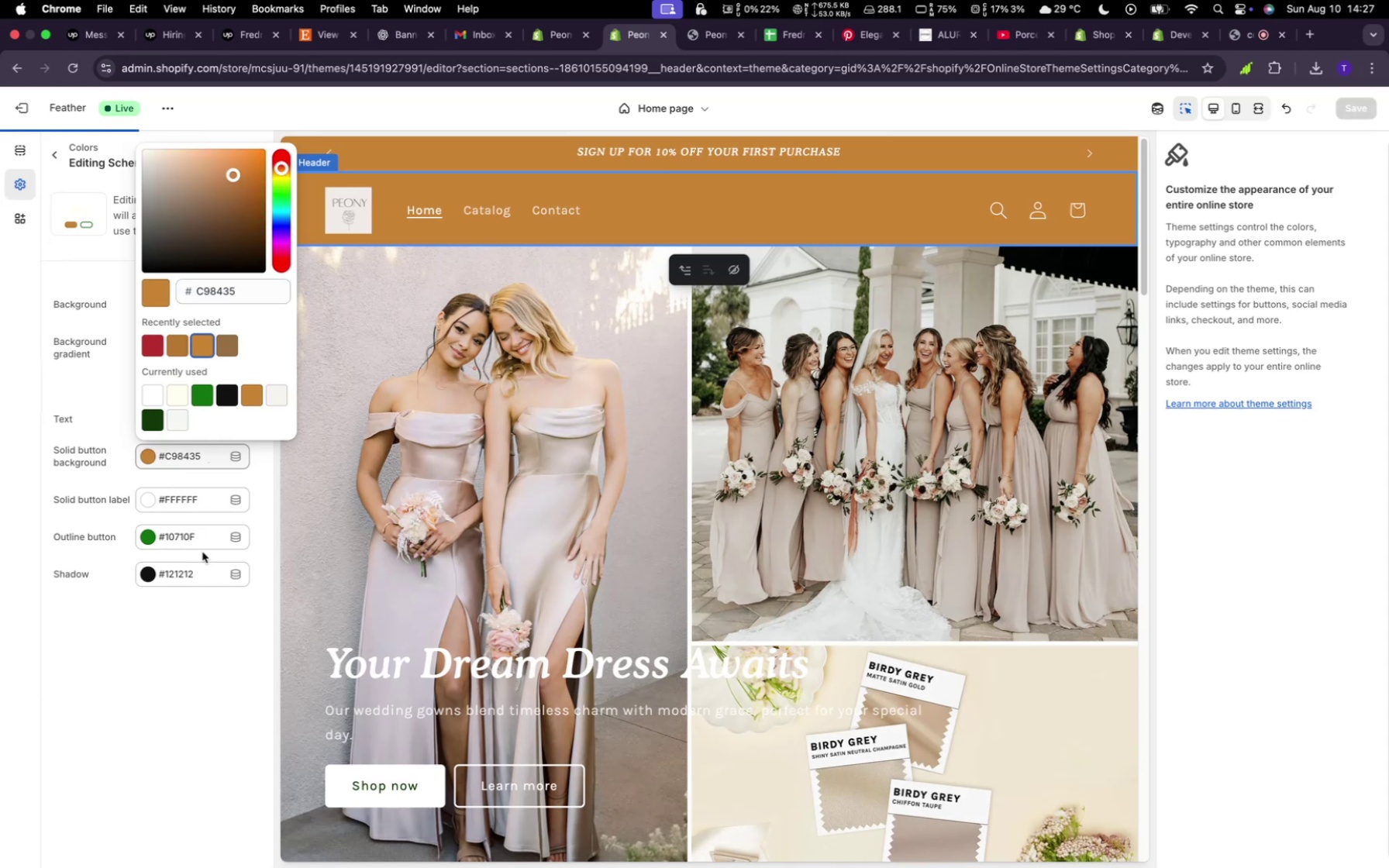 
left_click([198, 529])
 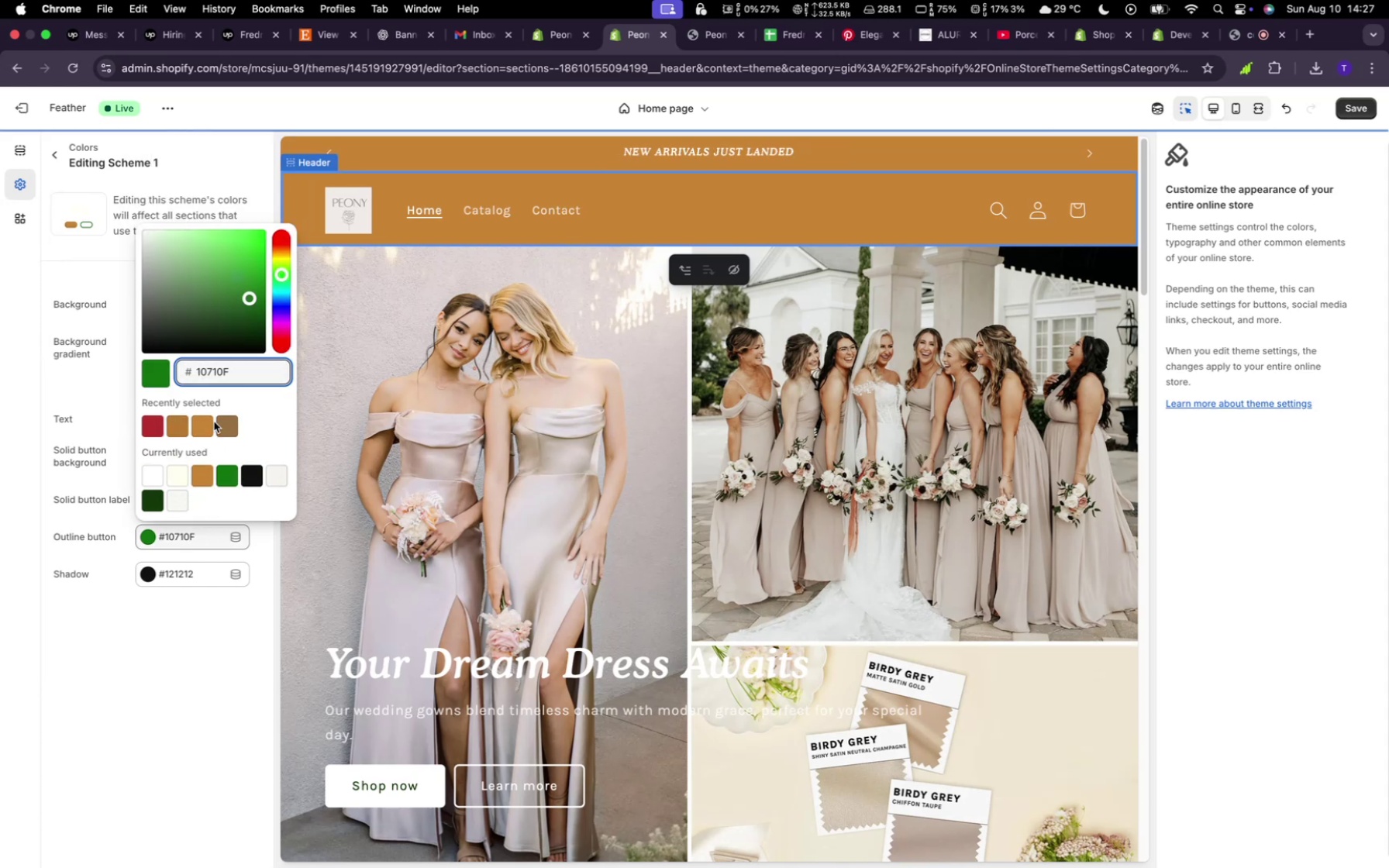 
left_click([209, 421])
 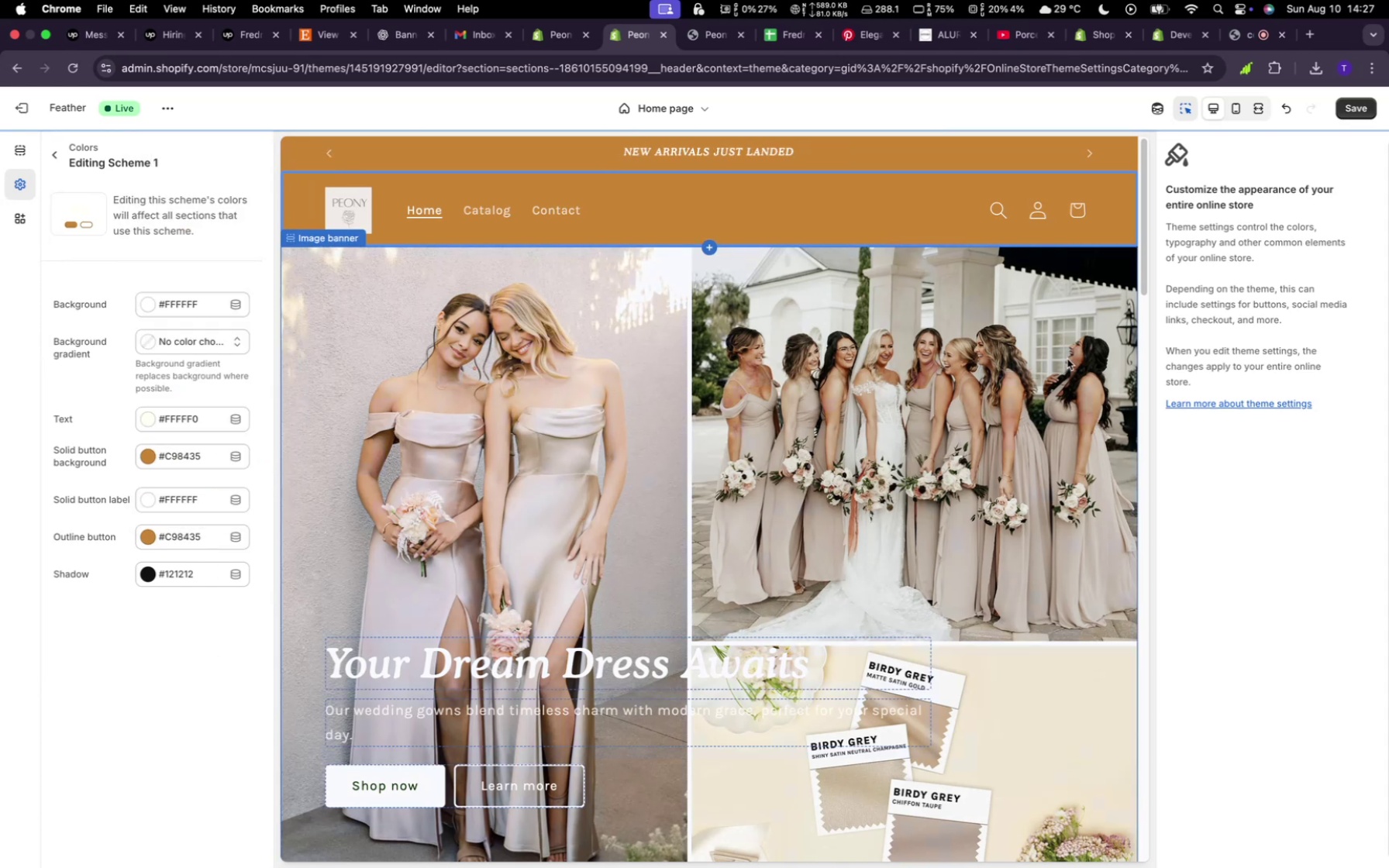 
mouse_move([1346, 122])
 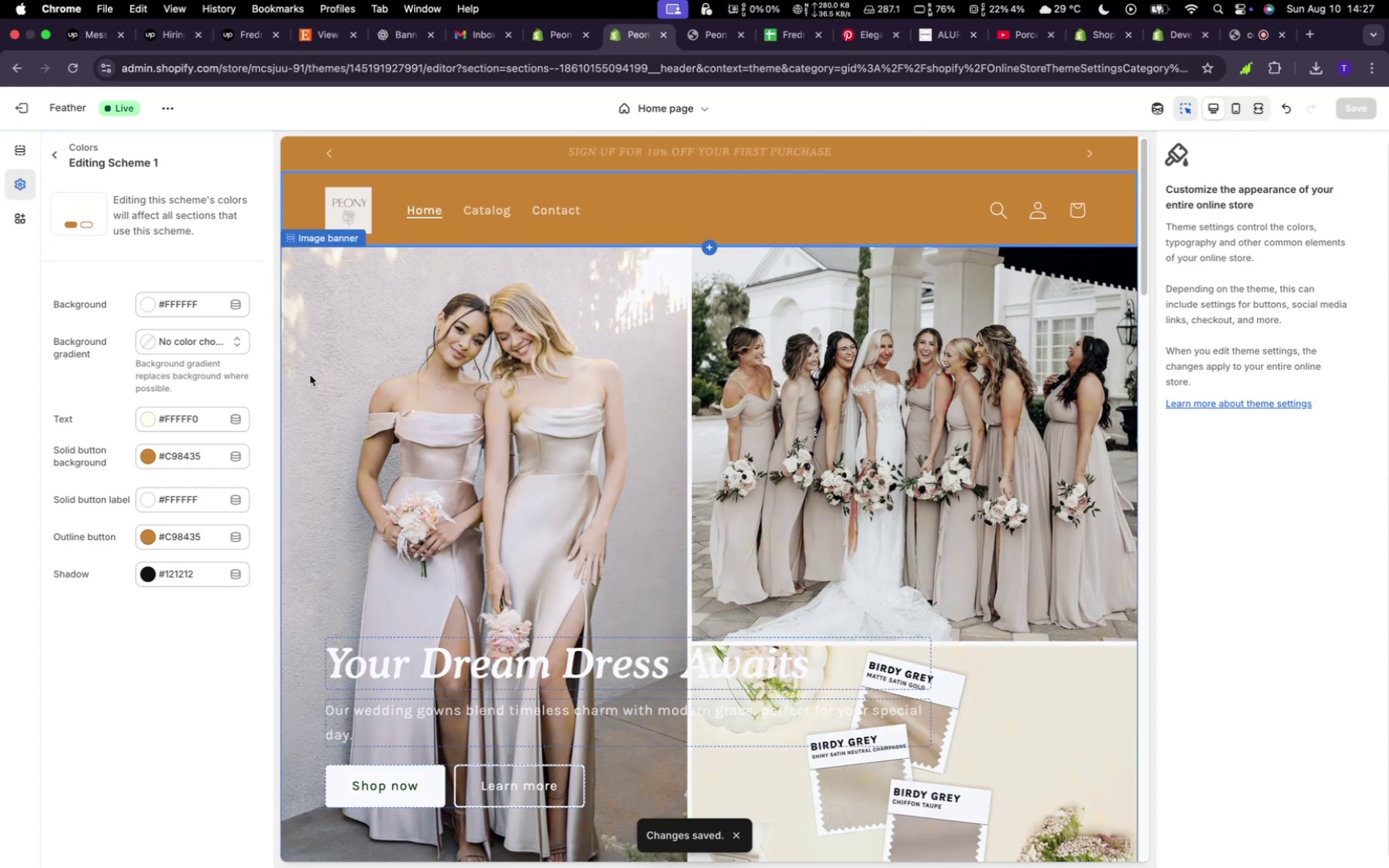 
wait(12.24)
 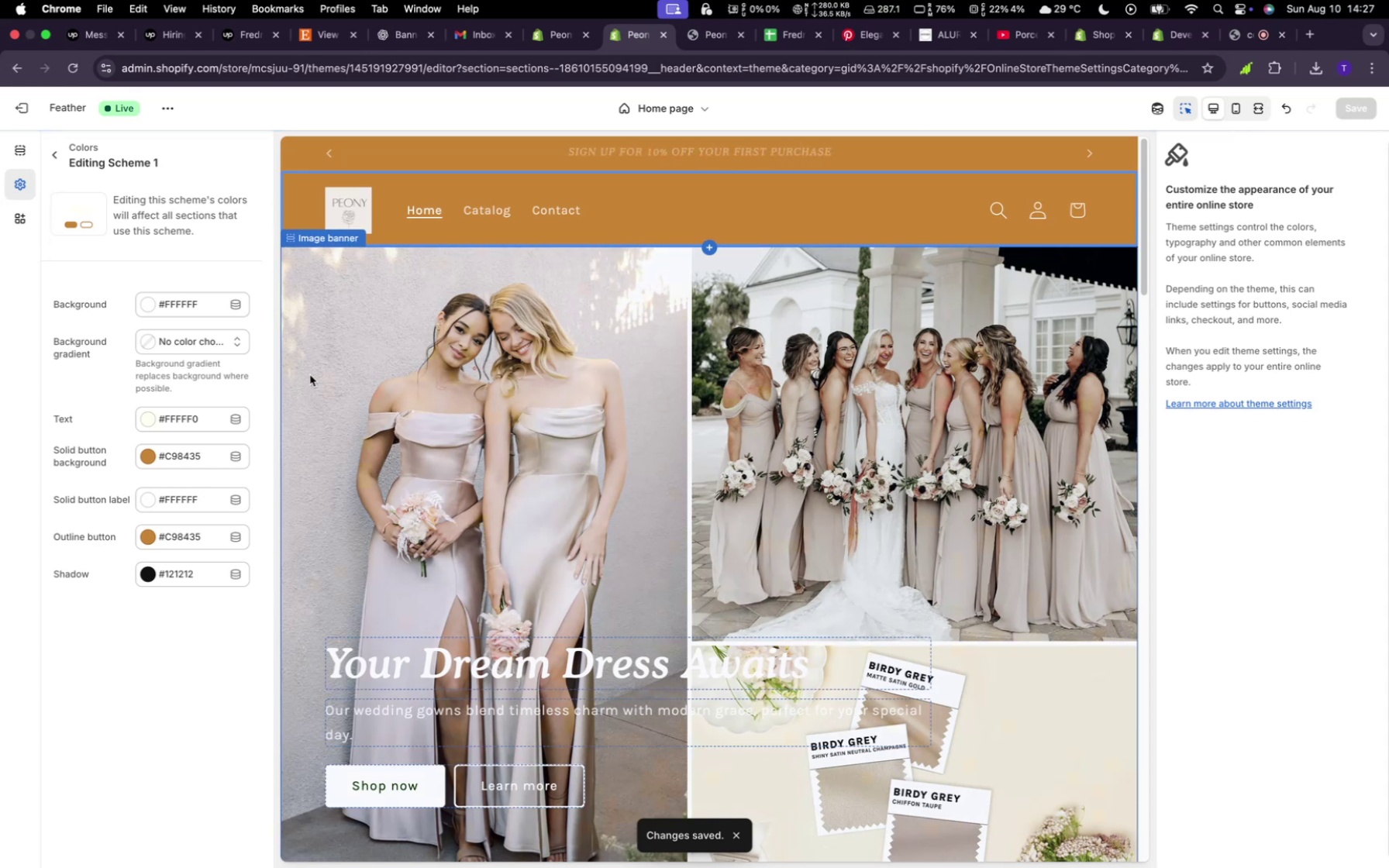 
left_click([530, 675])
 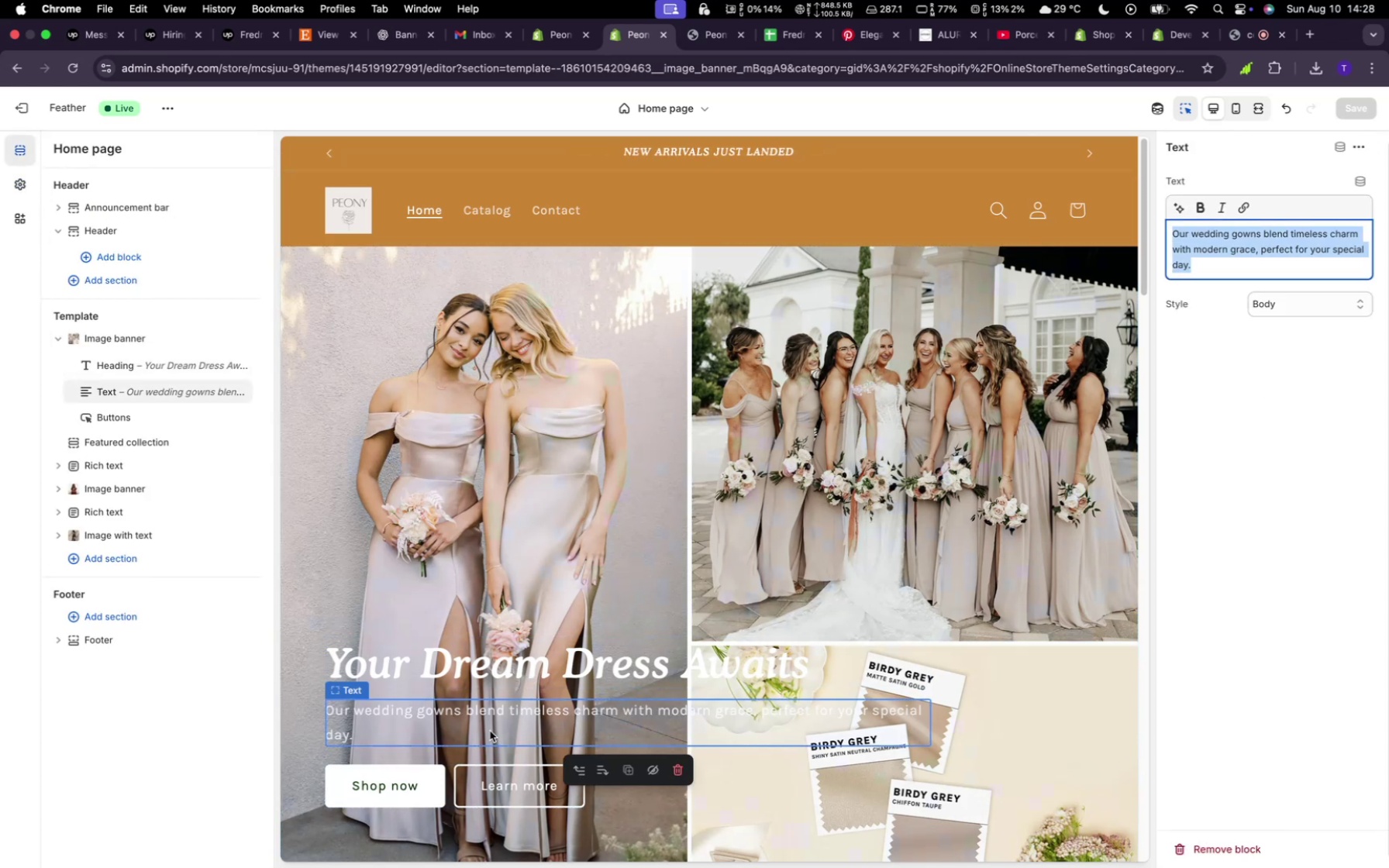 
wait(5.88)
 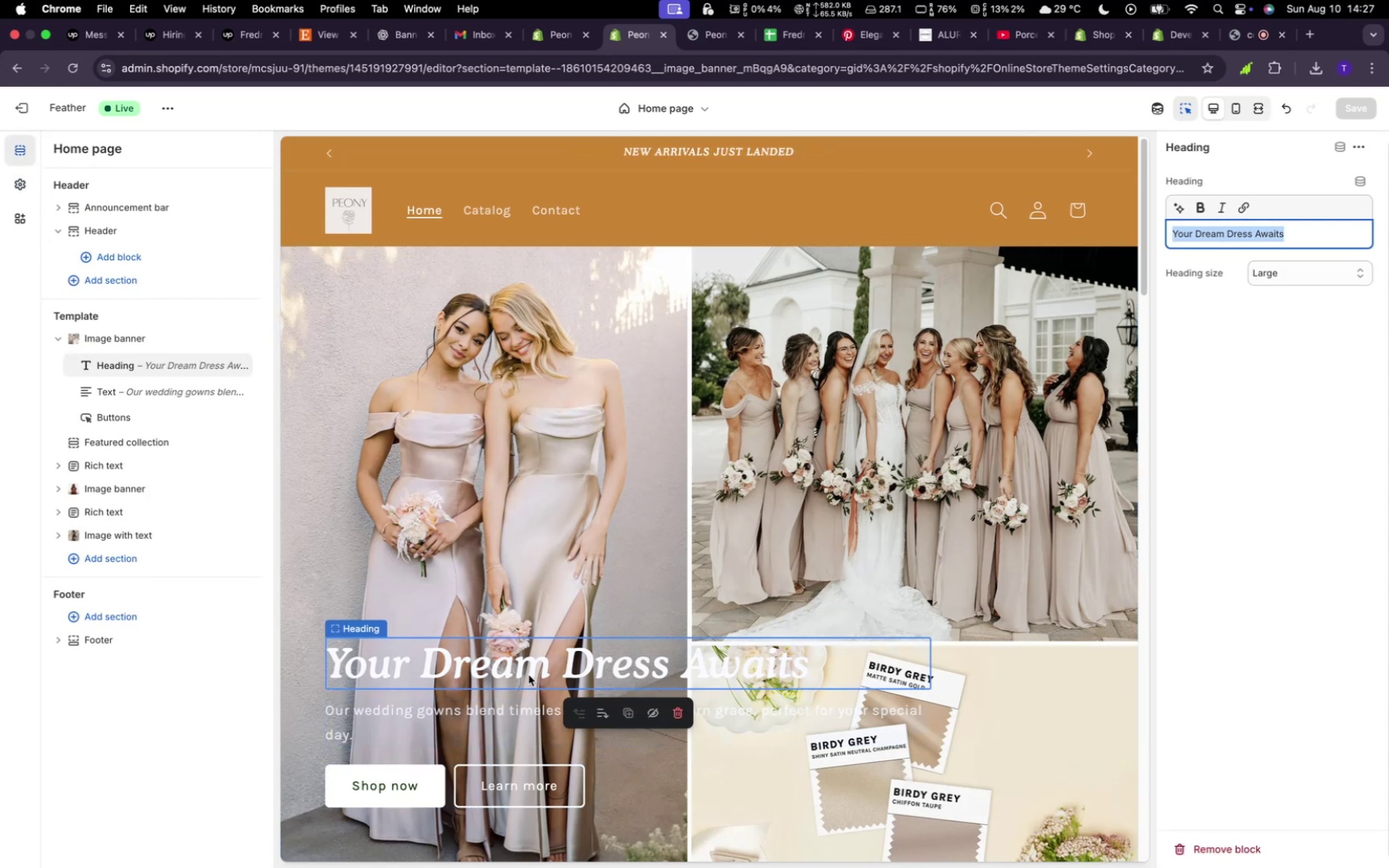 
left_click([619, 370])
 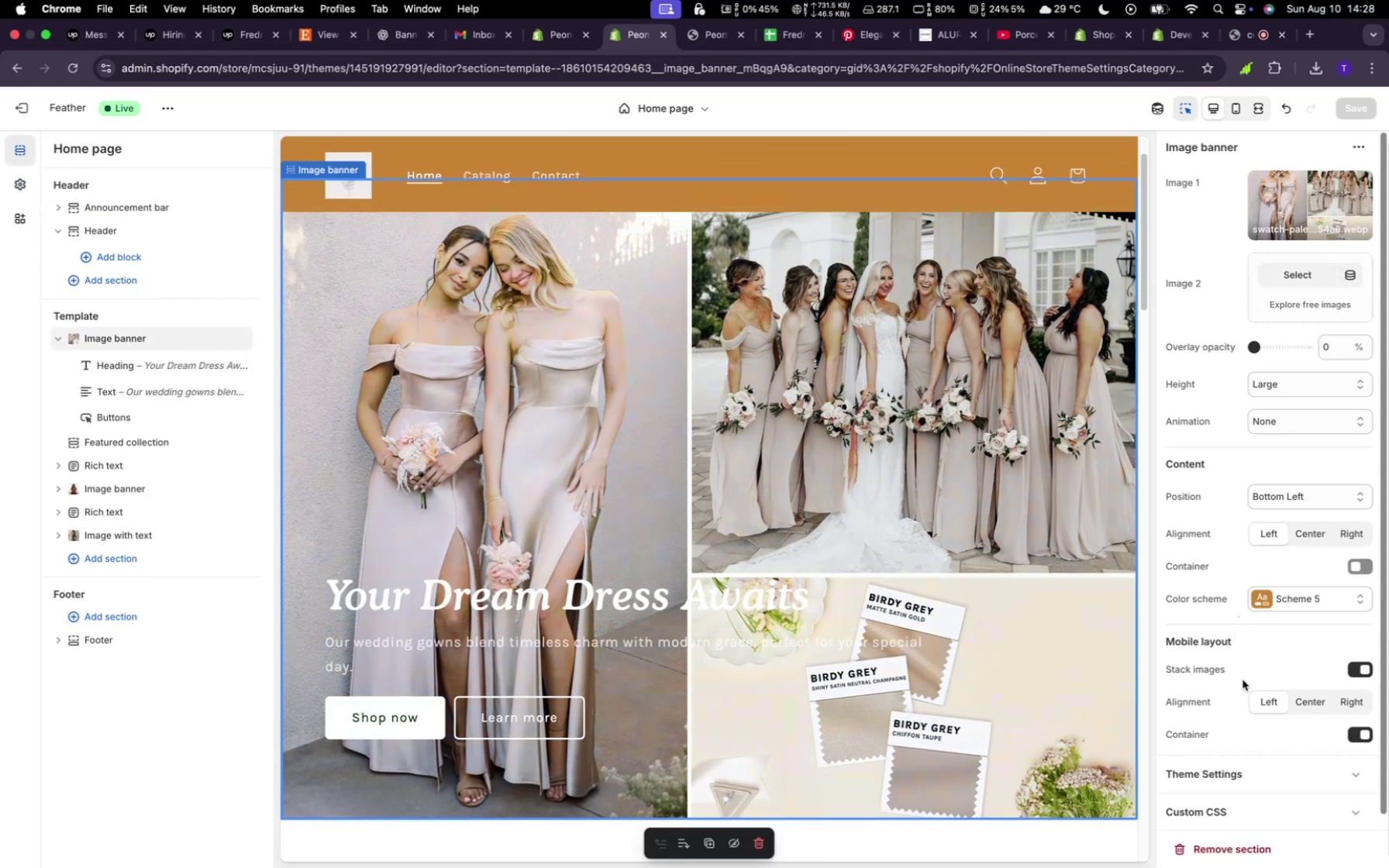 
scroll: coordinate [1250, 766], scroll_direction: down, amount: 5.0
 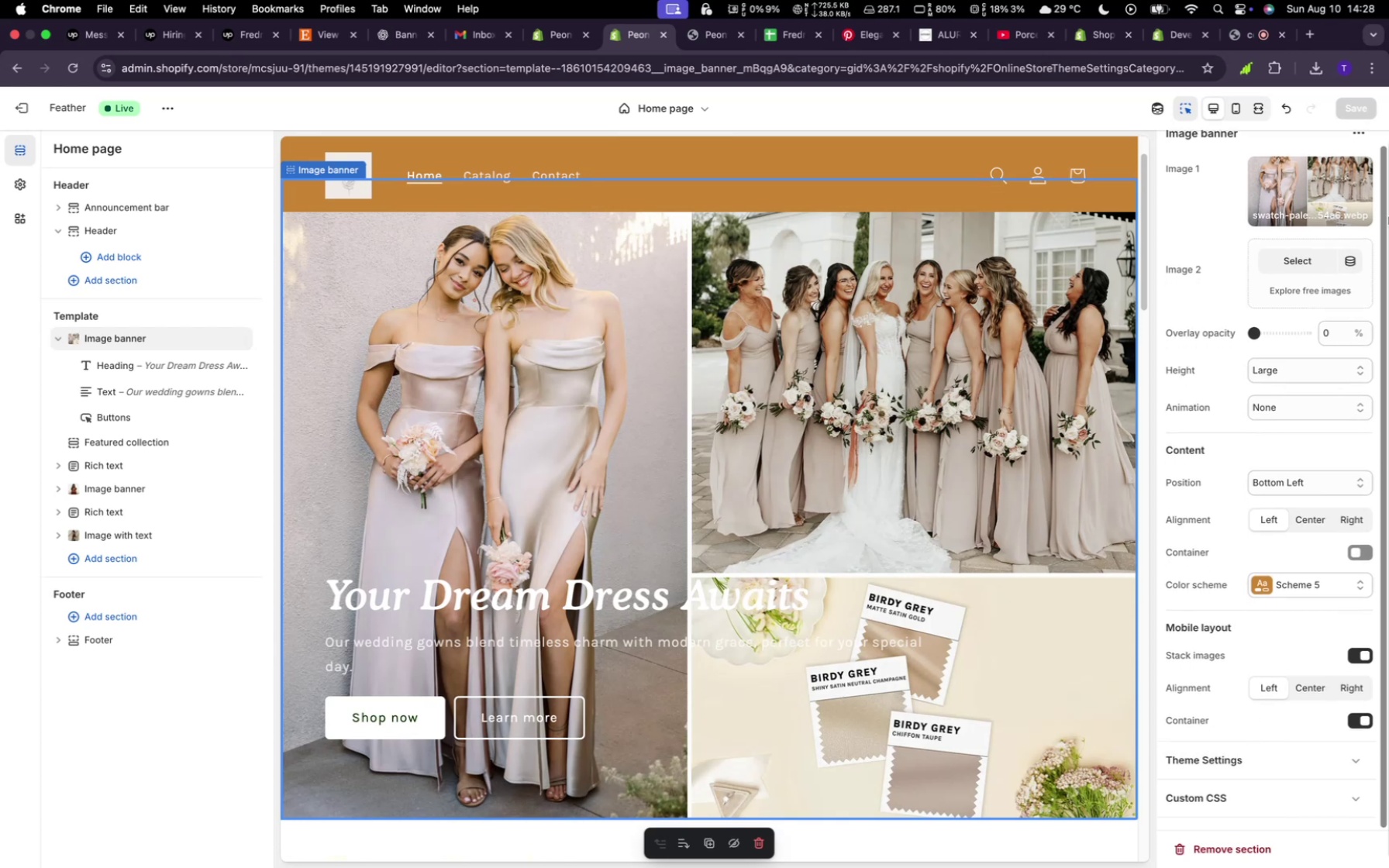 
wait(6.03)
 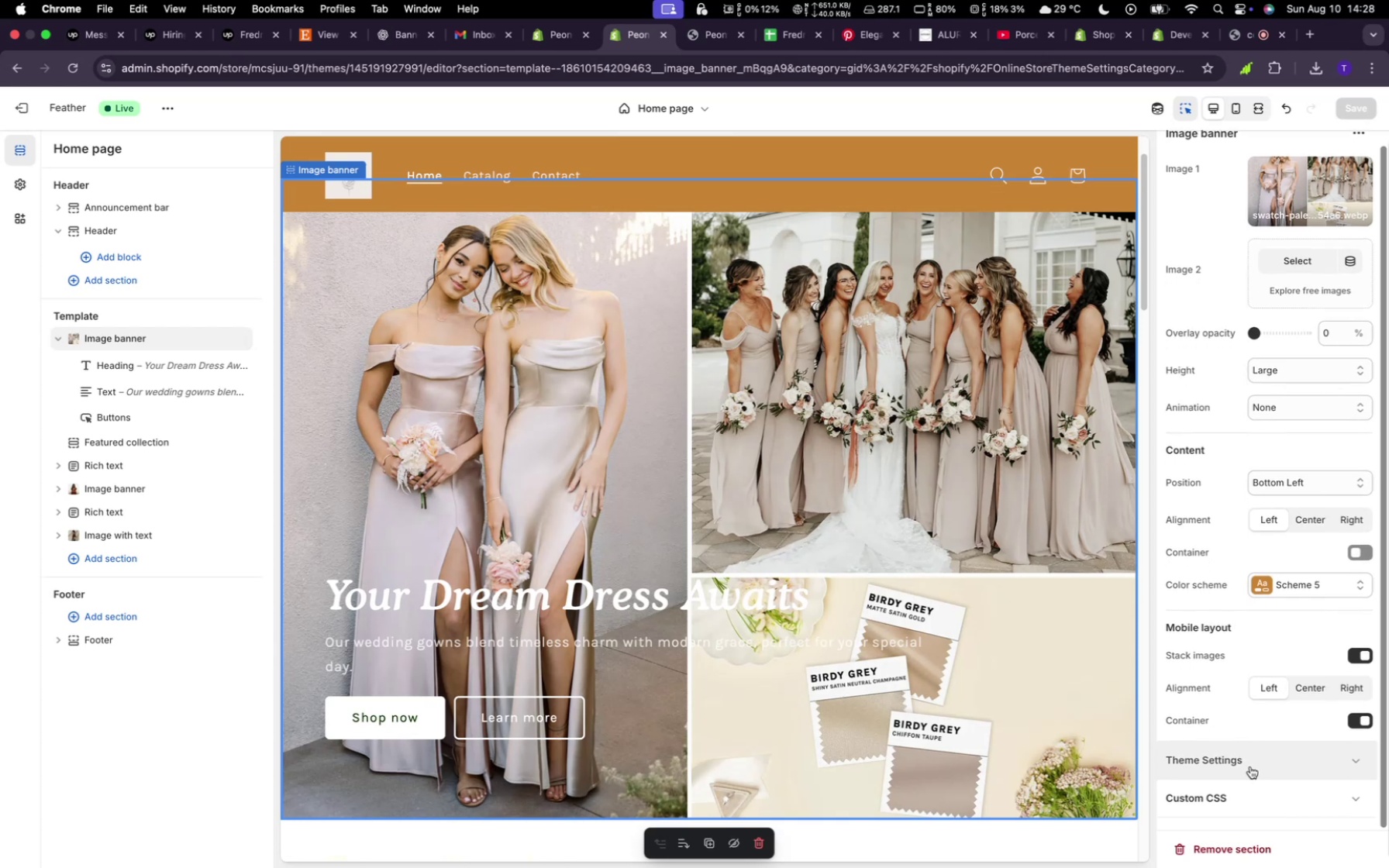 
left_click([1329, 420])
 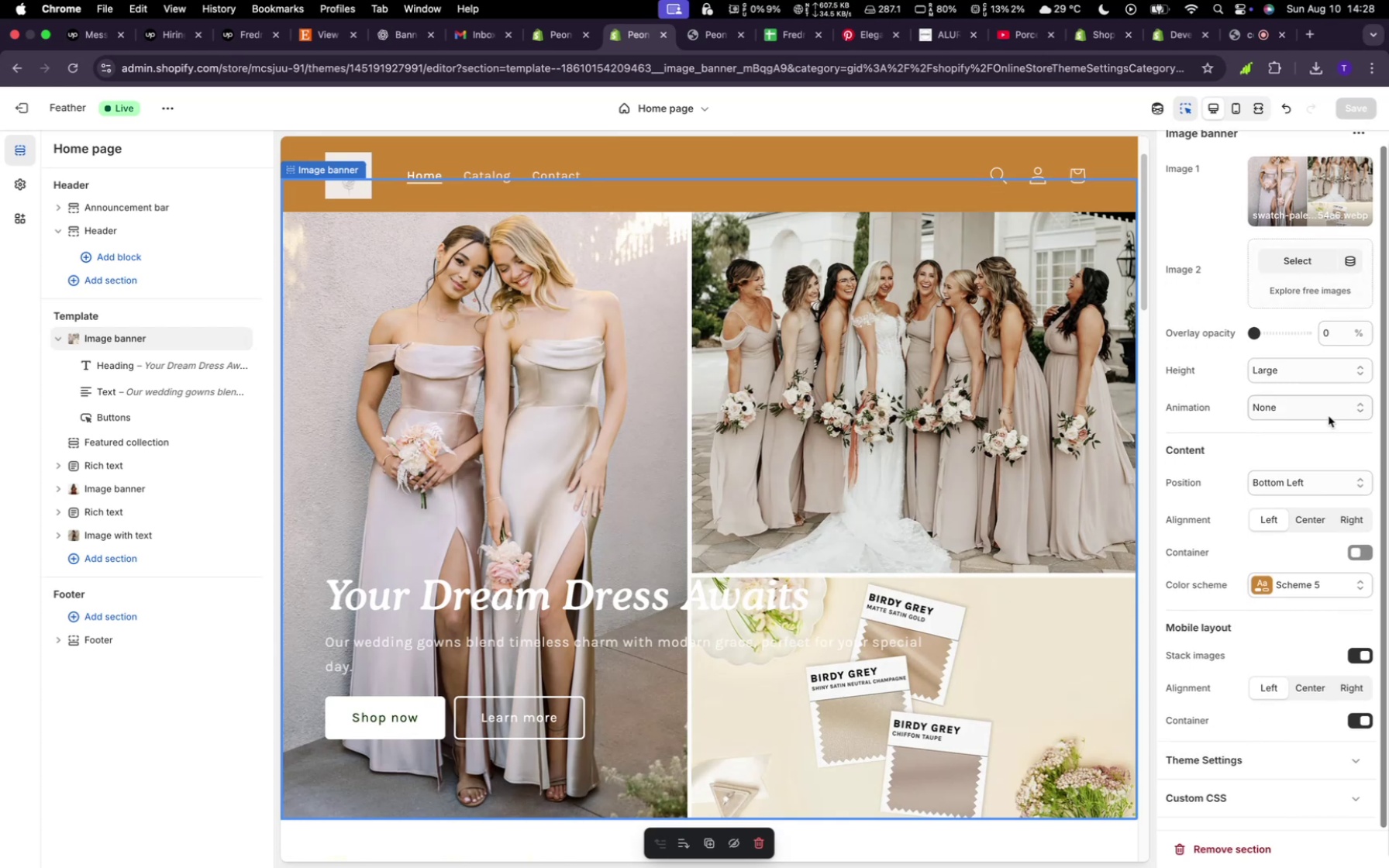 
left_click([1329, 403])
 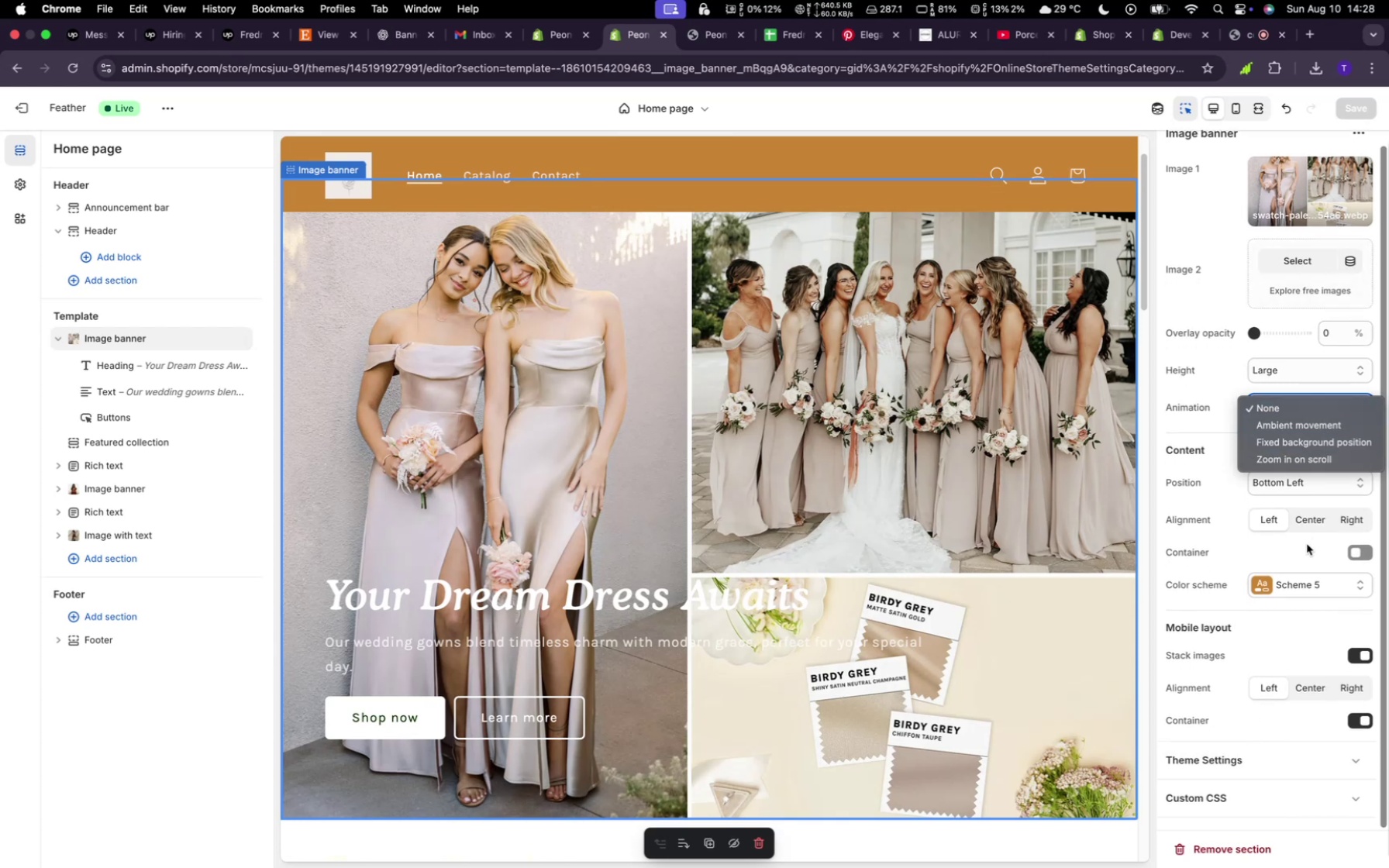 
left_click([1299, 556])
 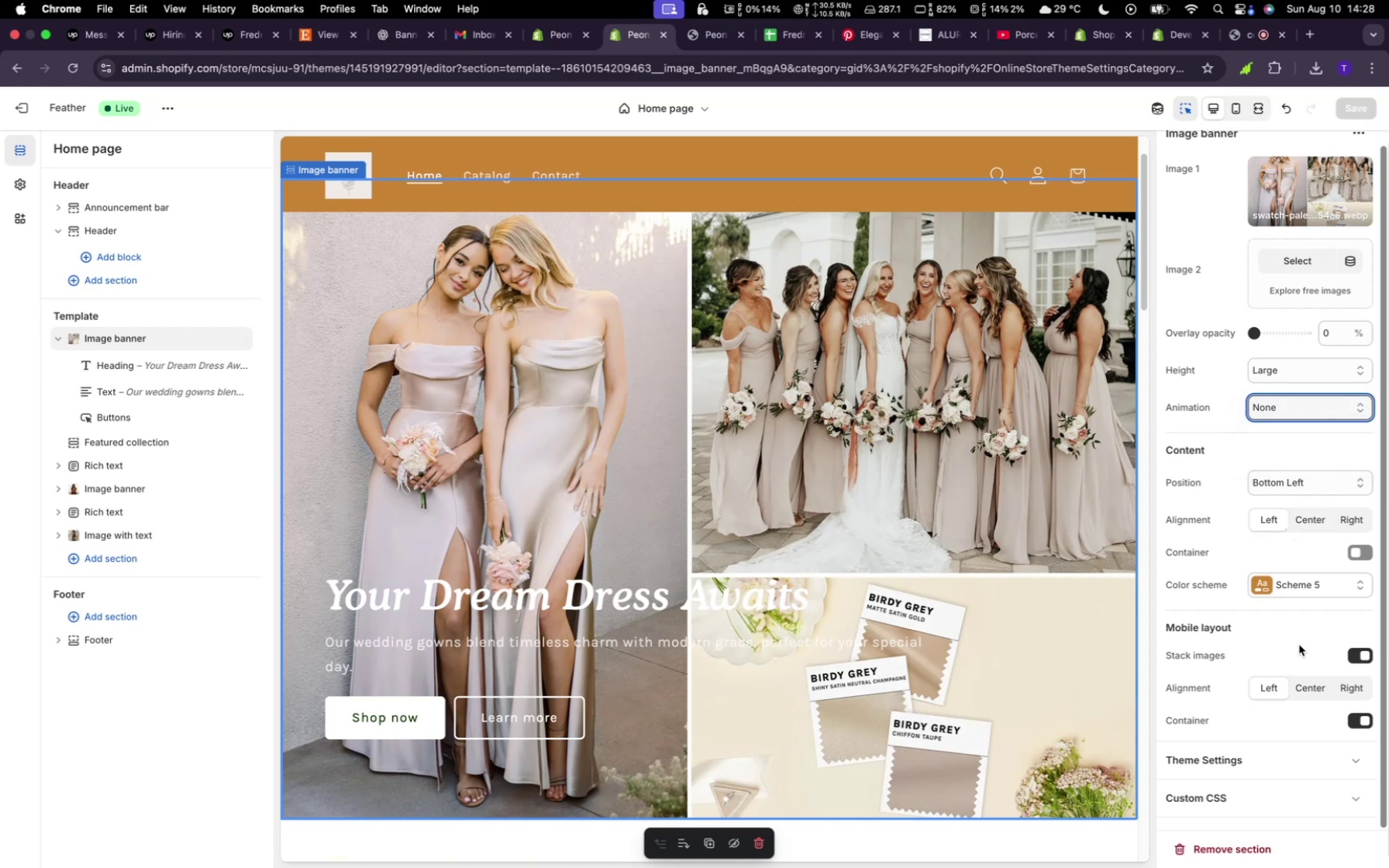 
wait(7.21)
 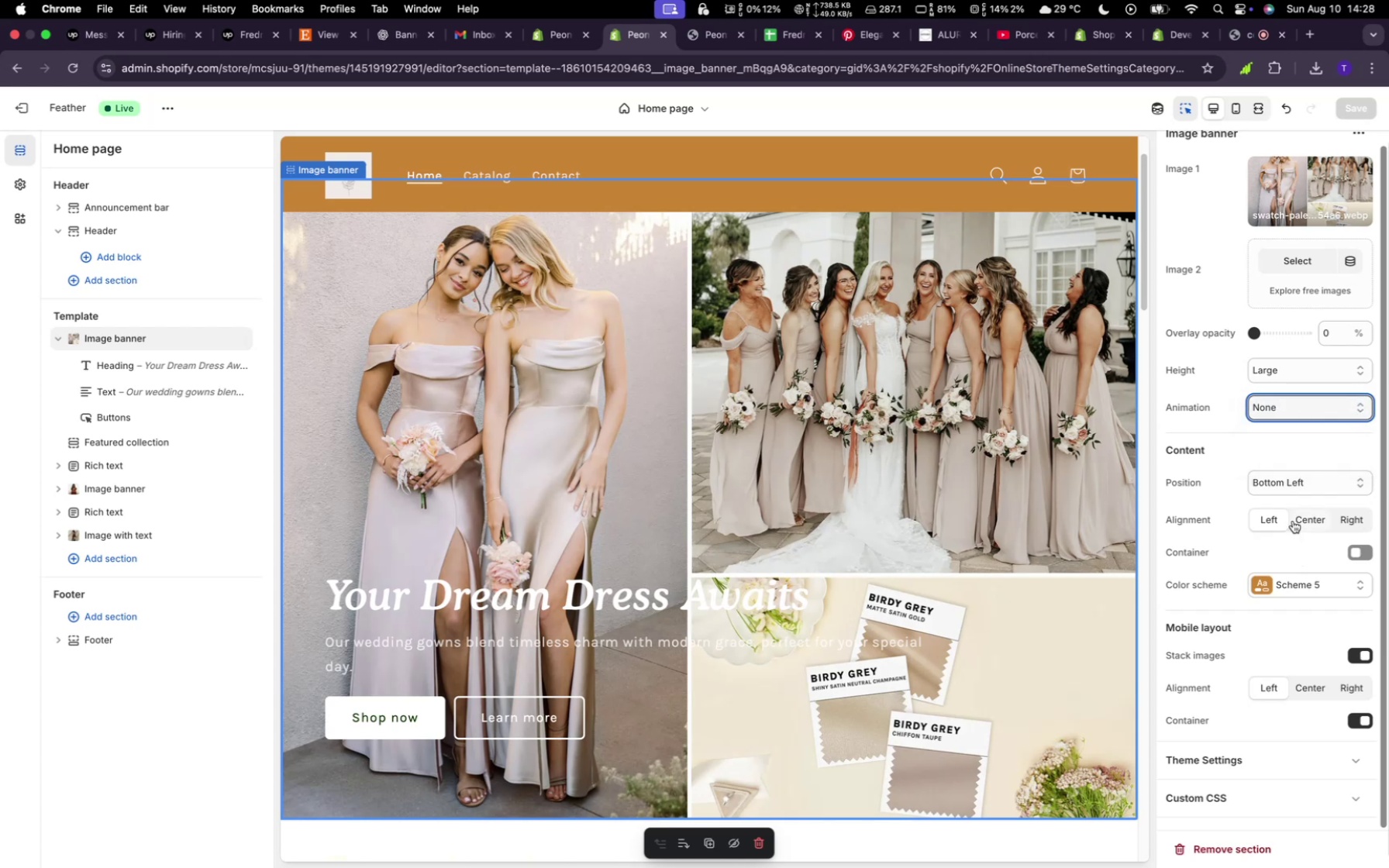 
left_click([1283, 760])
 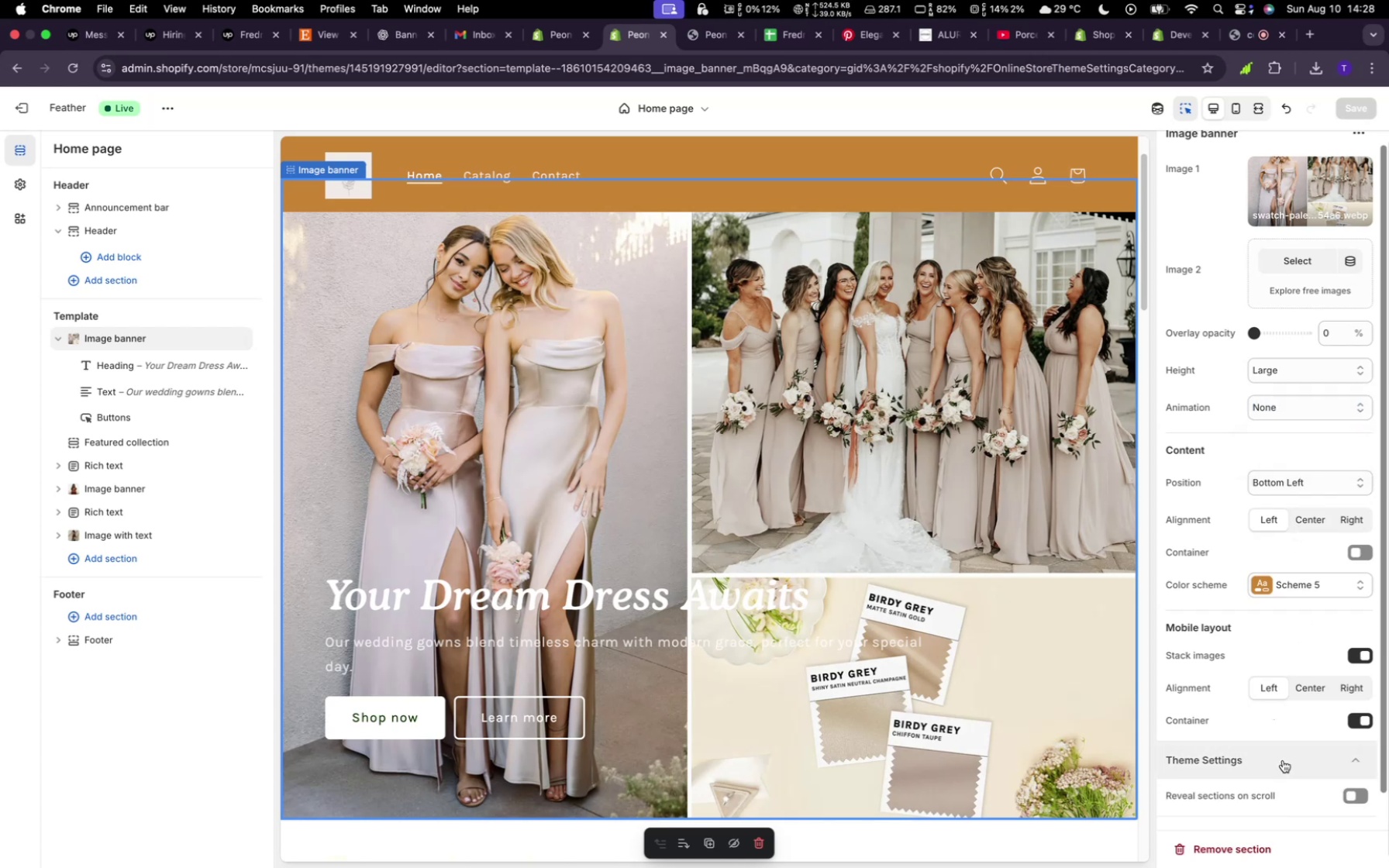 
scroll: coordinate [1263, 722], scroll_direction: down, amount: 18.0
 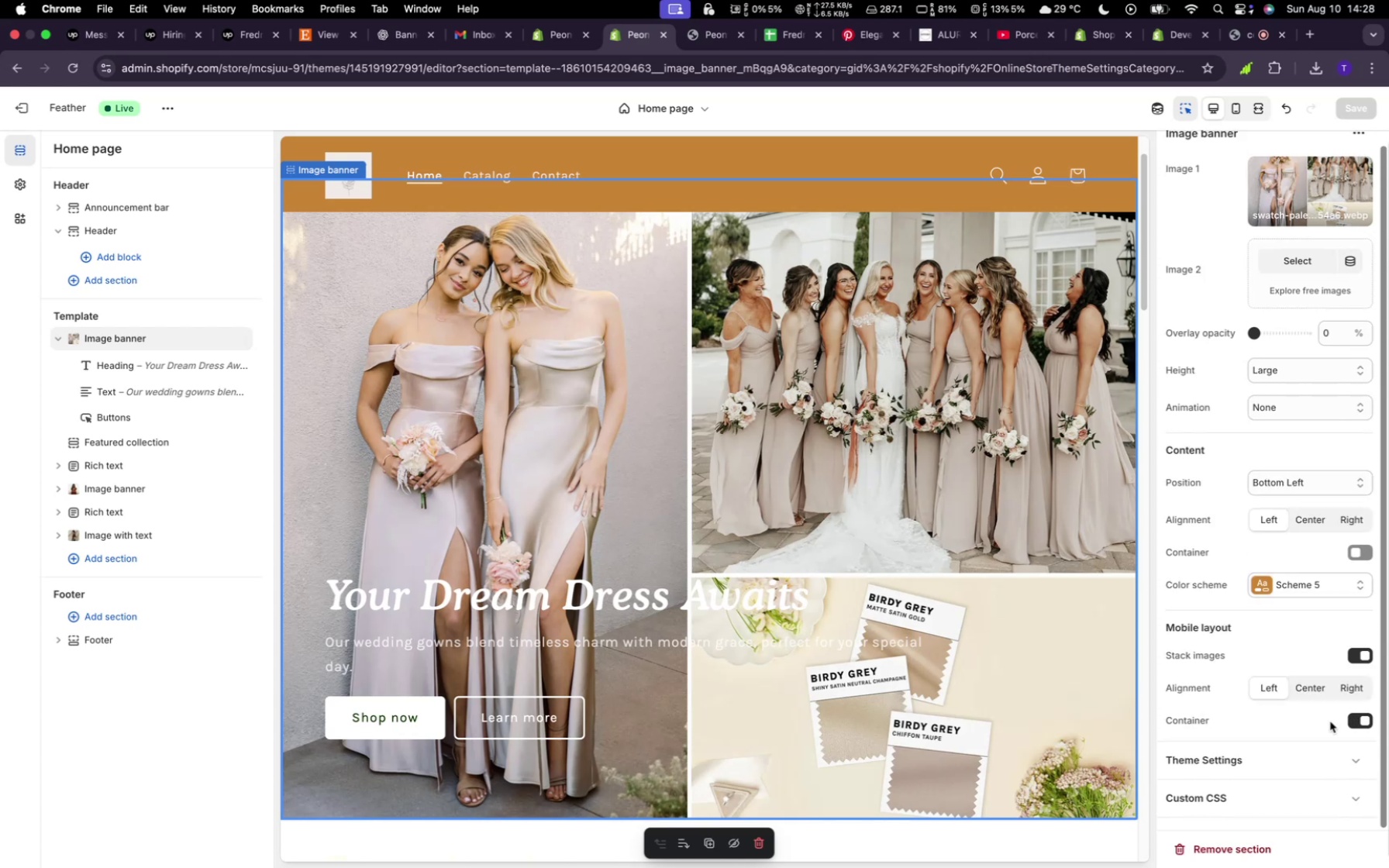 
left_click([1352, 725])
 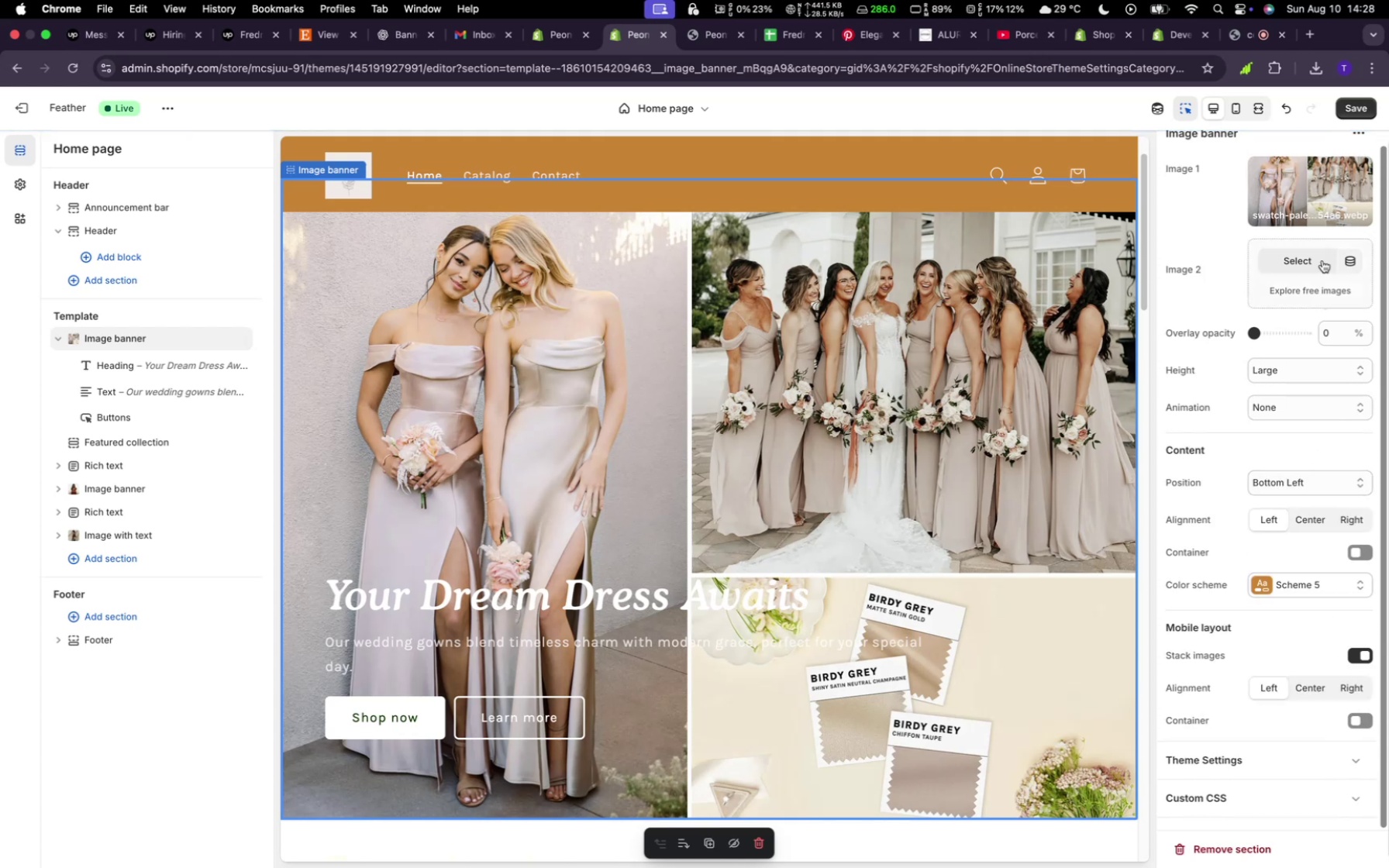 
left_click([1356, 114])
 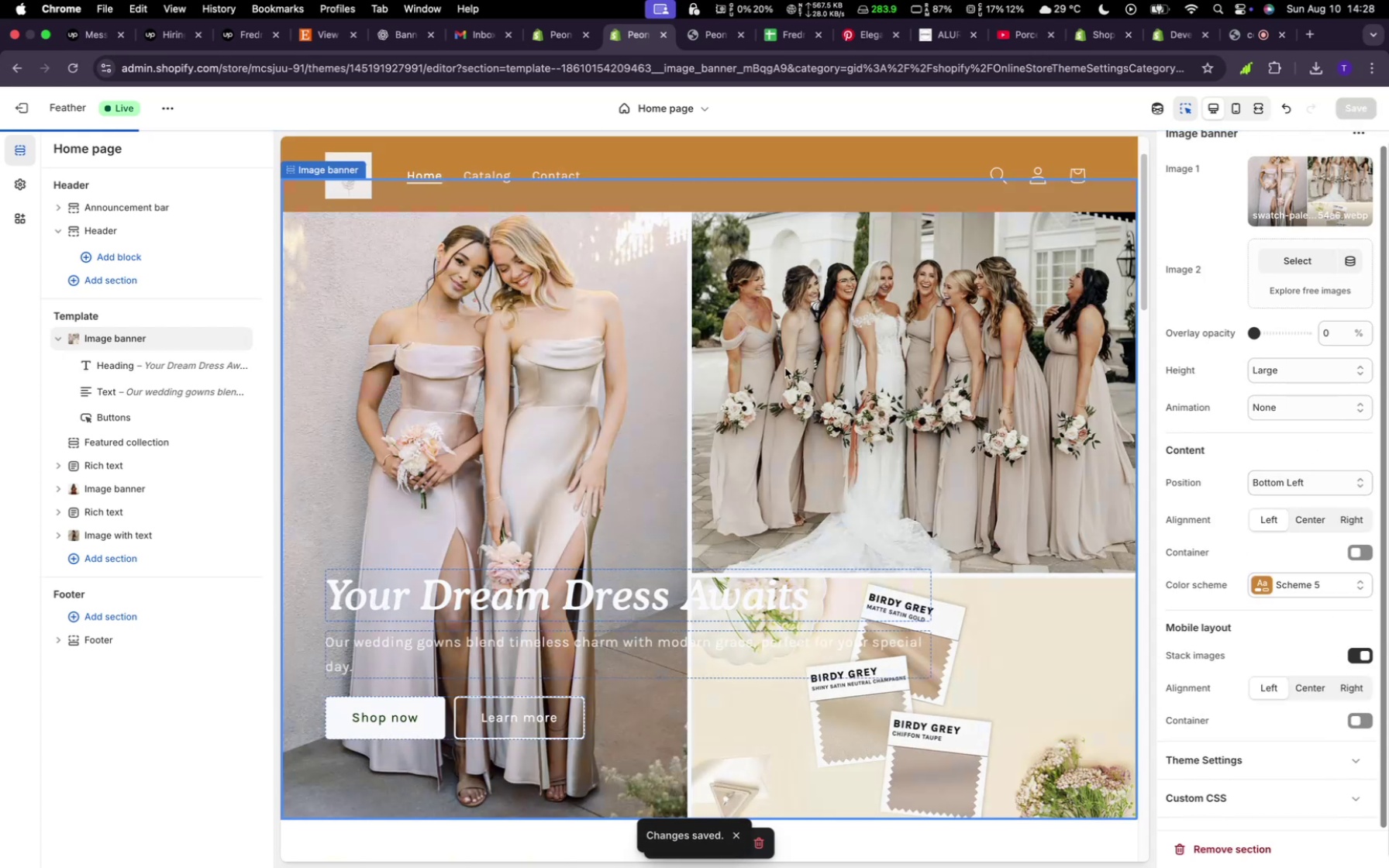 
scroll: coordinate [862, 414], scroll_direction: down, amount: 6.0
 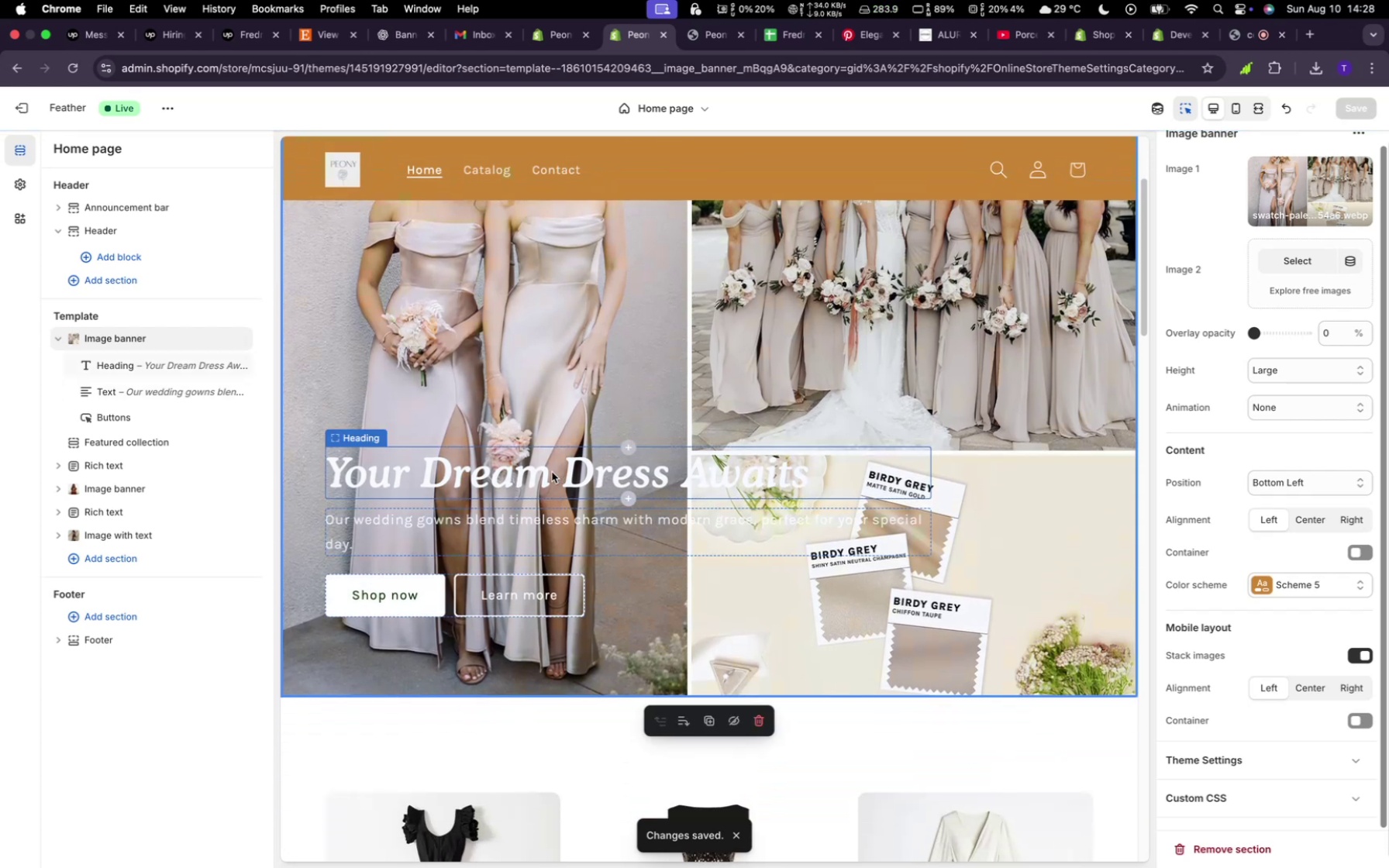 
left_click([549, 472])
 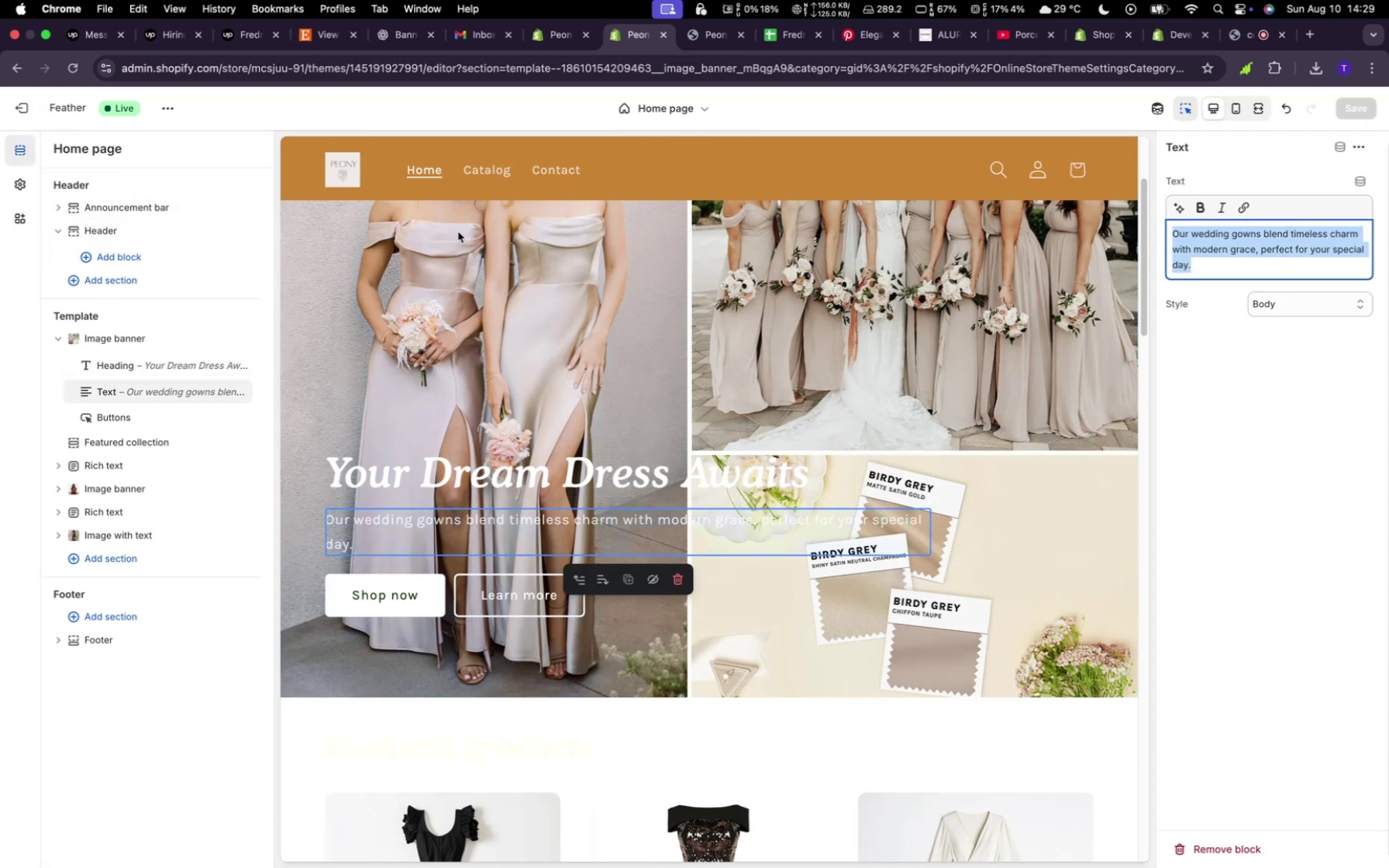 
wait(30.89)
 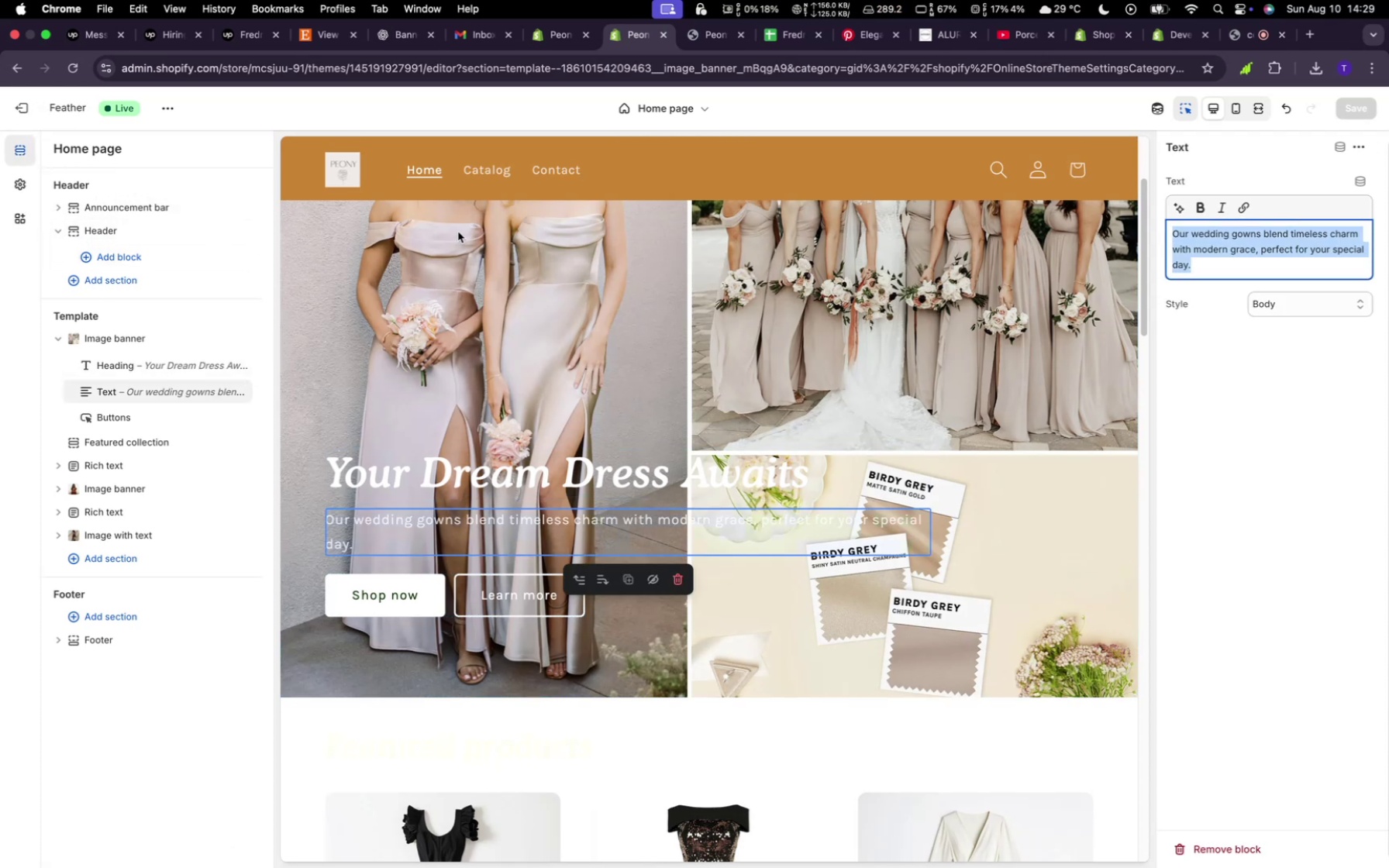 
left_click([60, 154])
 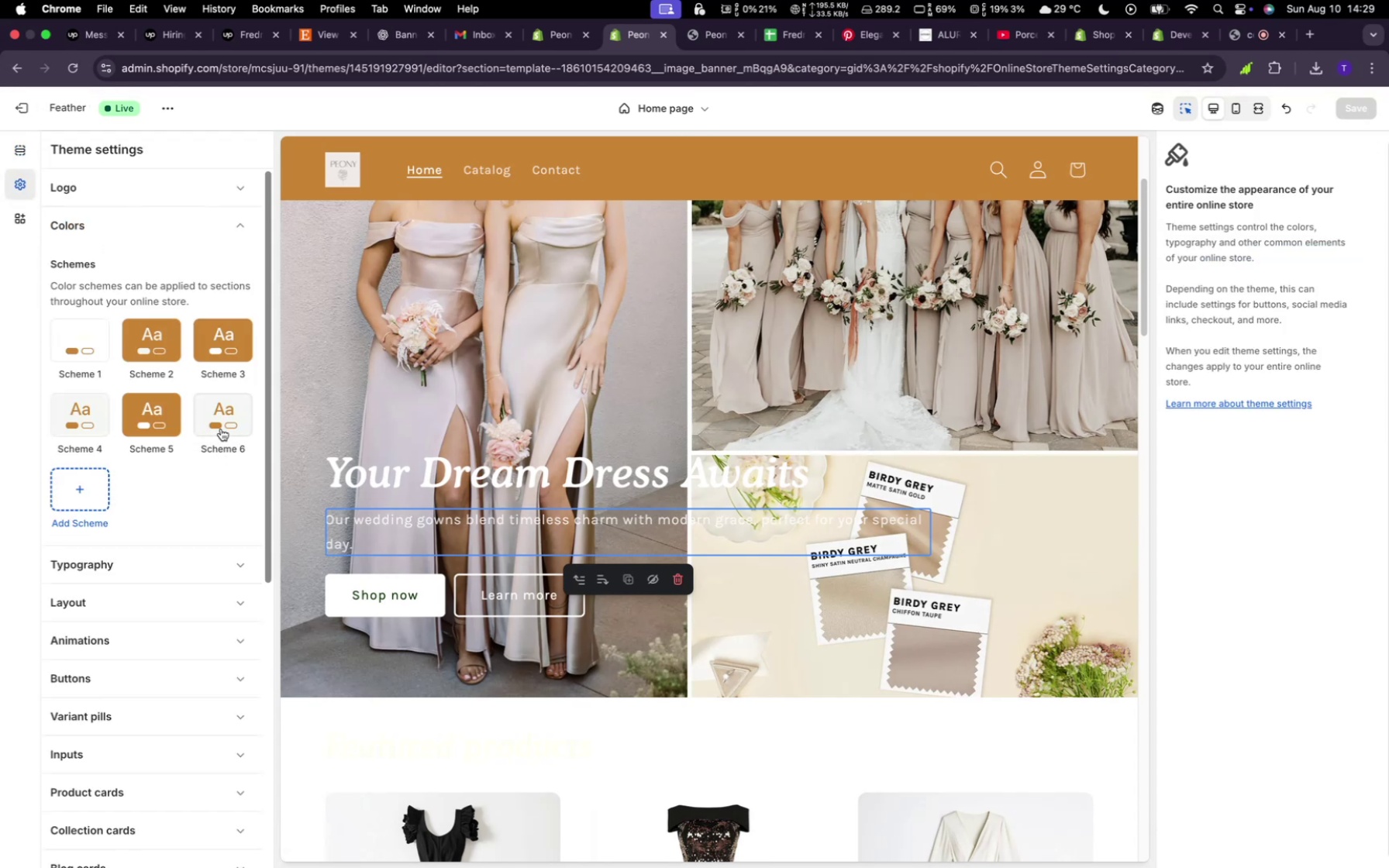 
left_click([140, 412])
 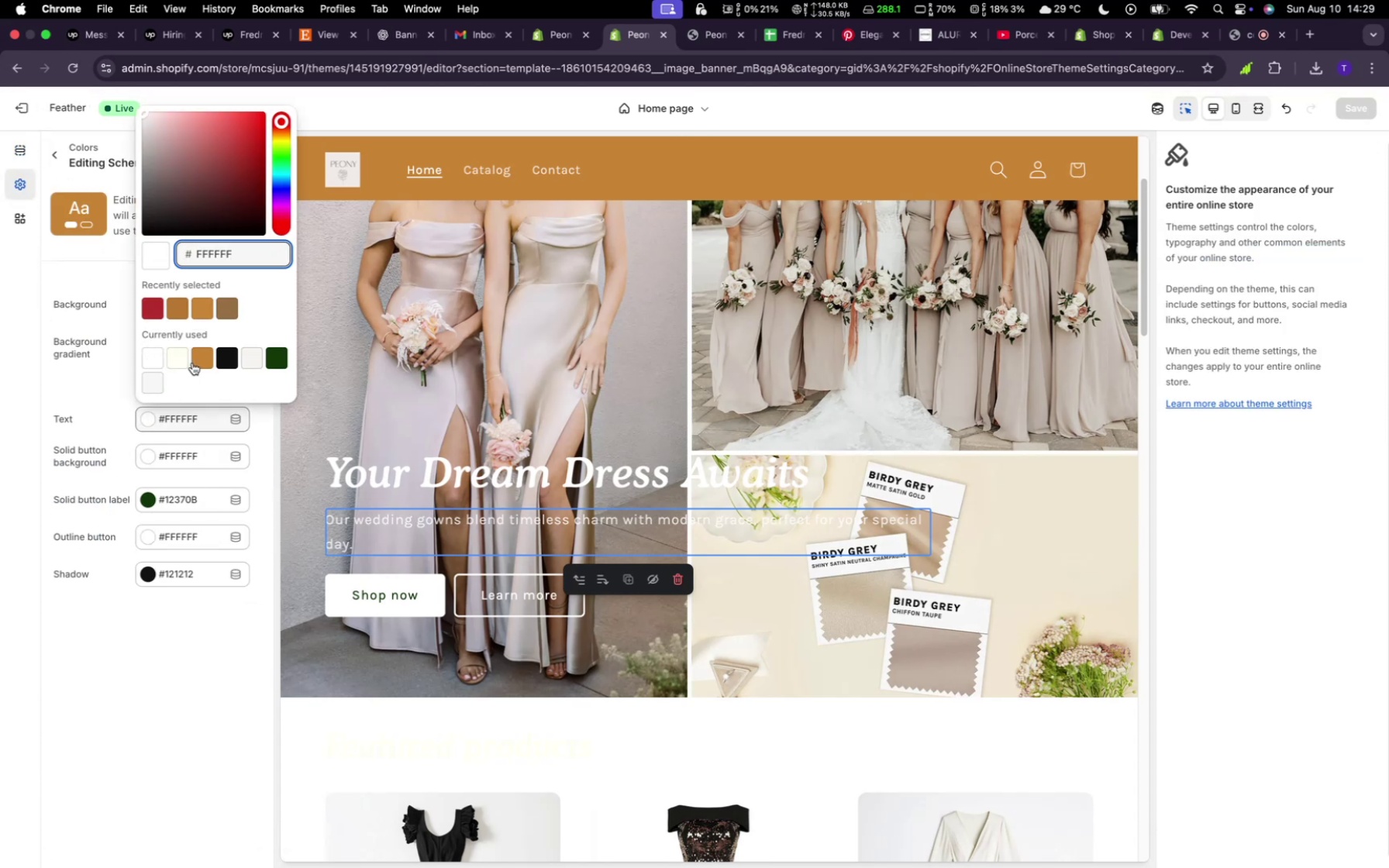 
left_click([205, 319])
 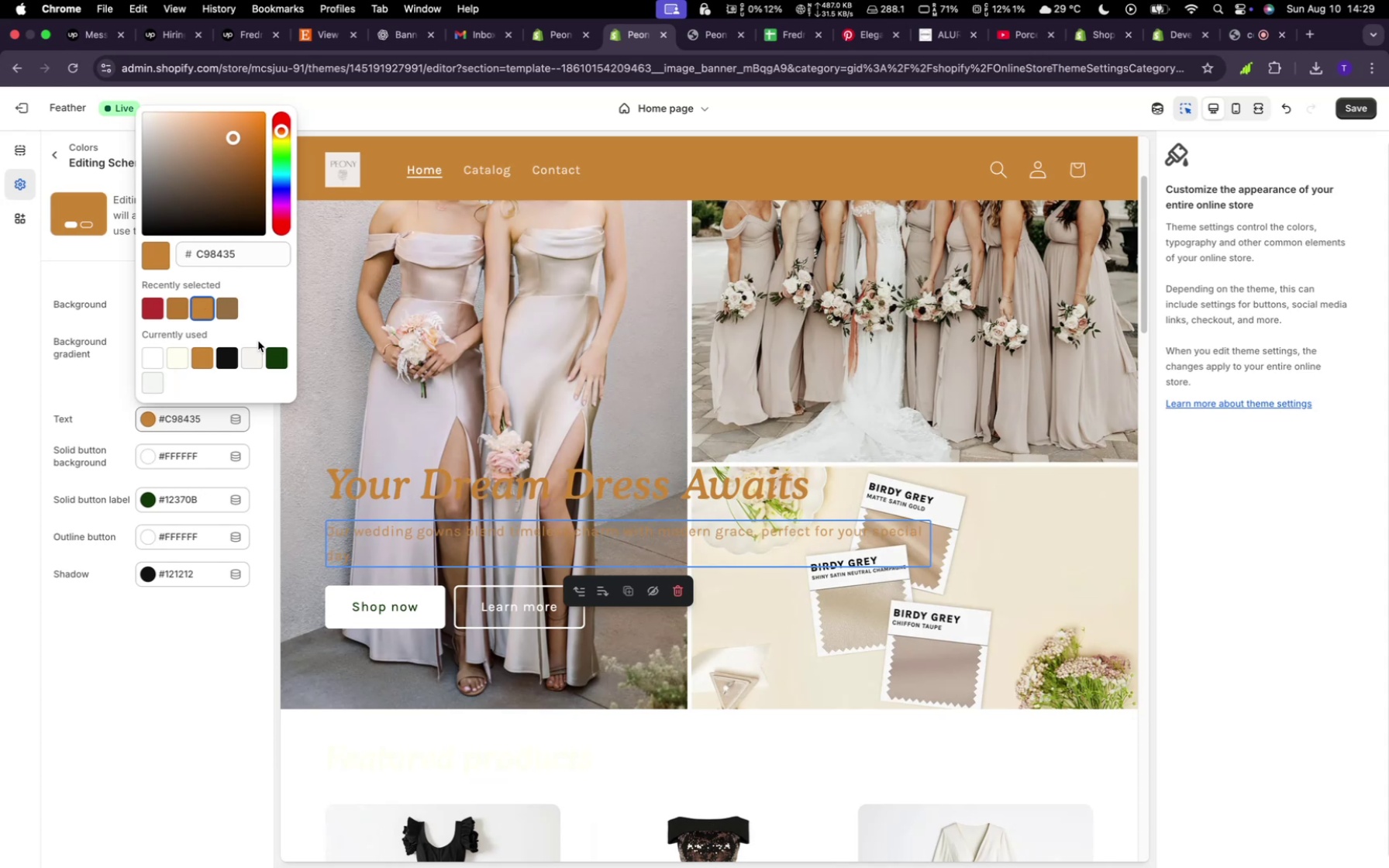 
wait(17.53)
 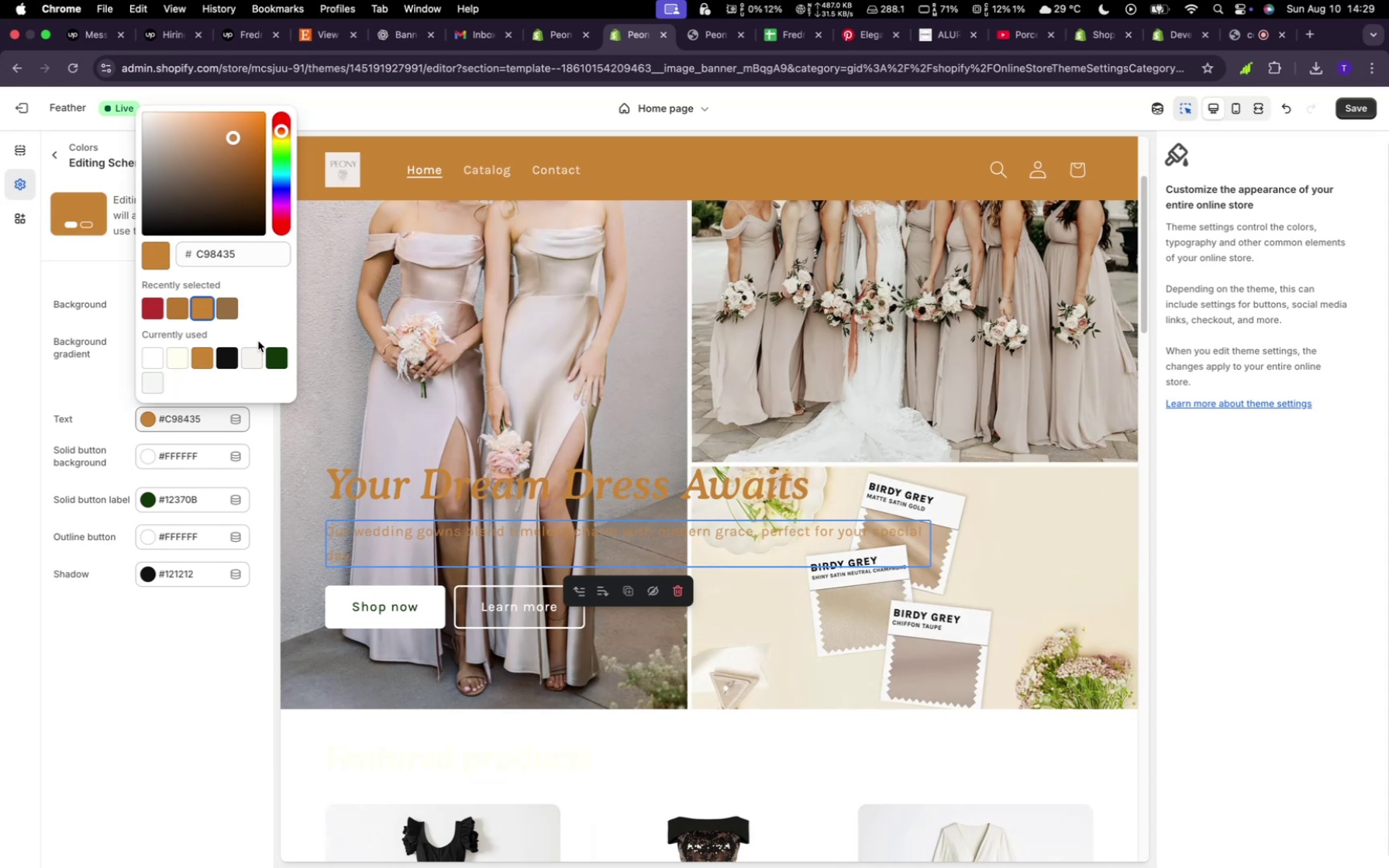 
left_click([59, 156])
 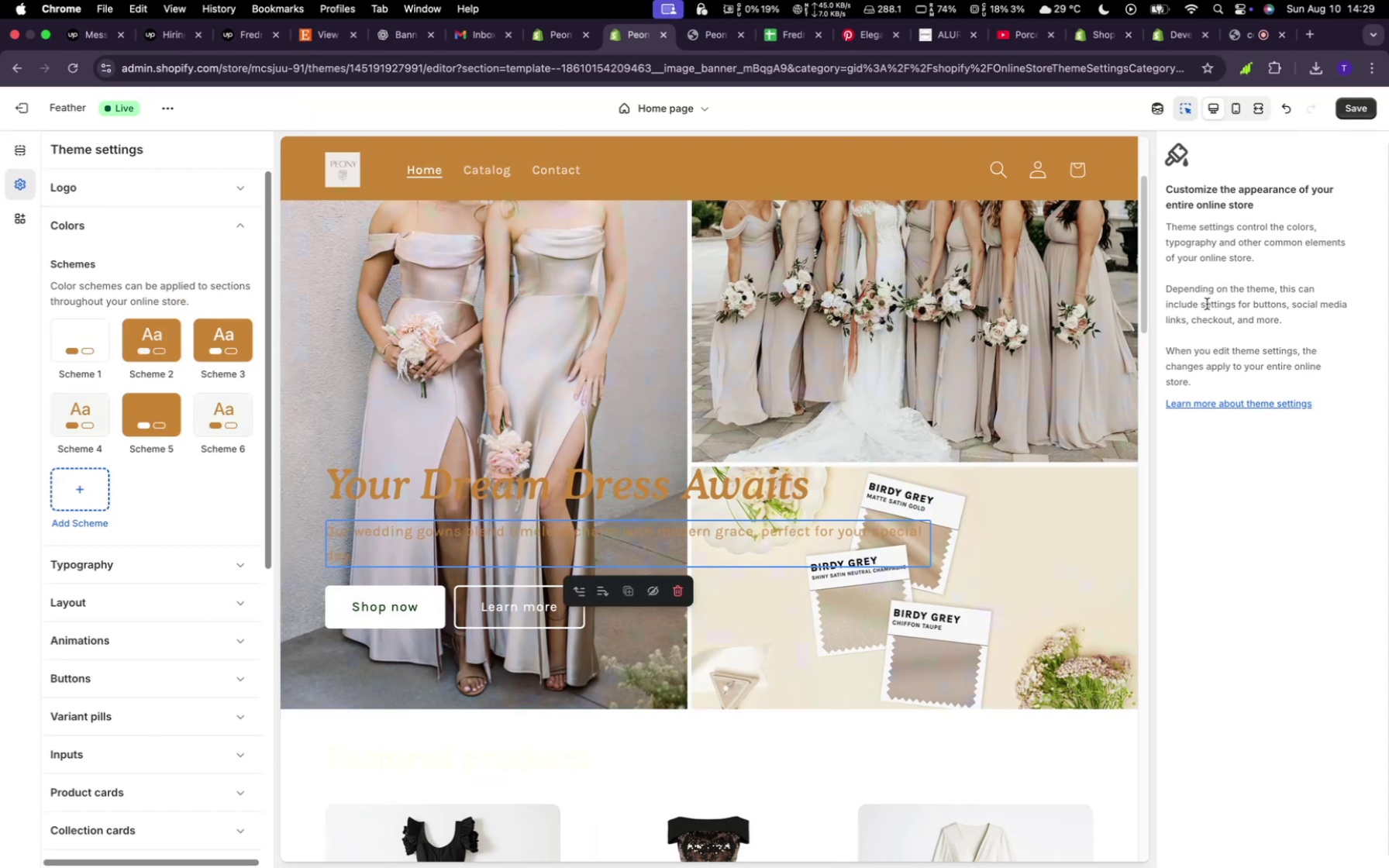 
wait(8.51)
 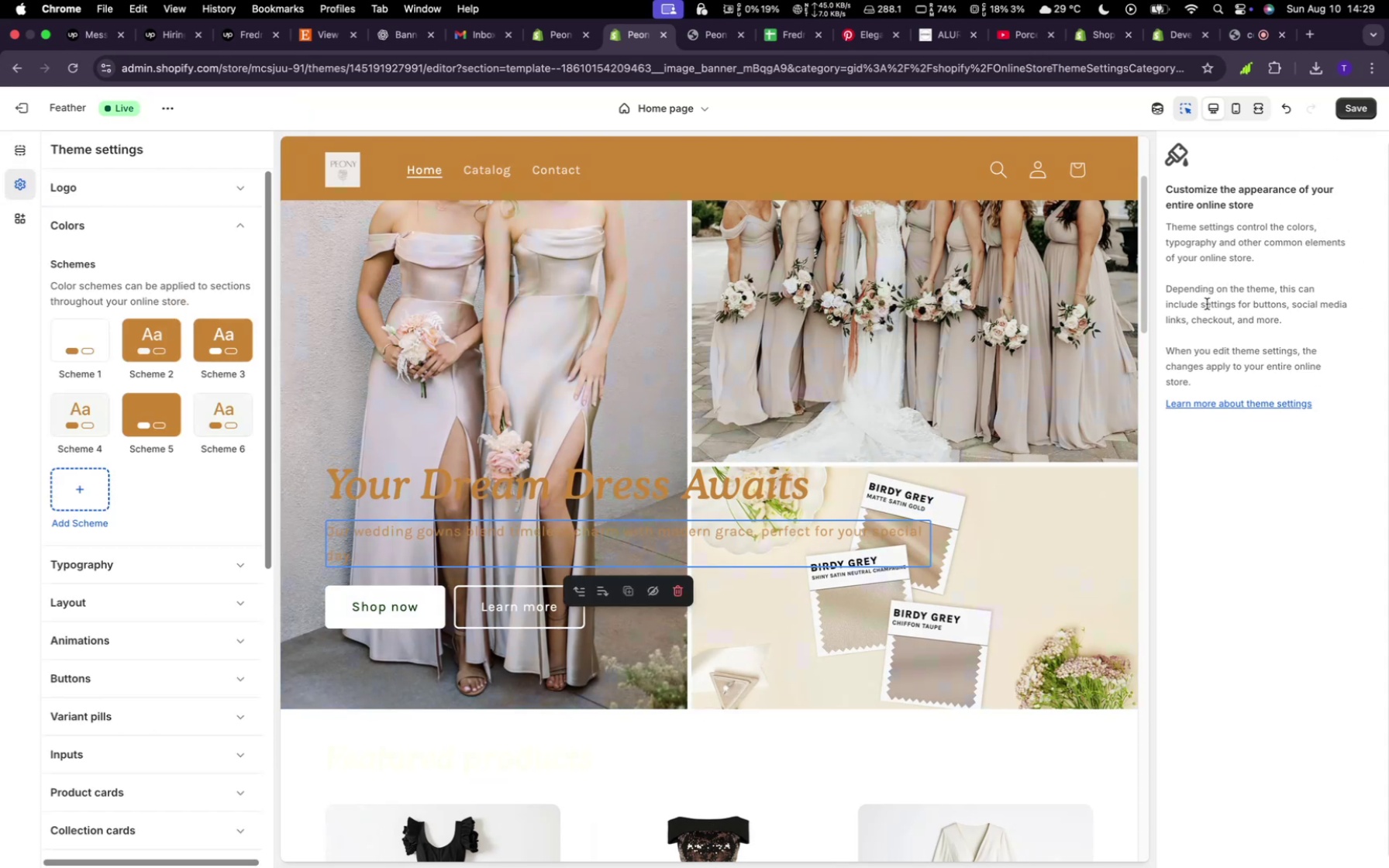 
left_click([1369, 112])
 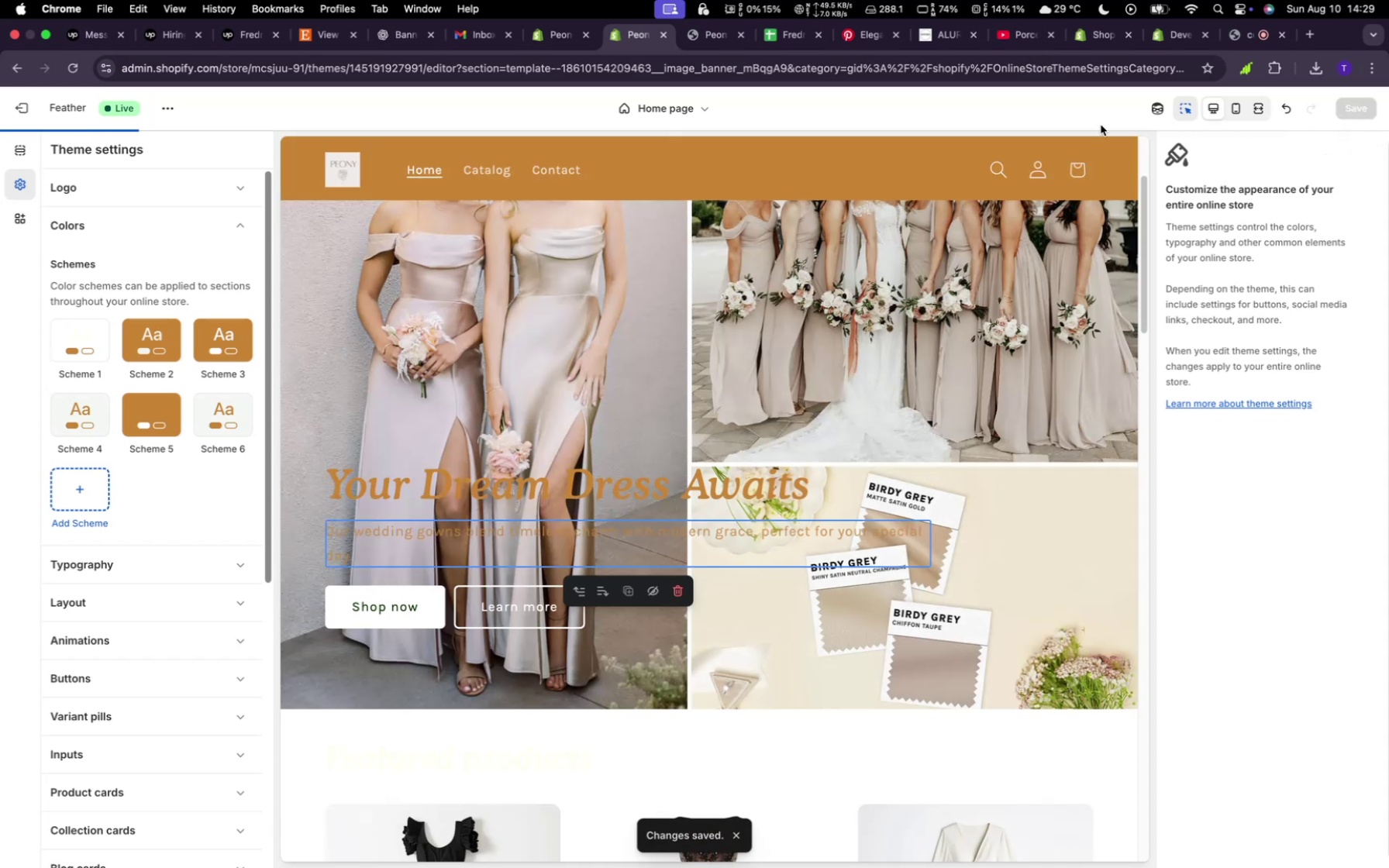 
left_click([490, 309])
 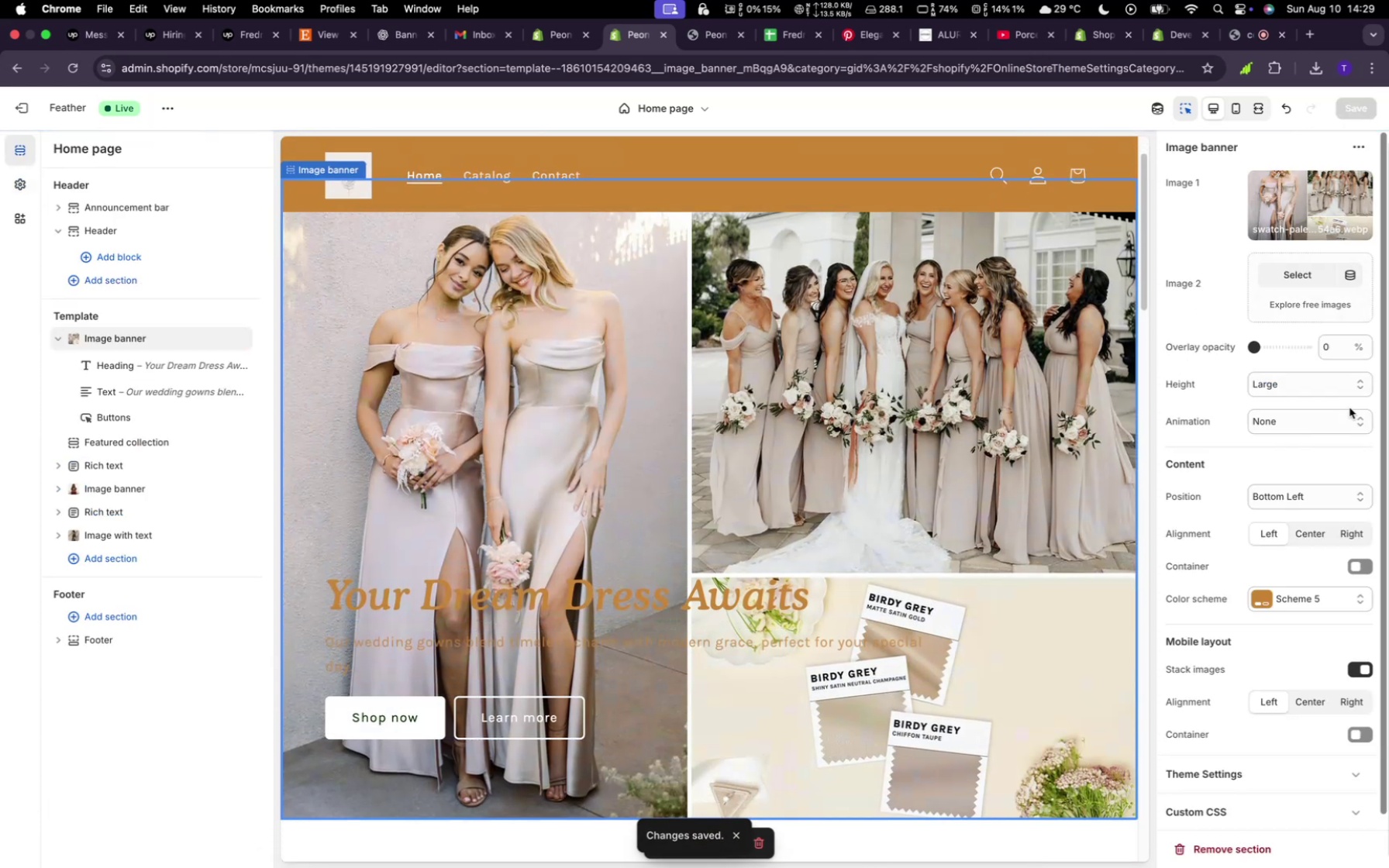 
left_click([1284, 216])
 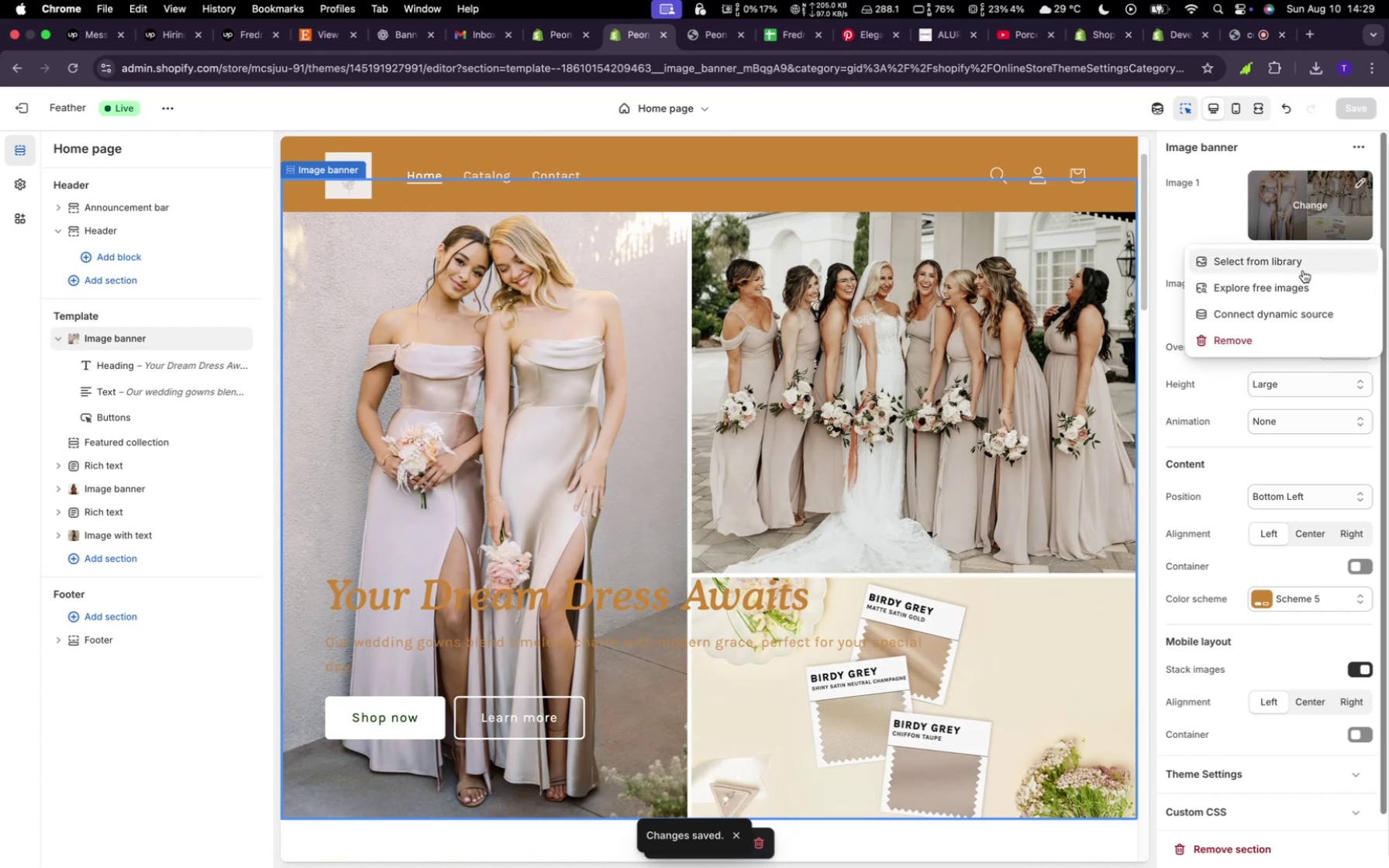 
left_click([1302, 268])
 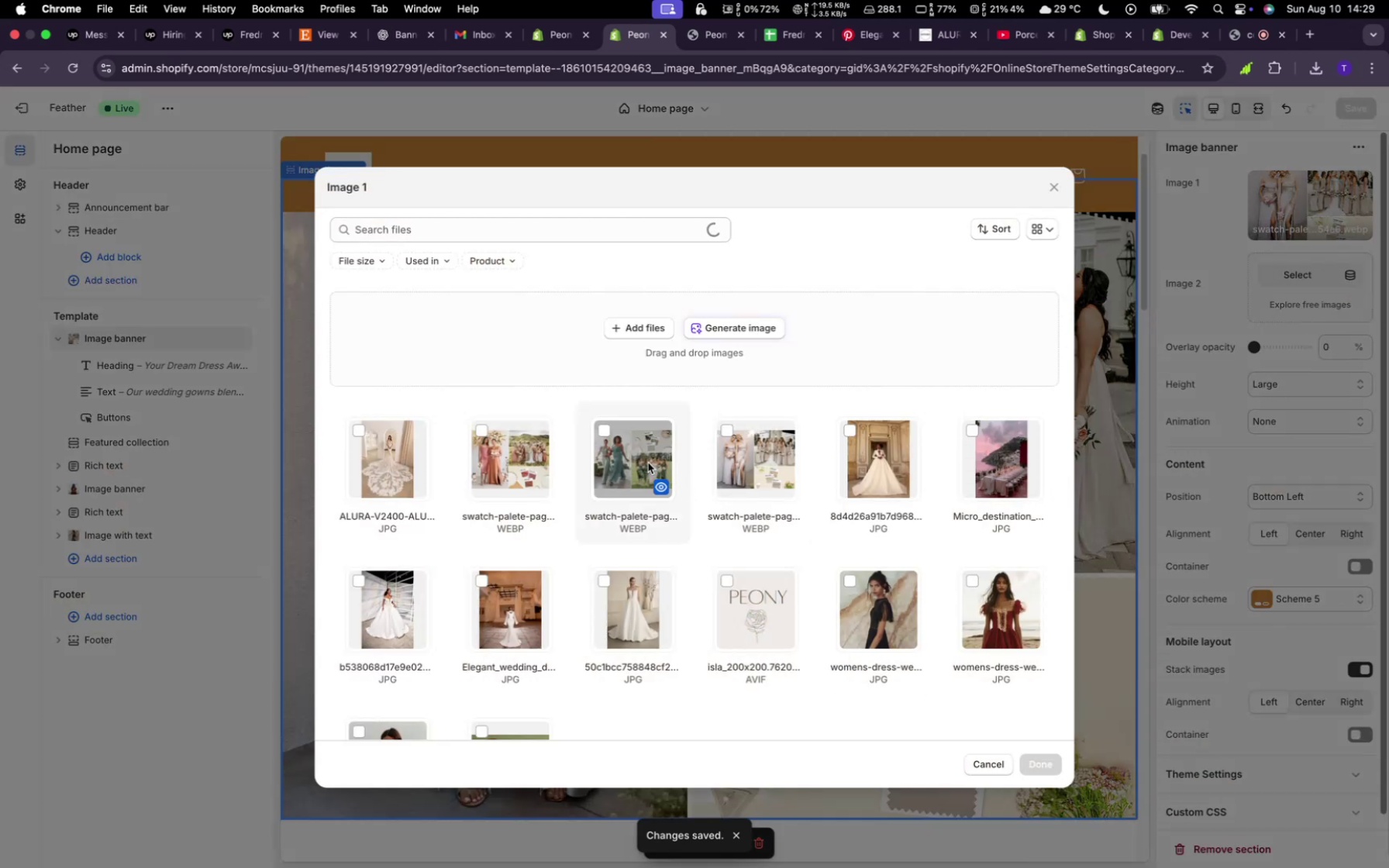 
wait(5.07)
 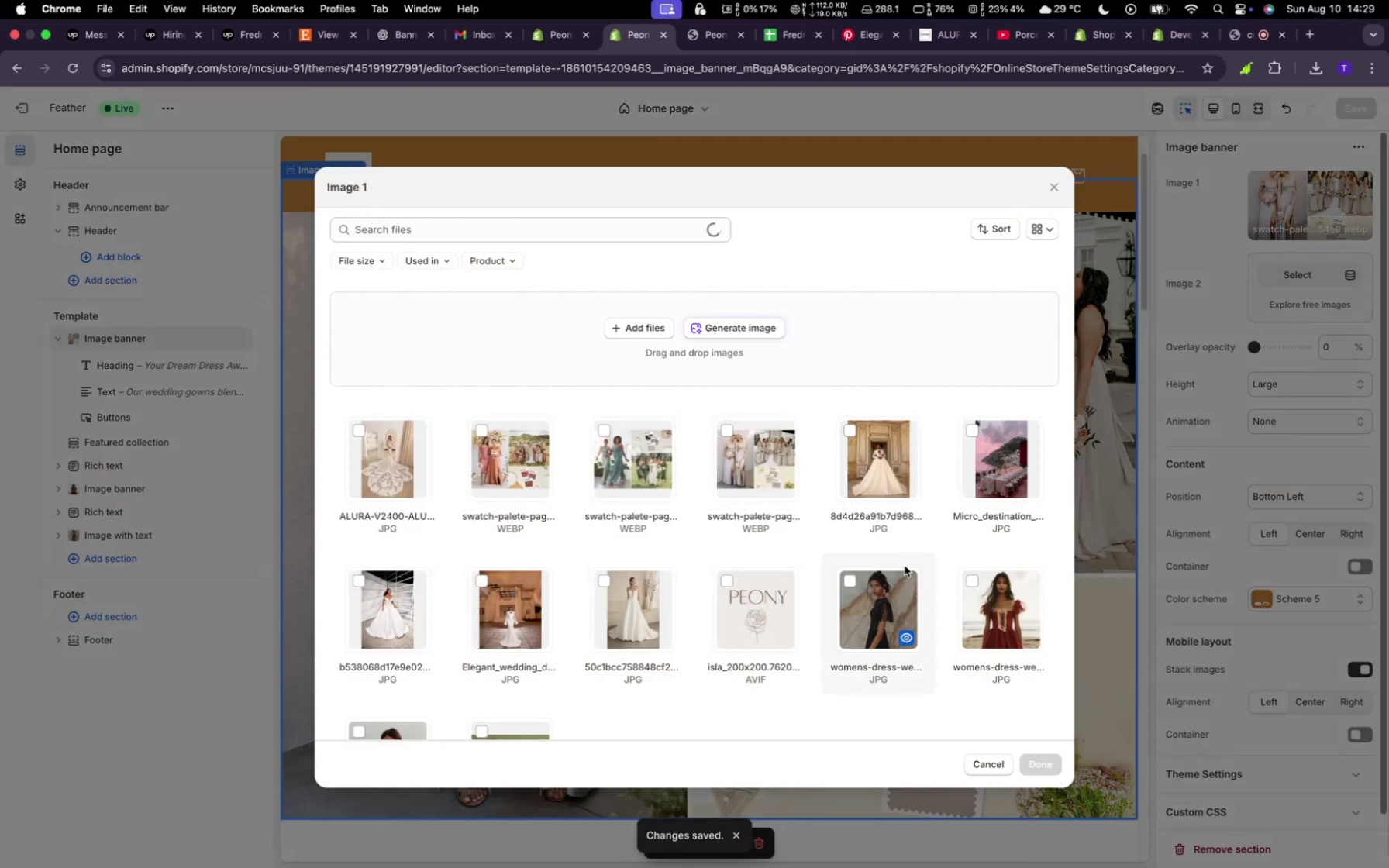 
left_click([501, 452])
 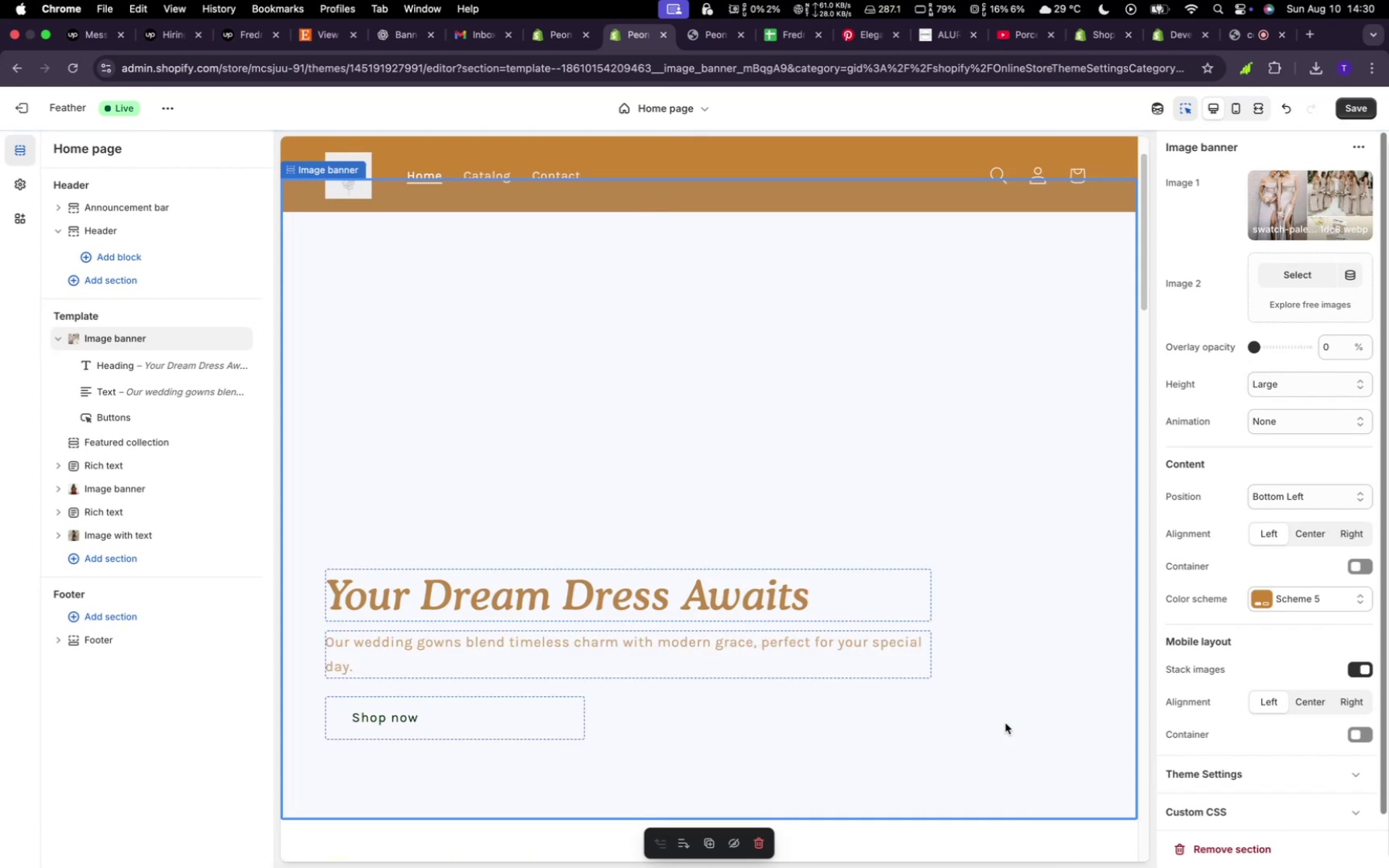 
wait(14.77)
 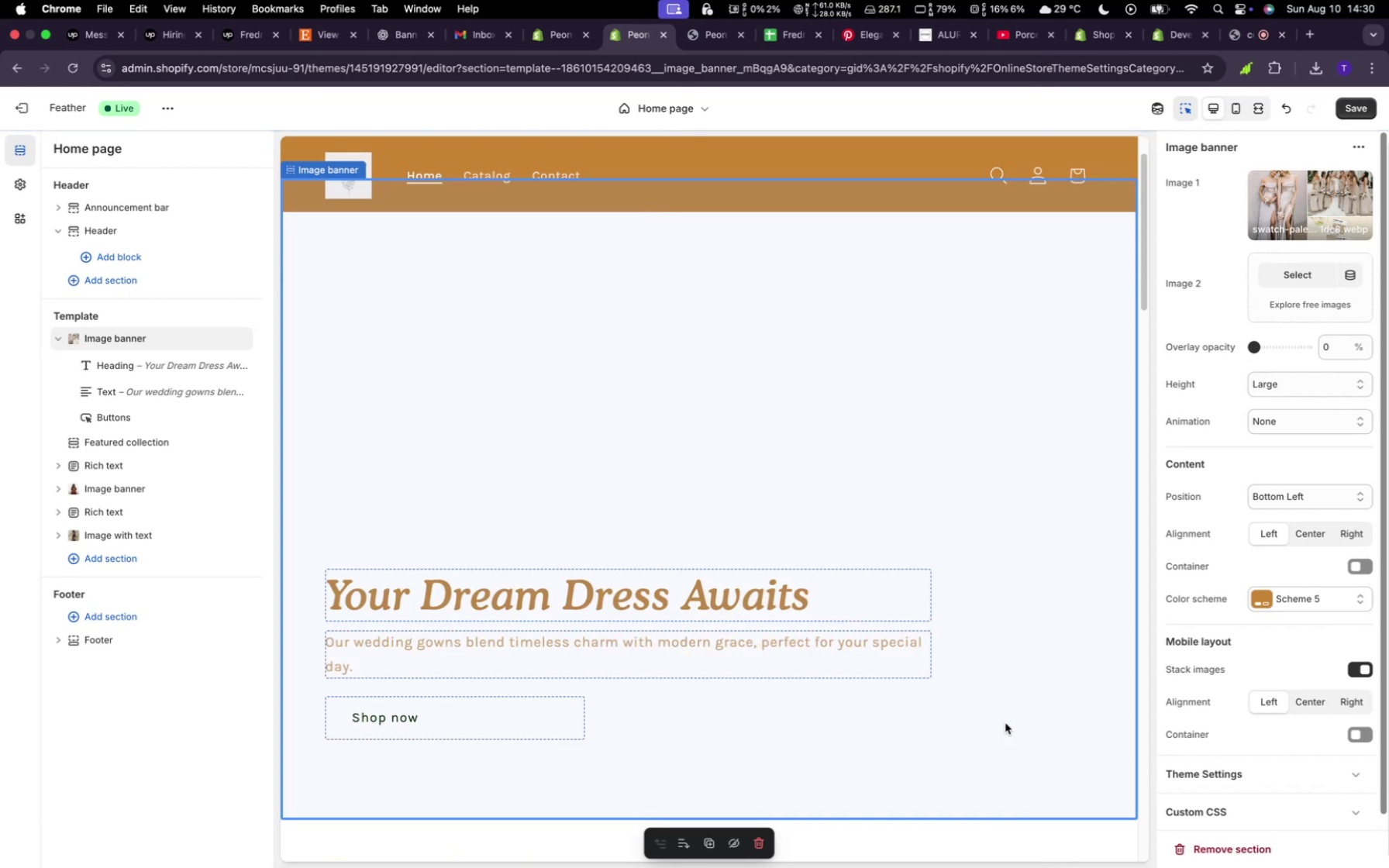 
scroll: coordinate [917, 512], scroll_direction: down, amount: 11.0
 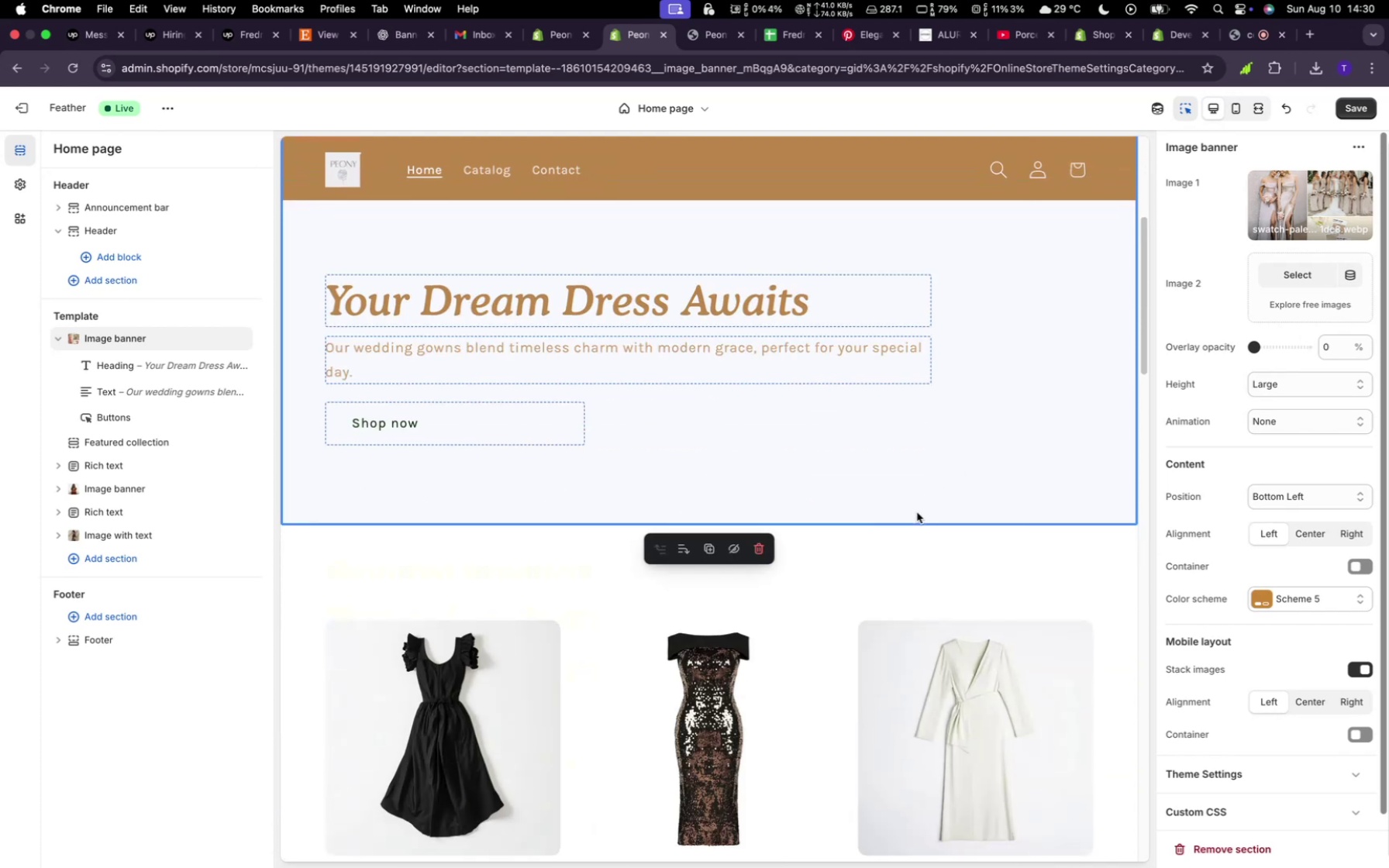 
scroll: coordinate [917, 512], scroll_direction: up, amount: 9.0
 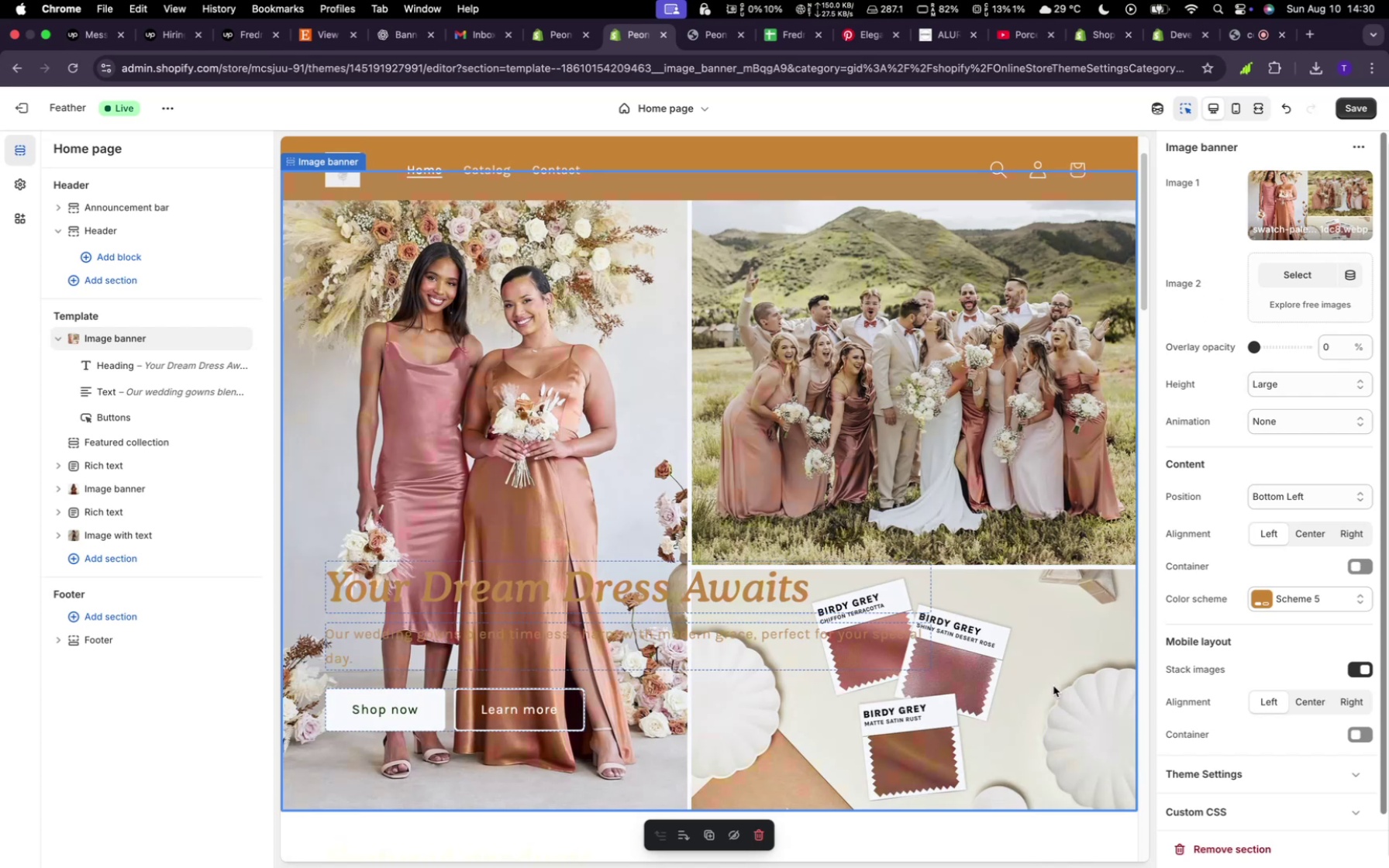 
wait(19.69)
 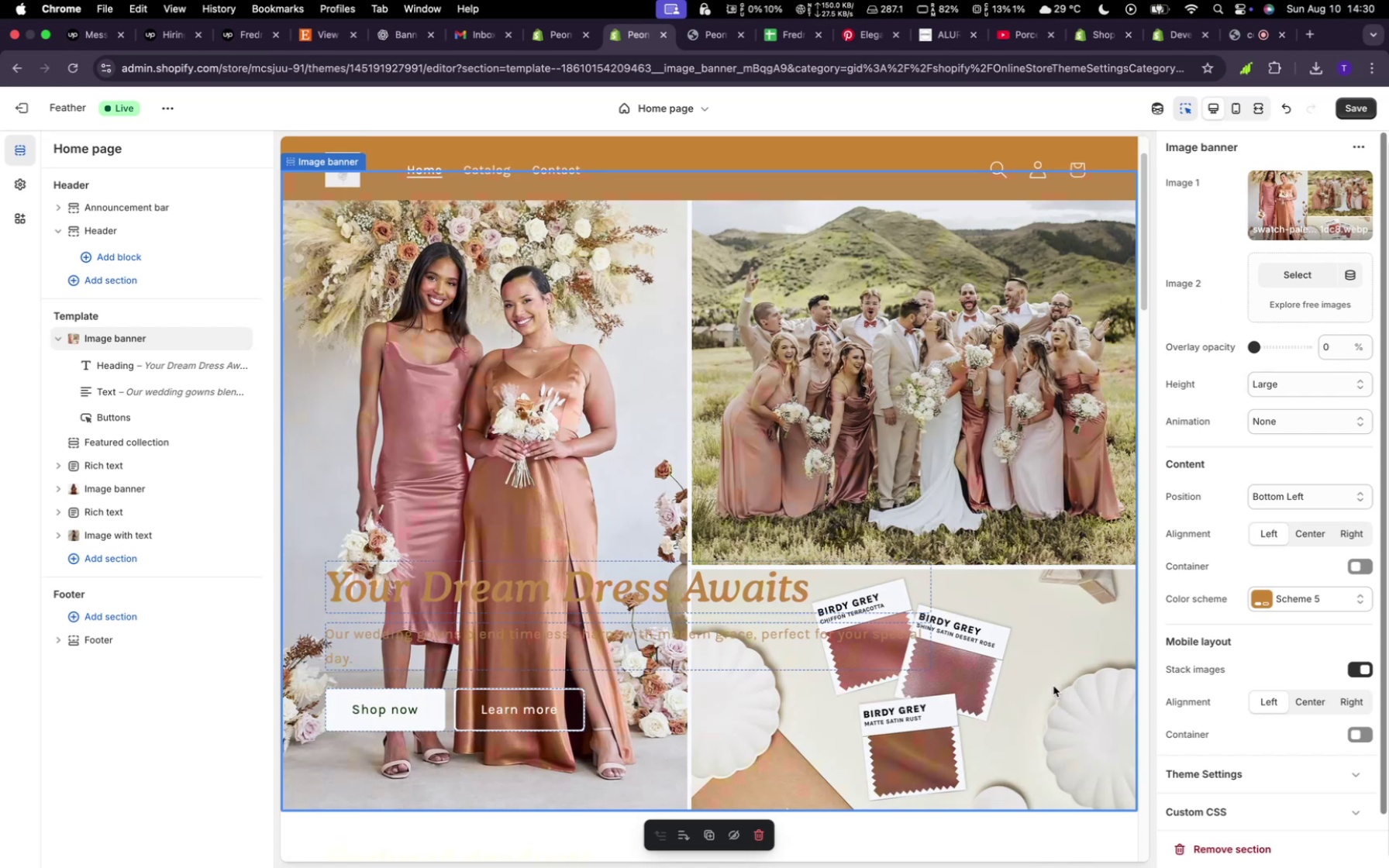 
left_click([19, 184])
 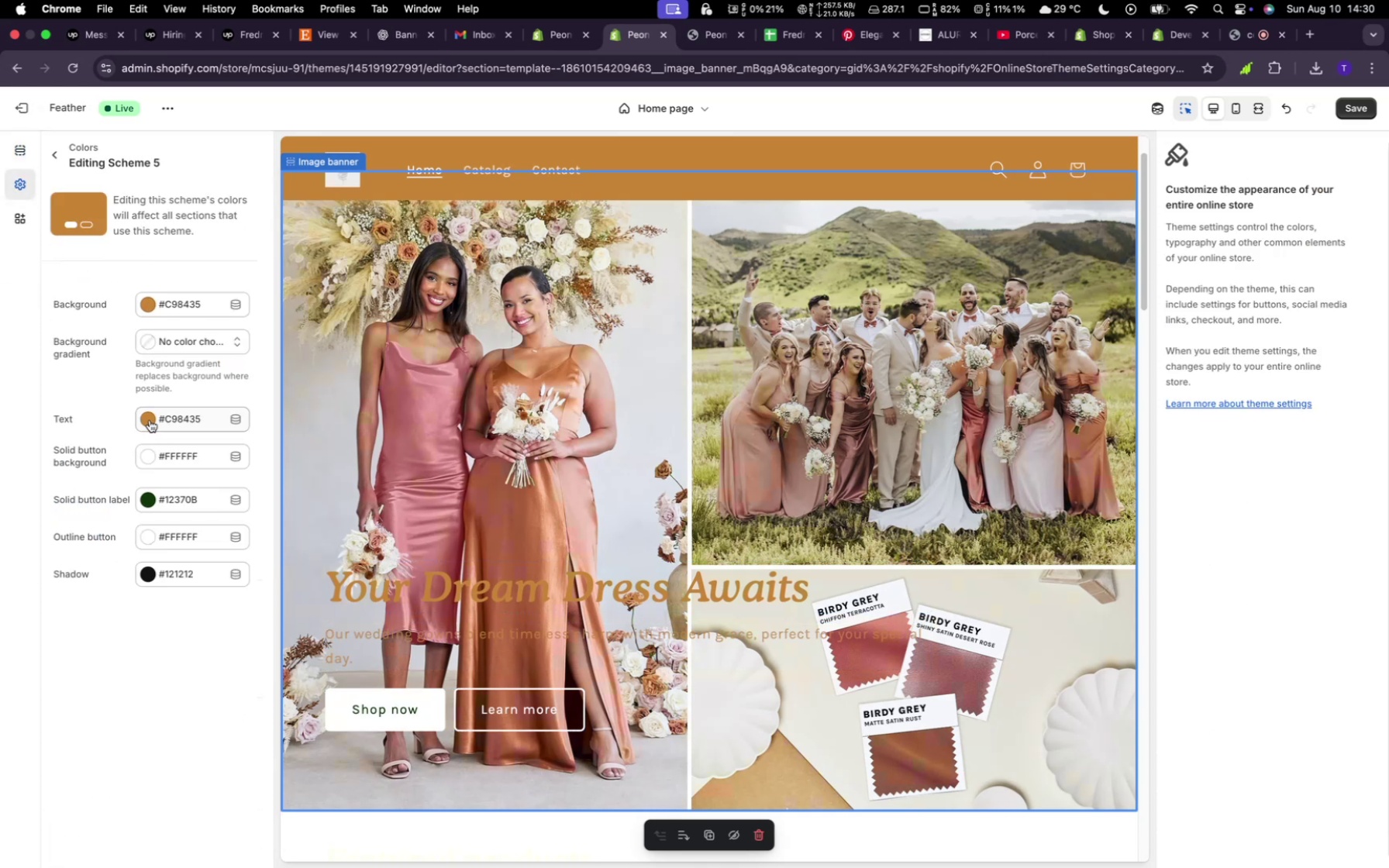 
left_click([179, 411])
 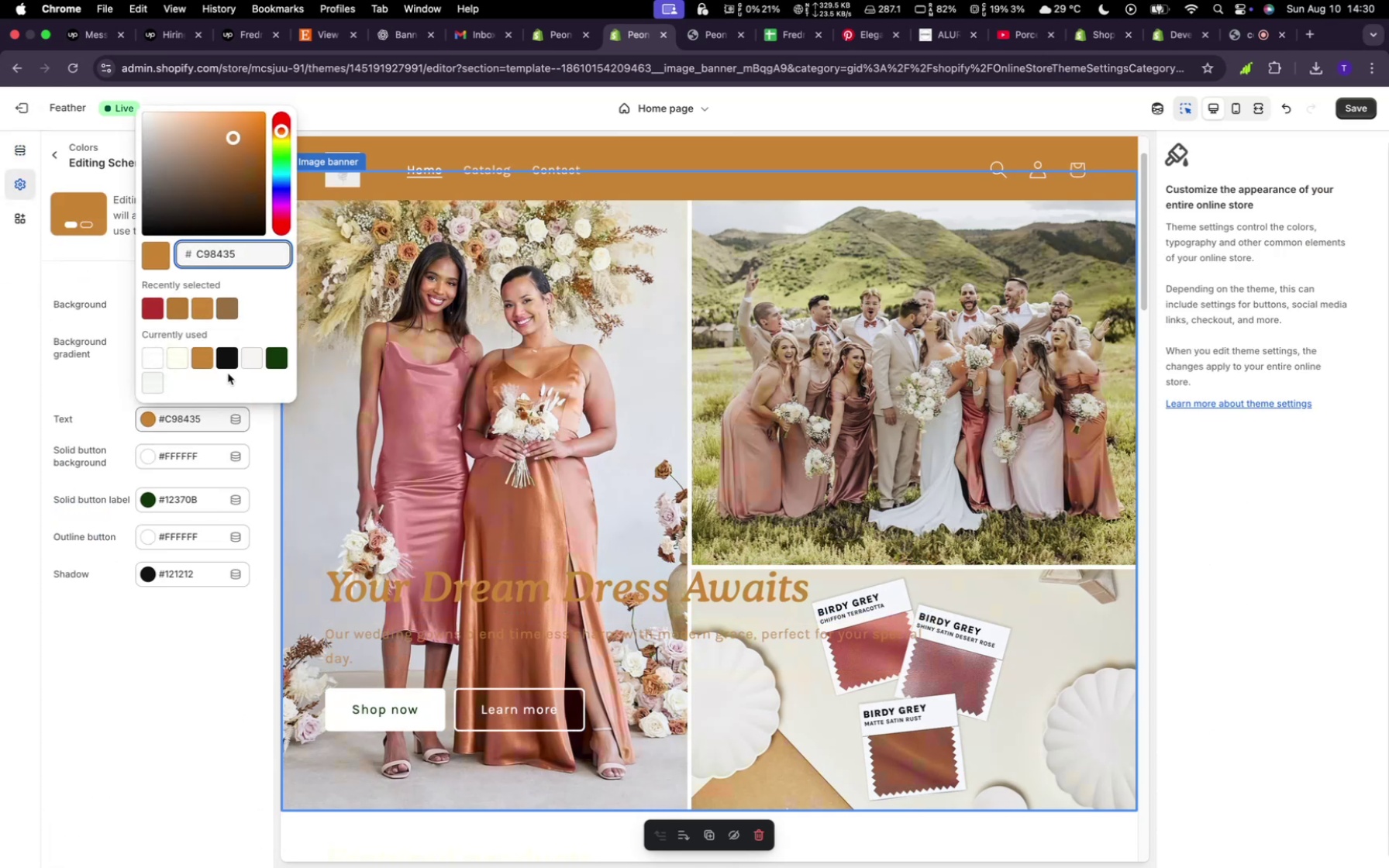 
left_click([224, 360])
 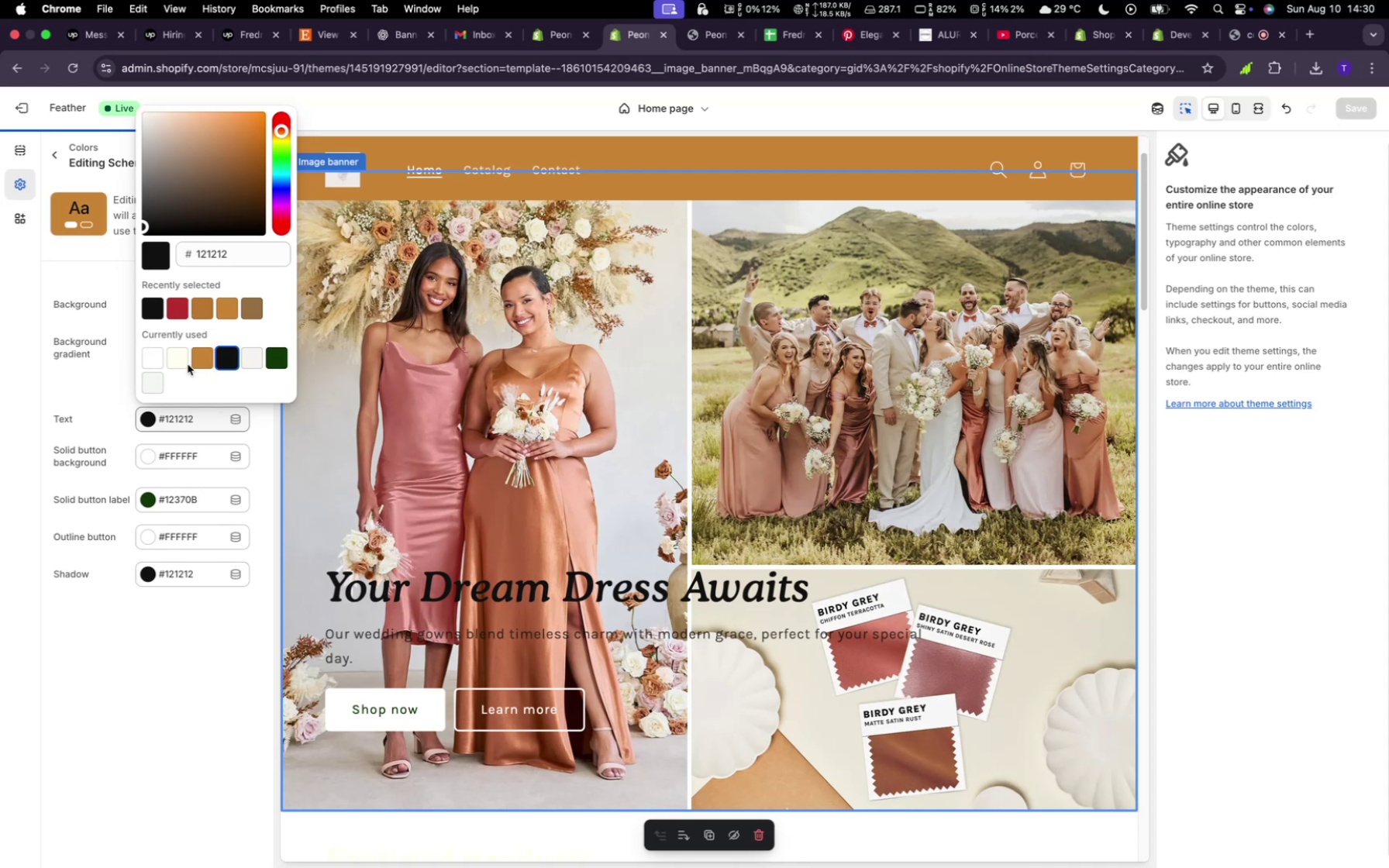 
left_click([160, 360])
 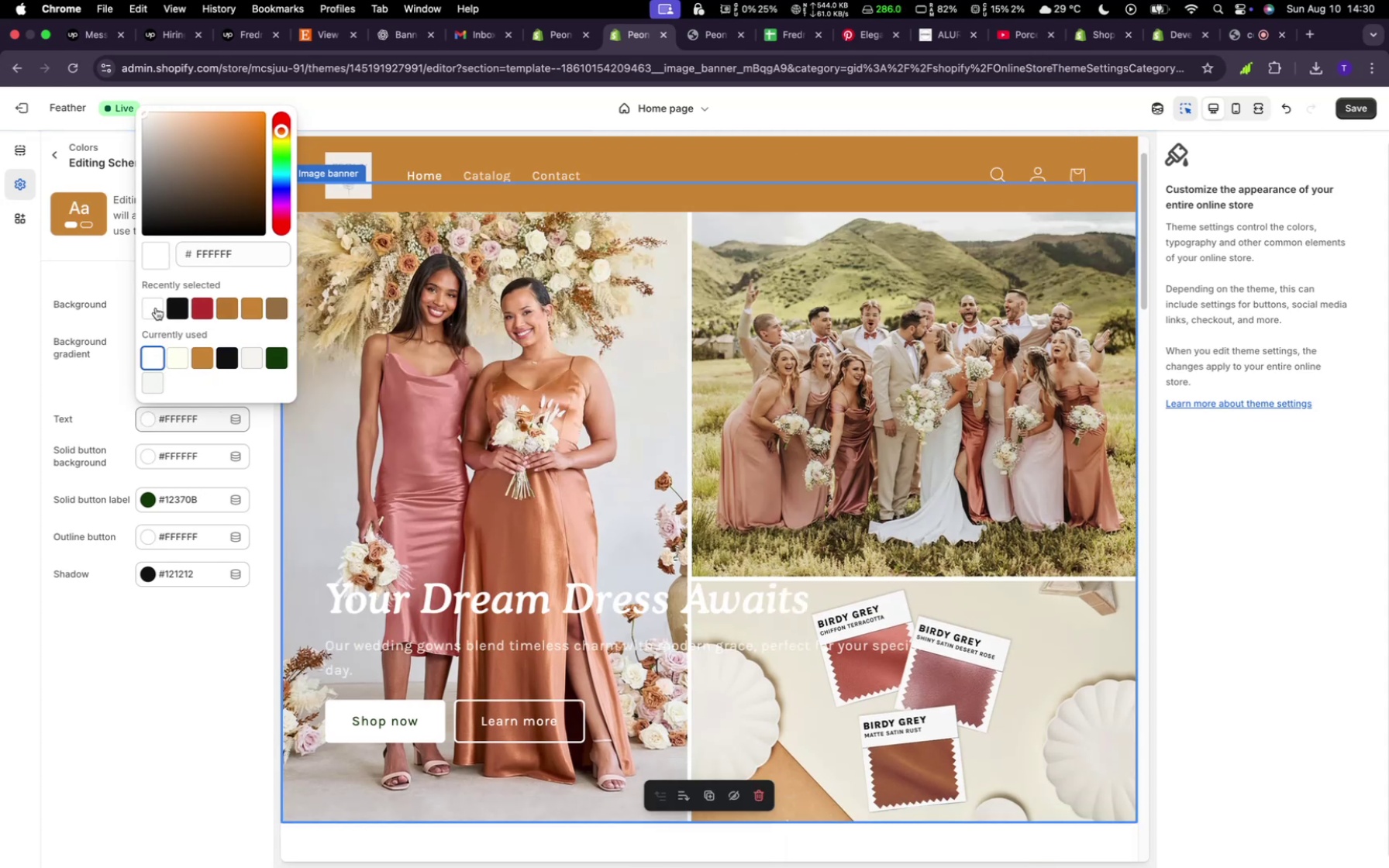 
wait(7.68)
 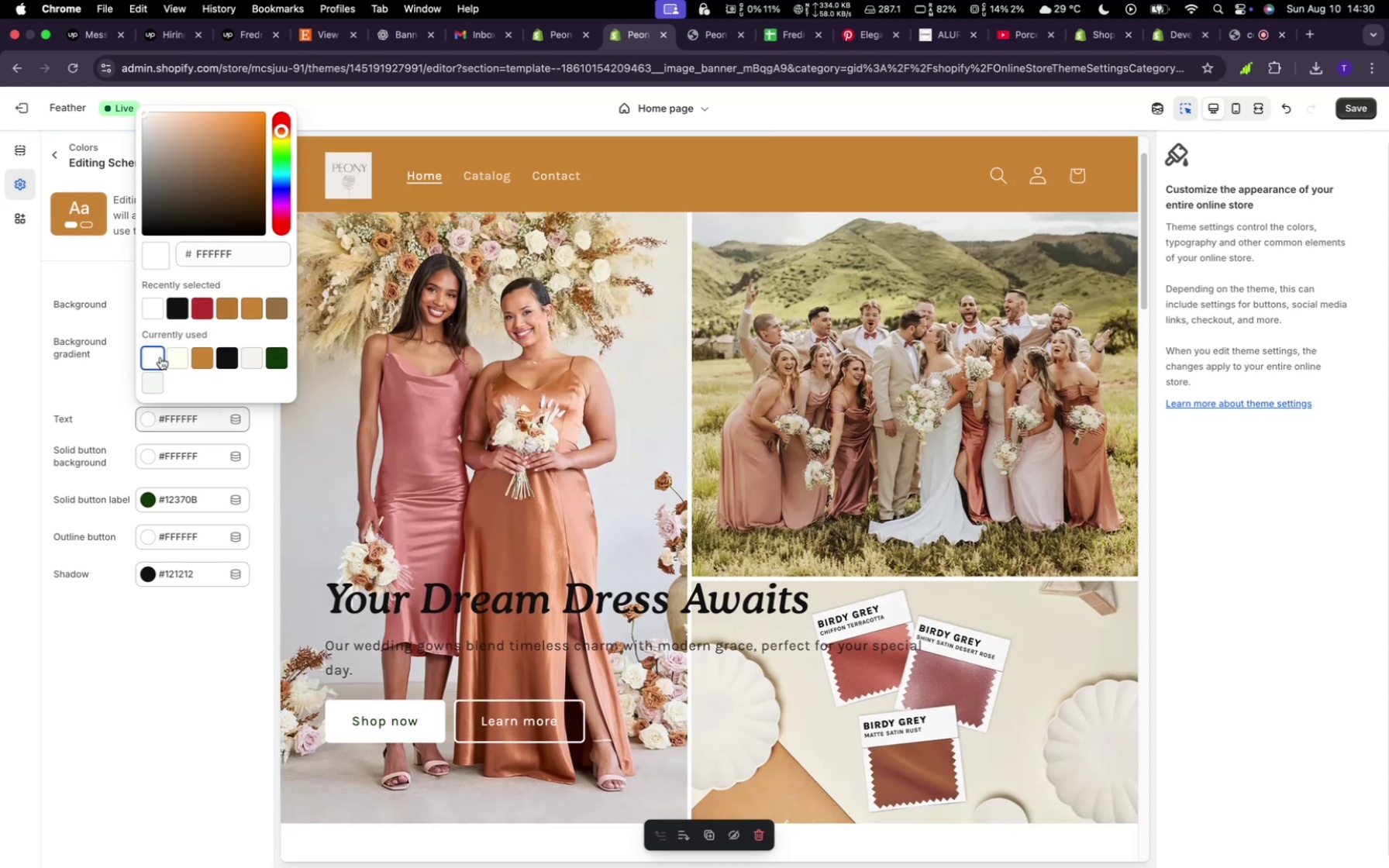 
left_click([143, 765])
 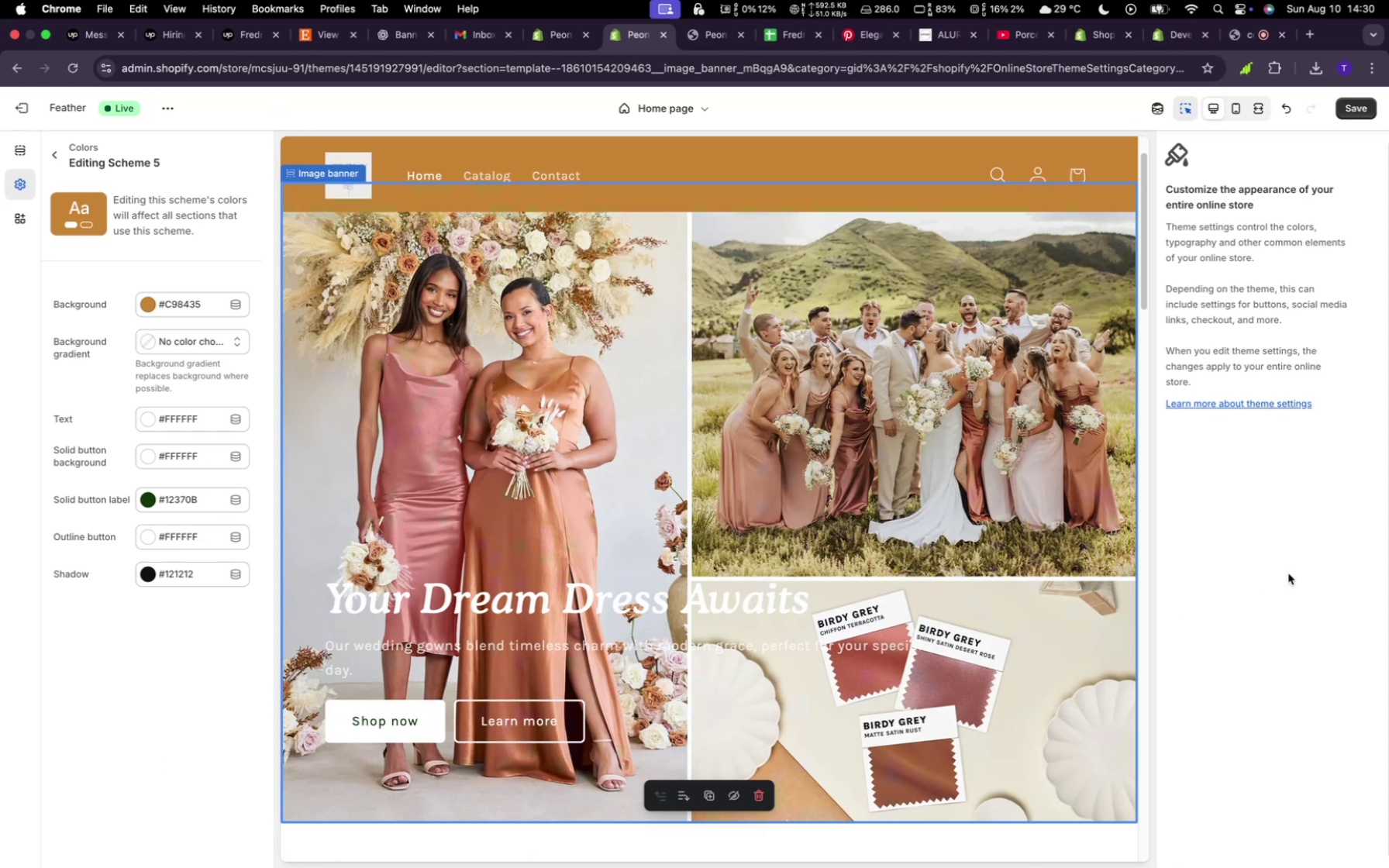 
scroll: coordinate [942, 654], scroll_direction: down, amount: 10.0
 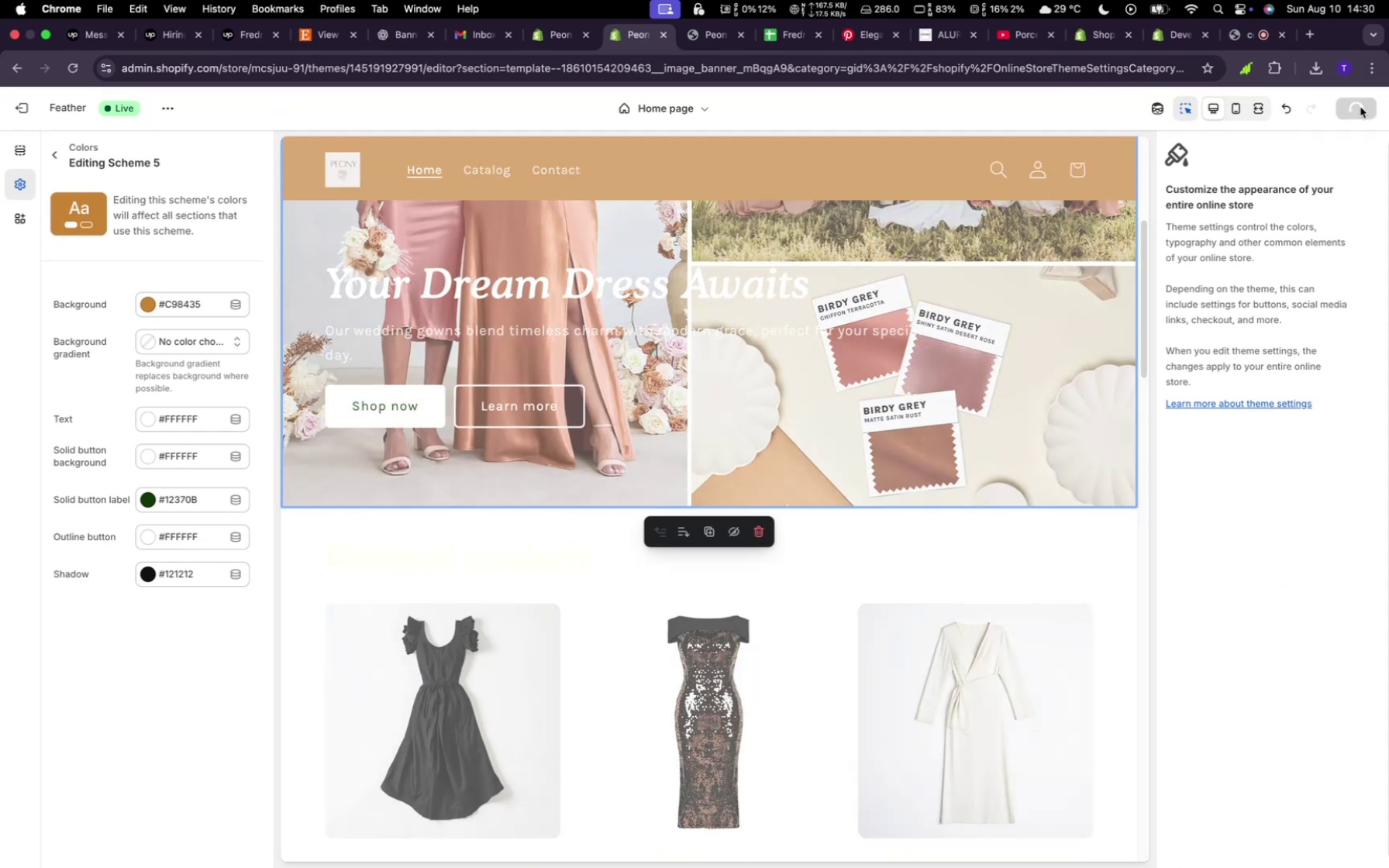 
mouse_move([701, 412])
 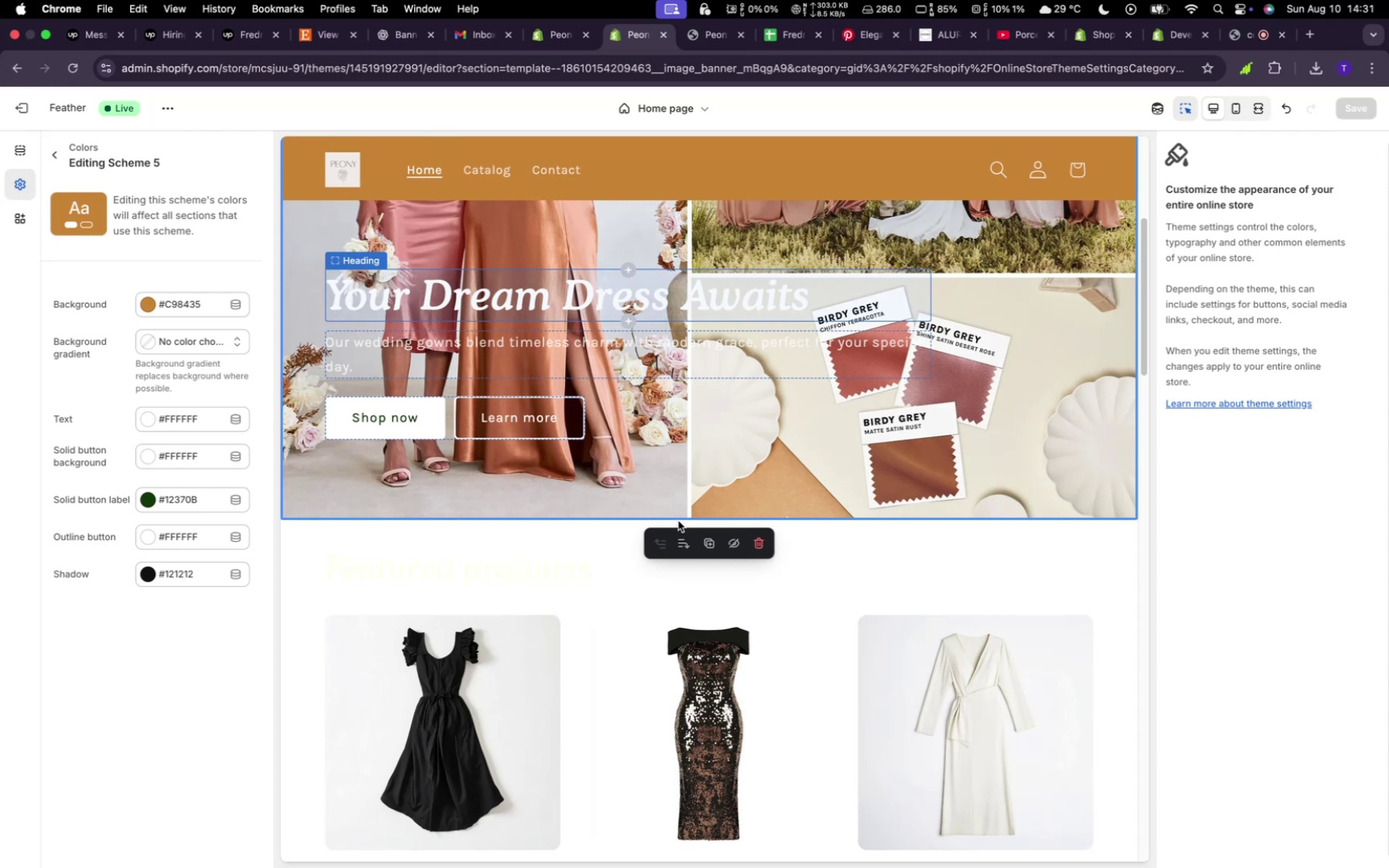 
wait(25.8)
 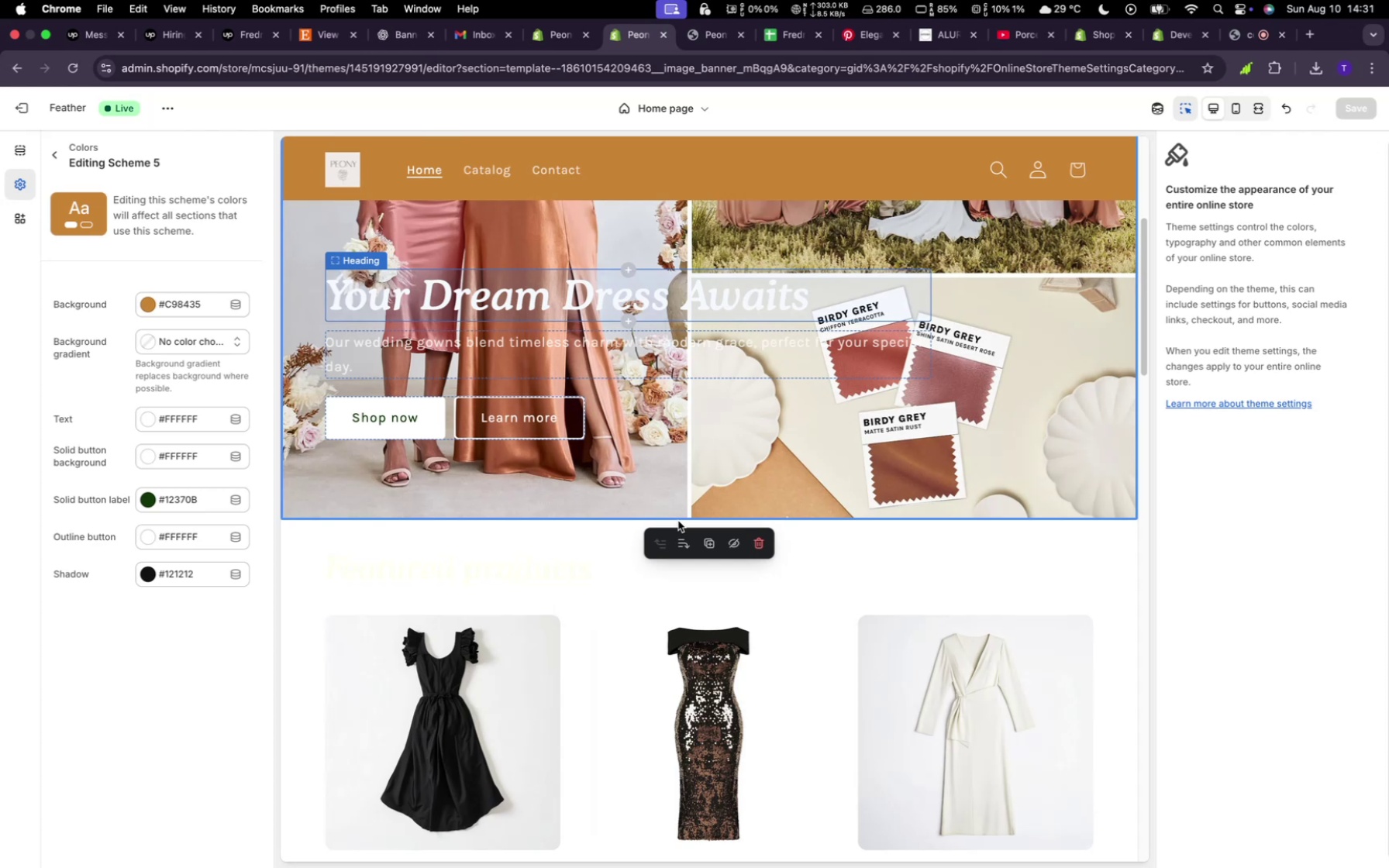 
scroll: coordinate [714, 505], scroll_direction: up, amount: 36.0
 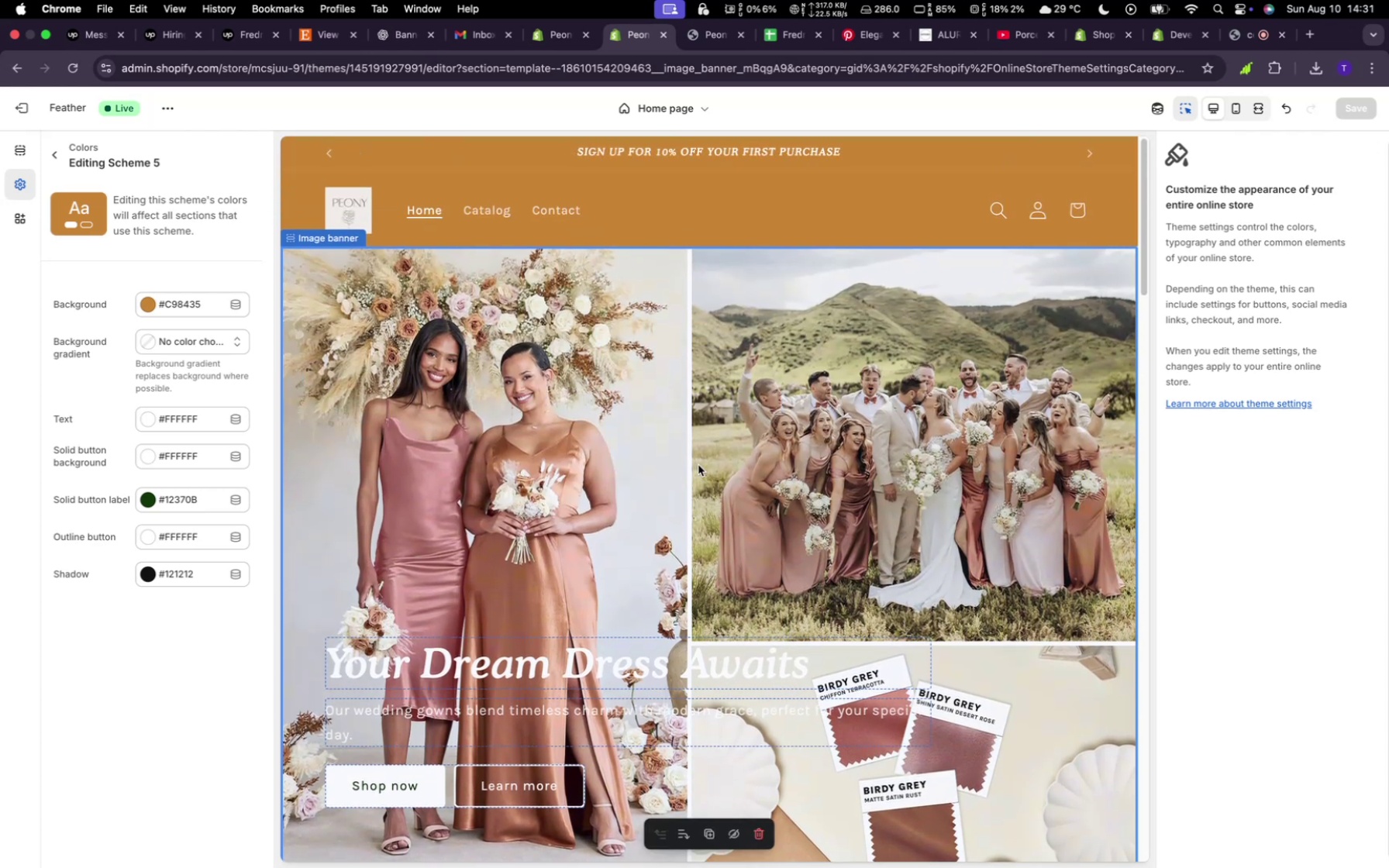 
scroll: coordinate [693, 450], scroll_direction: down, amount: 5.0
 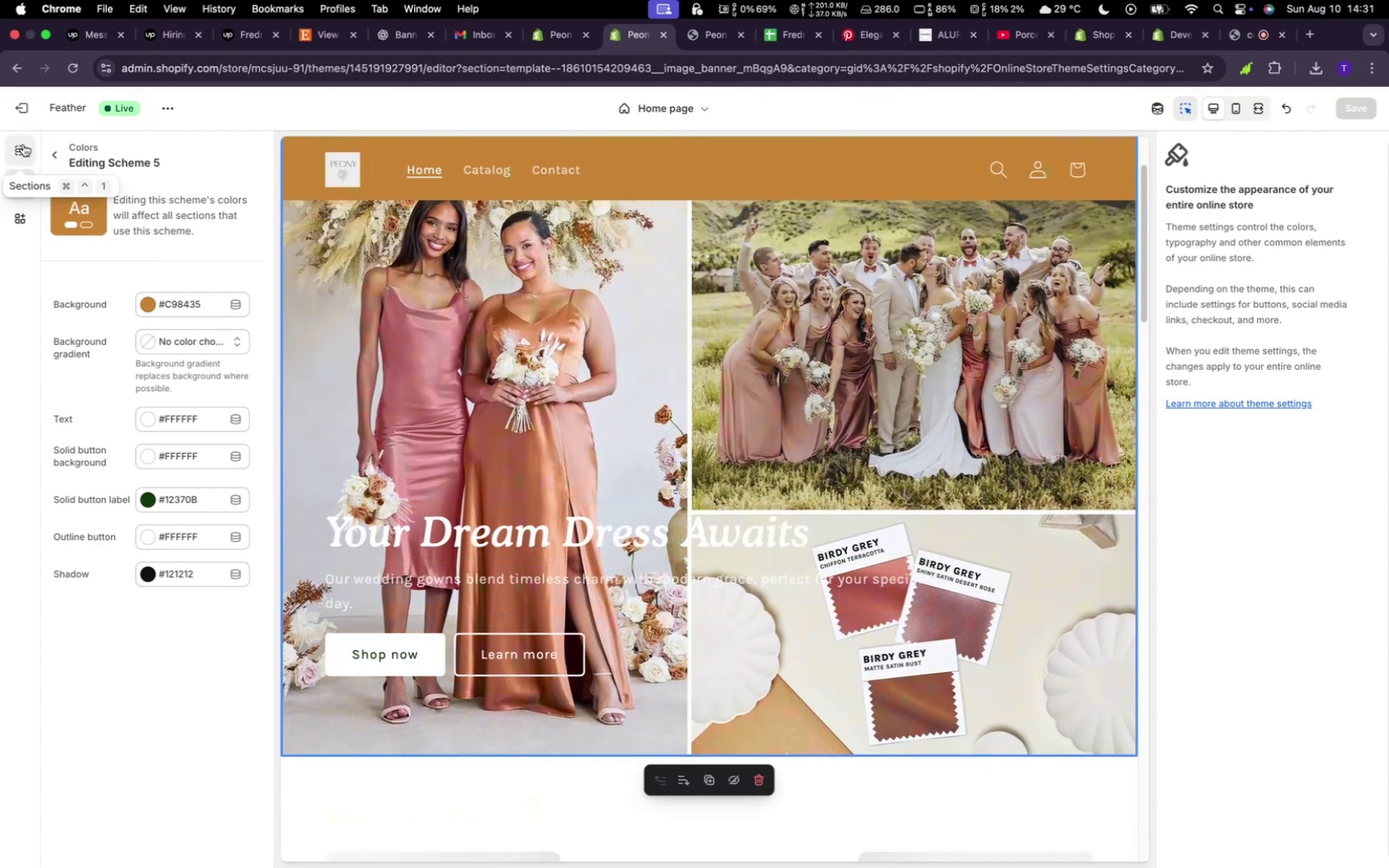 
left_click([30, 153])
 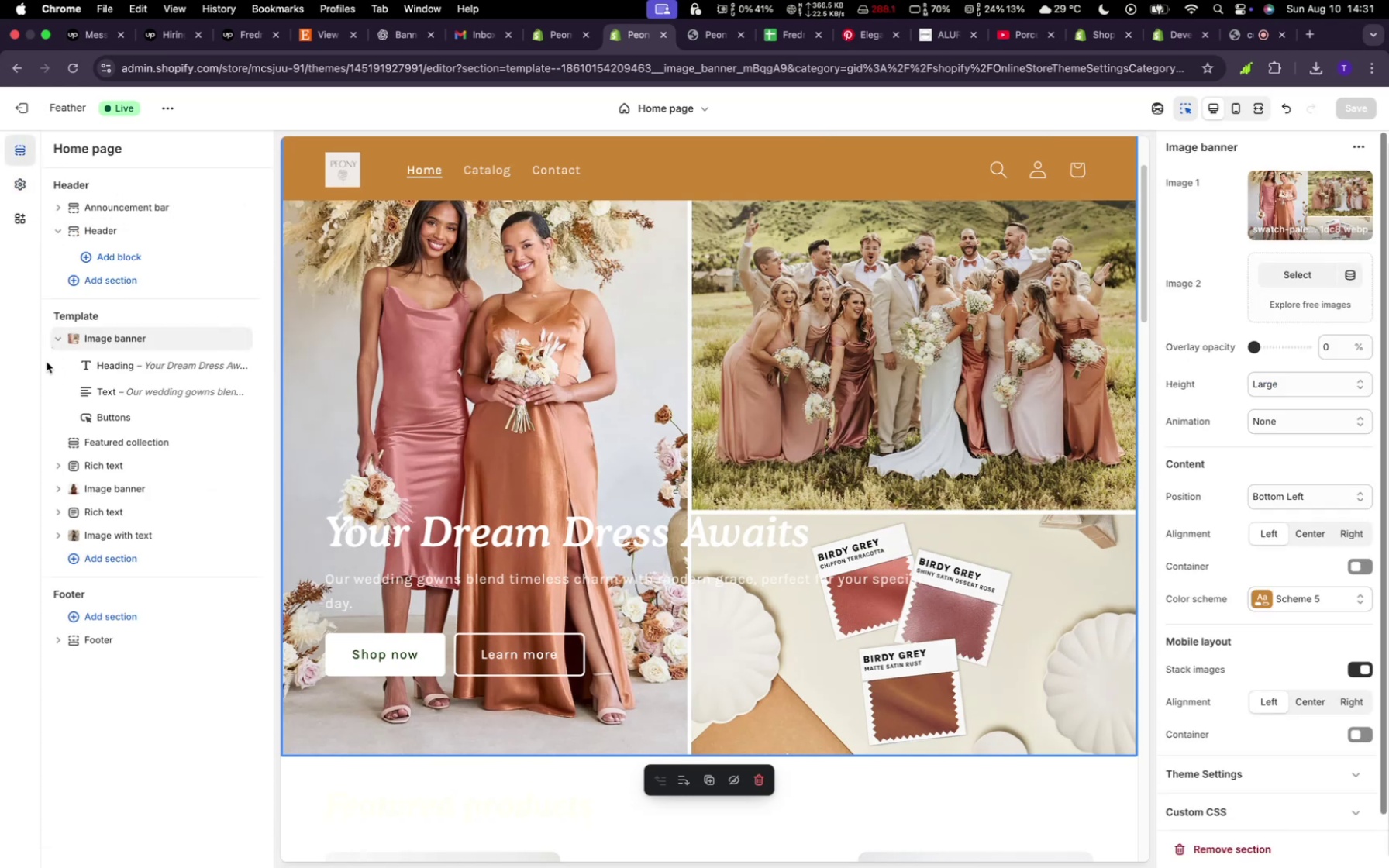 
left_click([61, 342])
 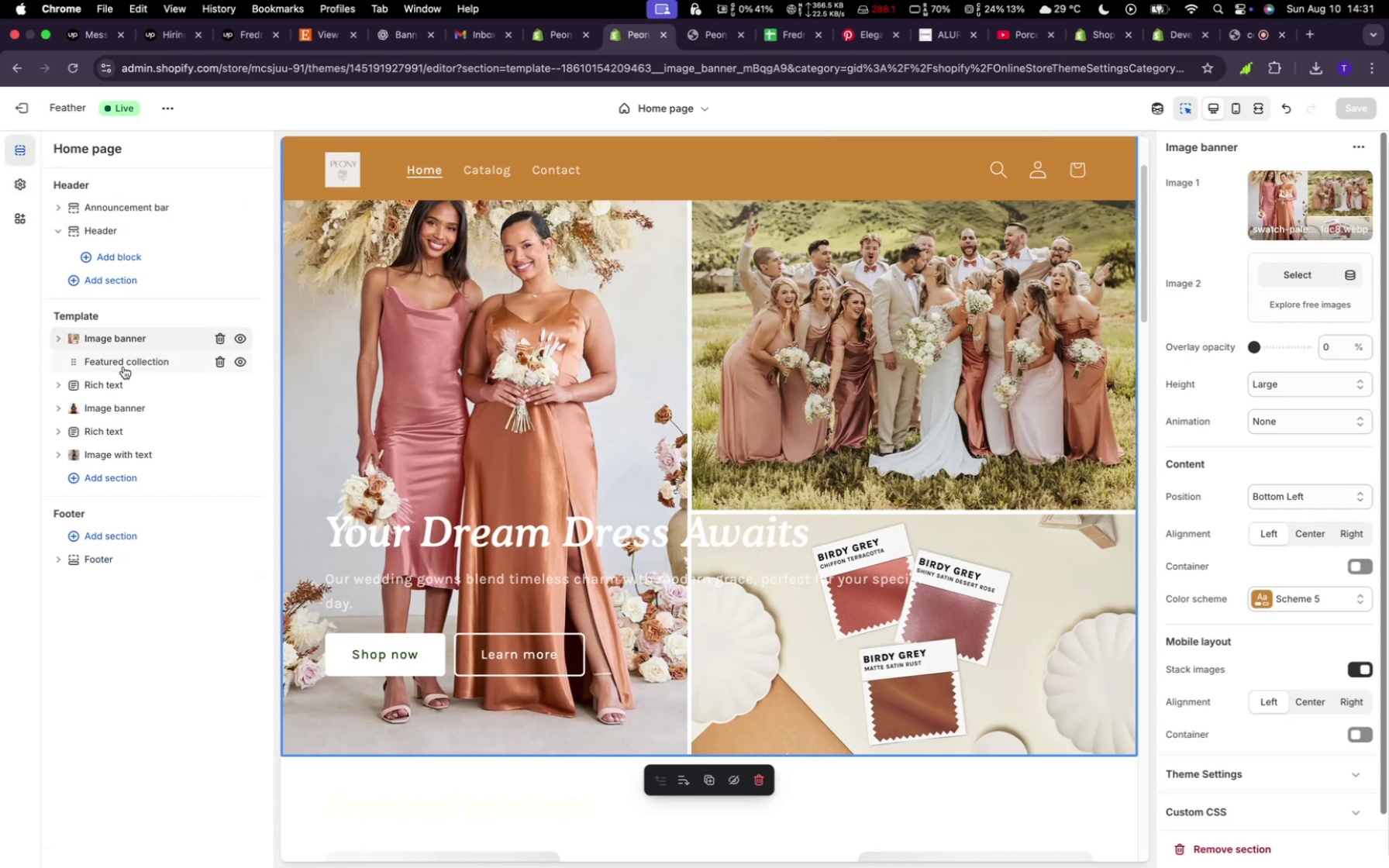 
left_click([122, 364])
 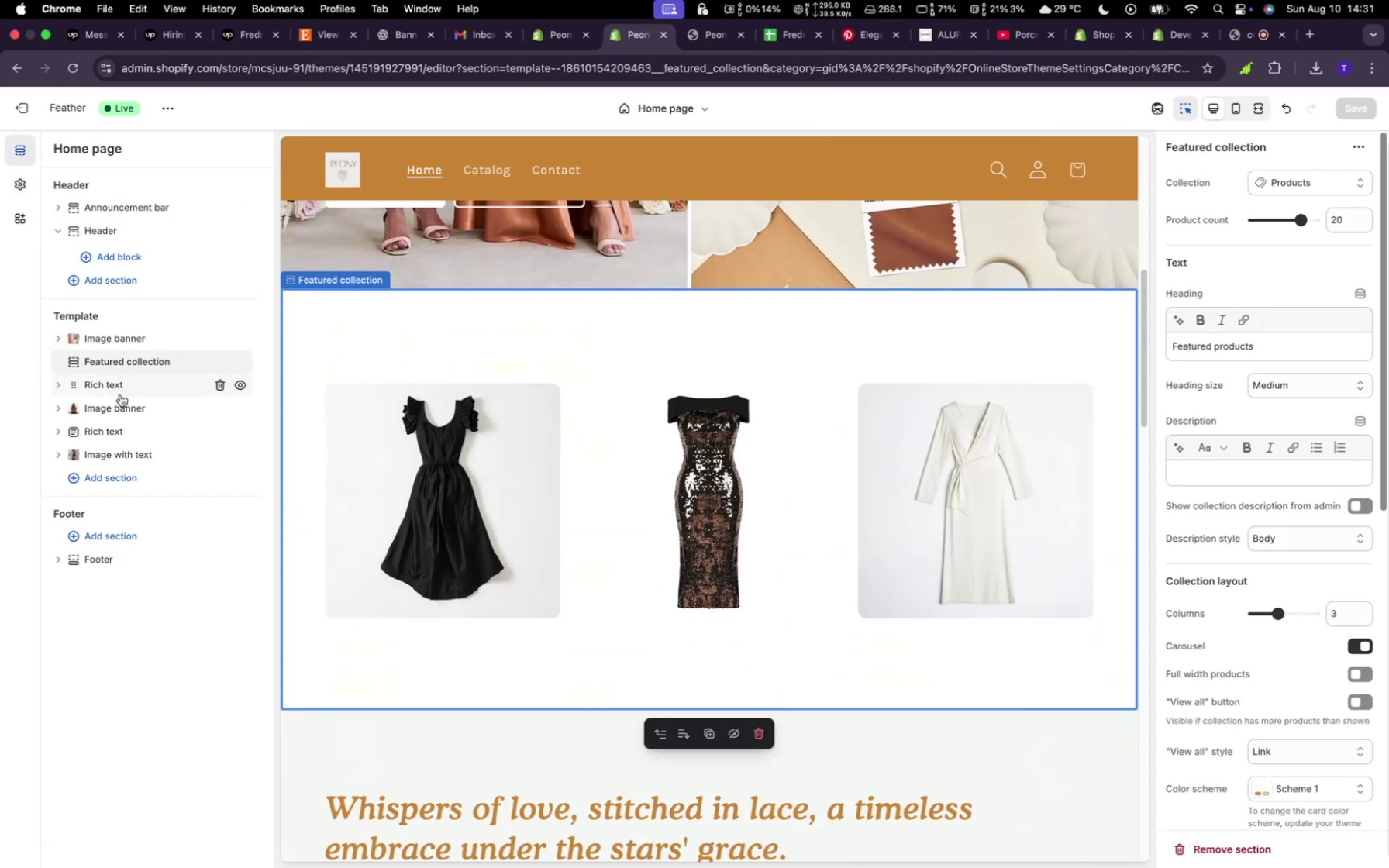 
left_click([108, 382])
 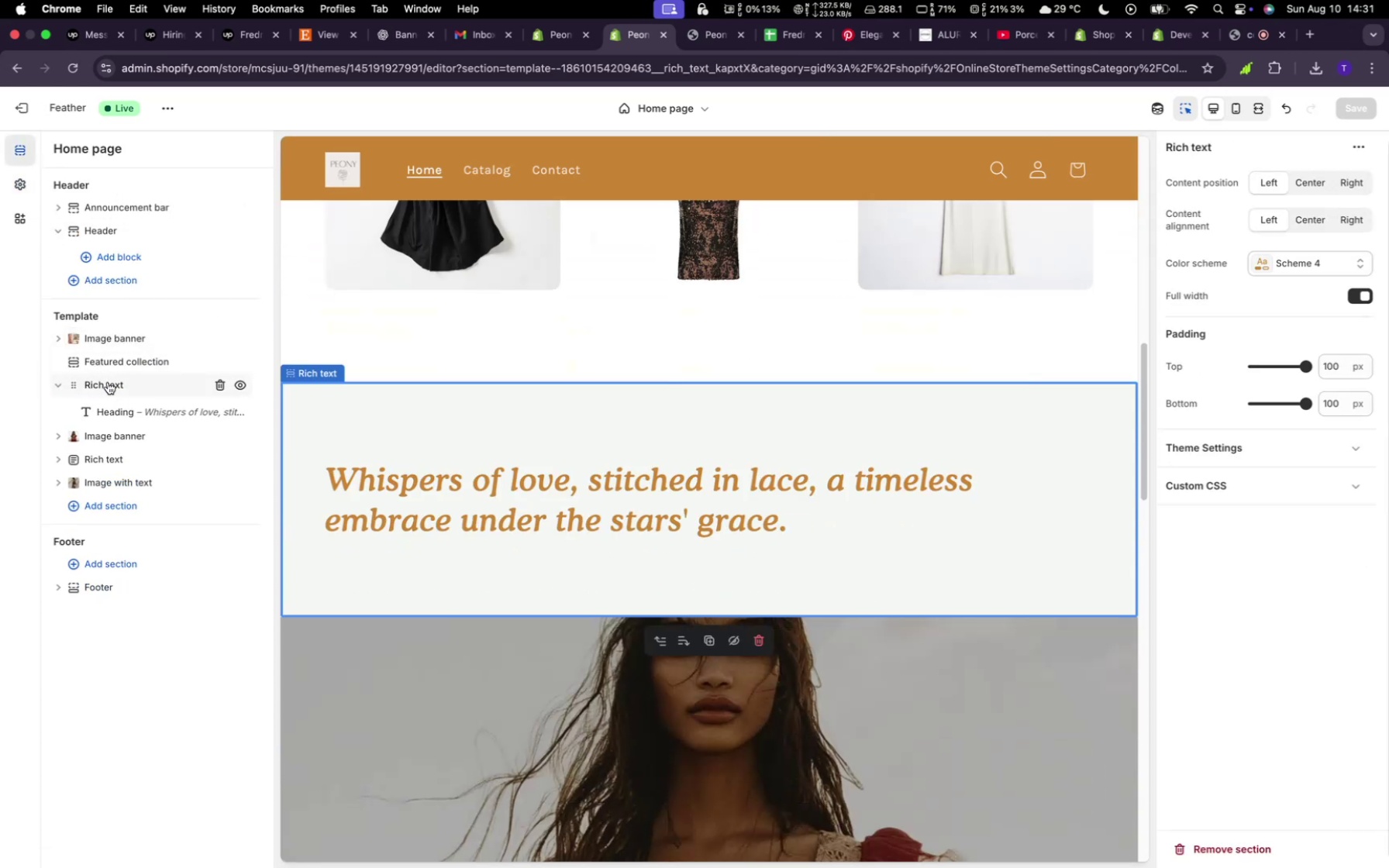 
left_click([108, 382])
 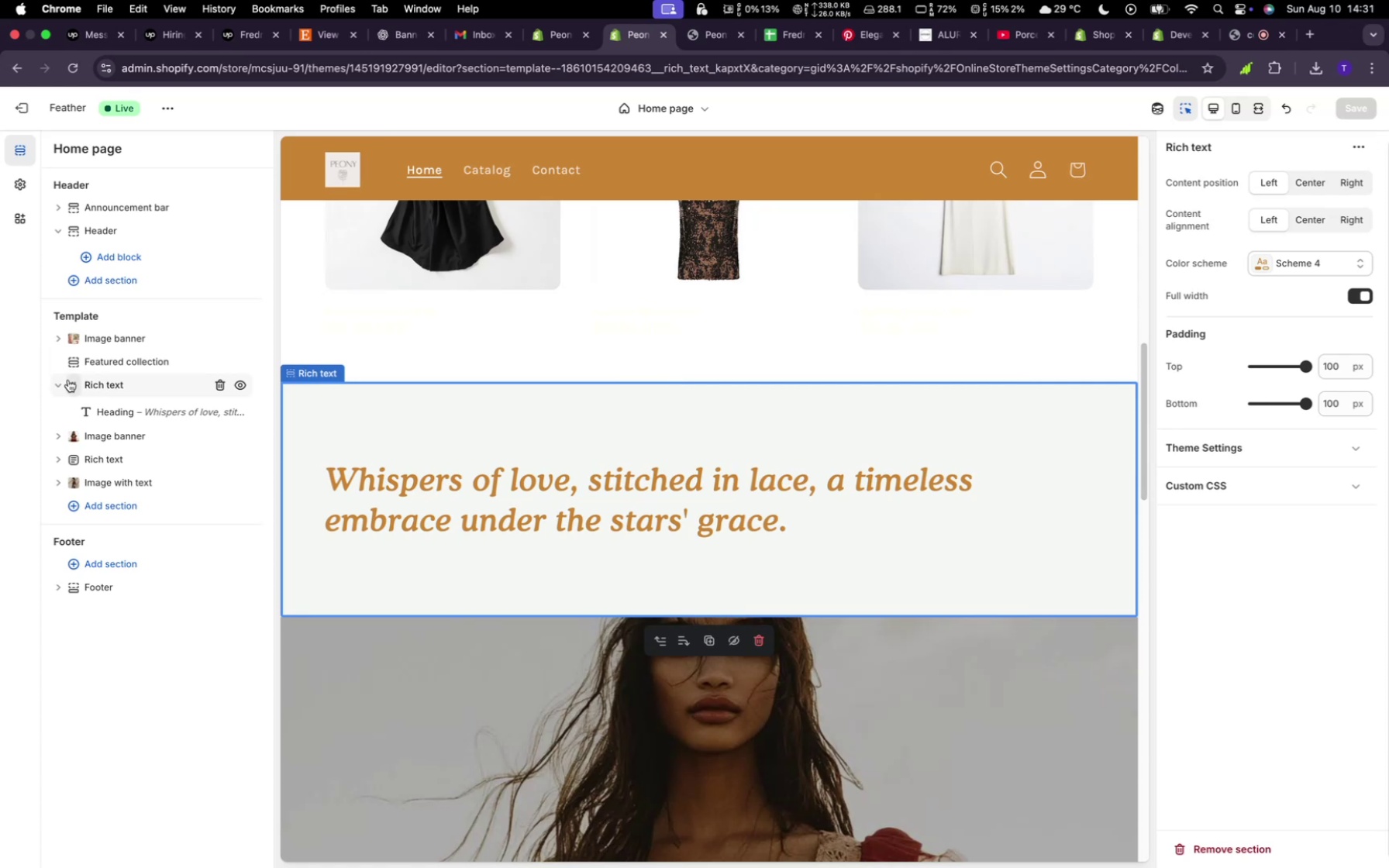 
left_click([64, 380])
 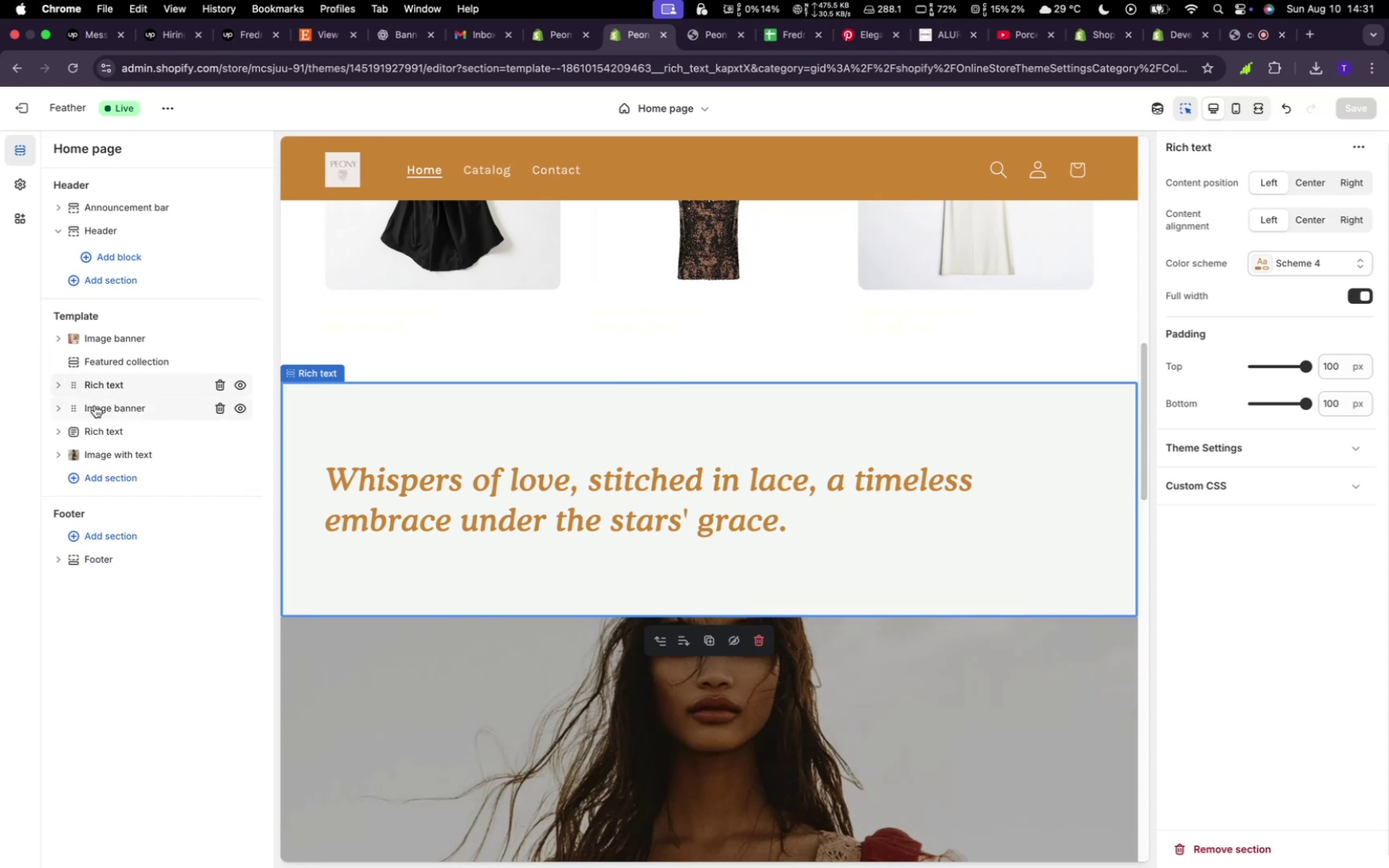 
left_click([95, 405])
 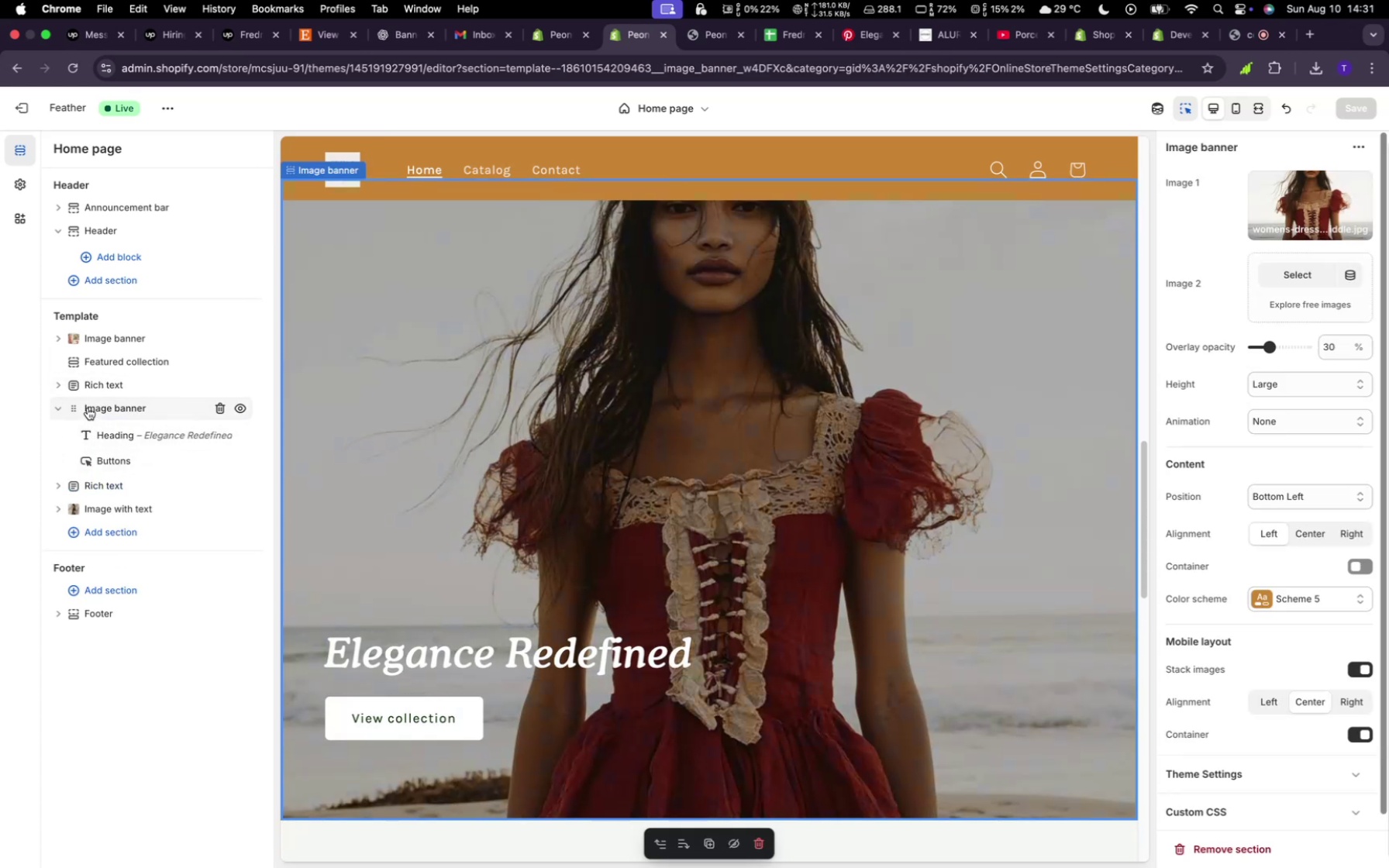 
wait(7.82)
 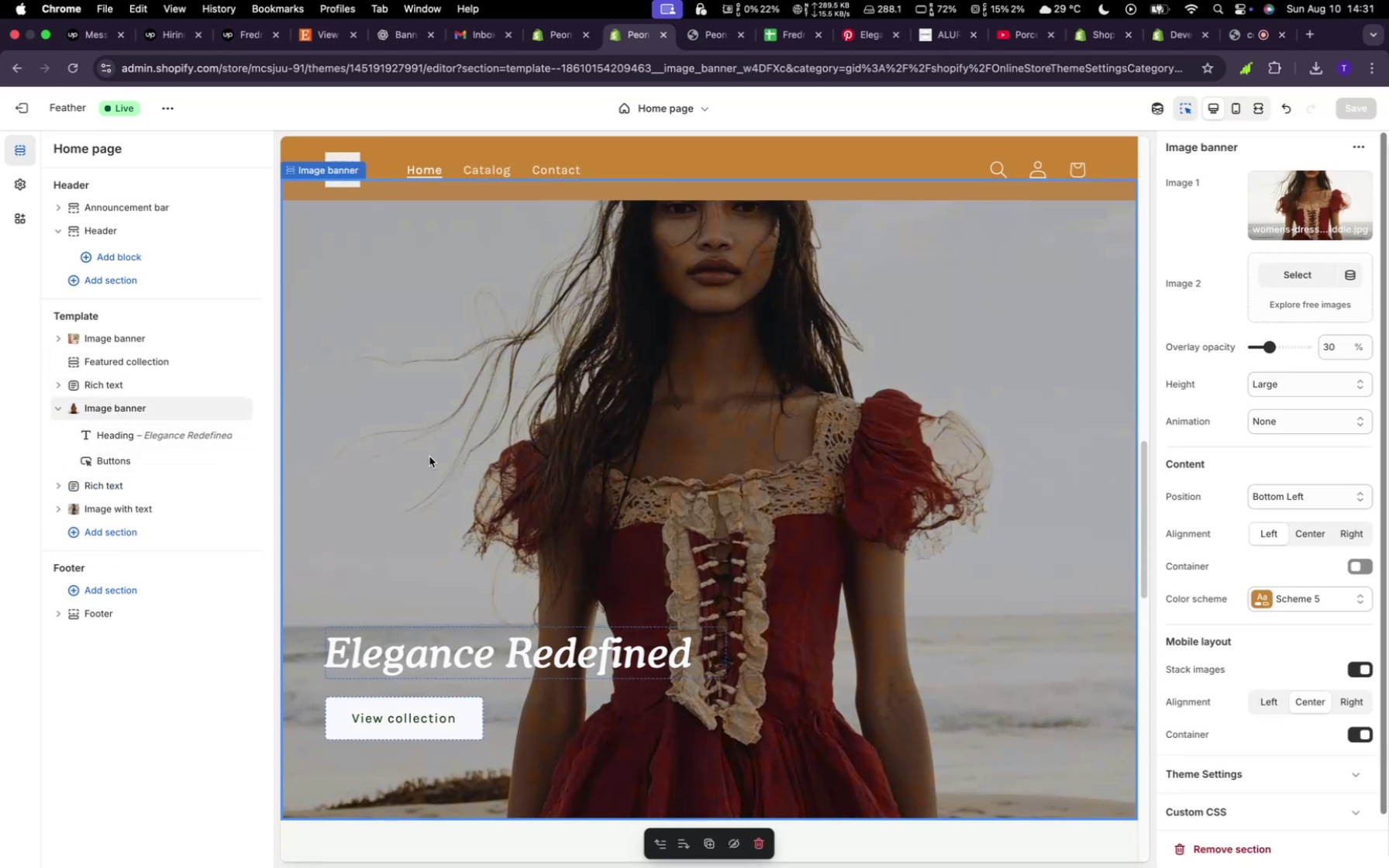 
left_click([750, 427])
 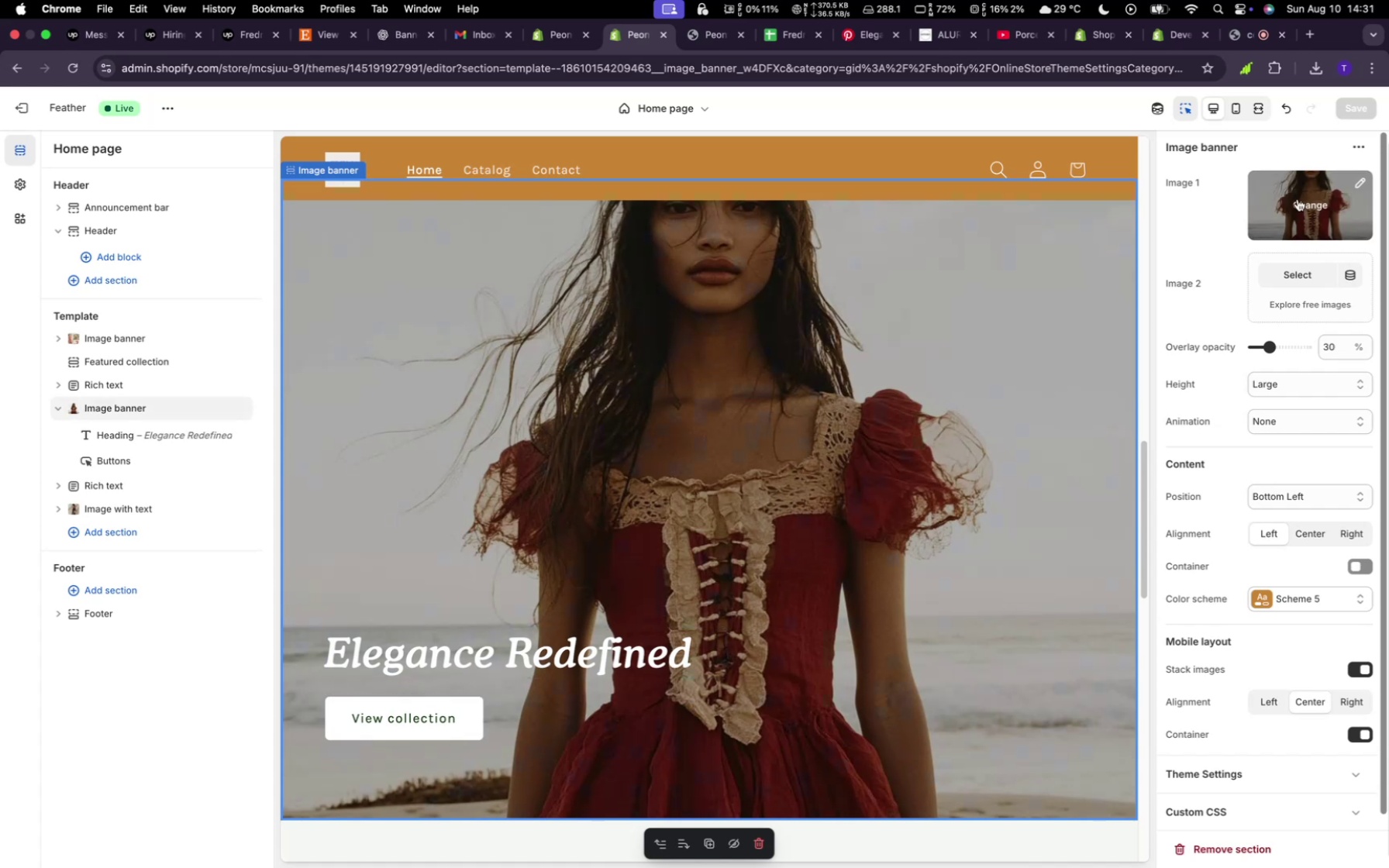 
left_click([1303, 198])
 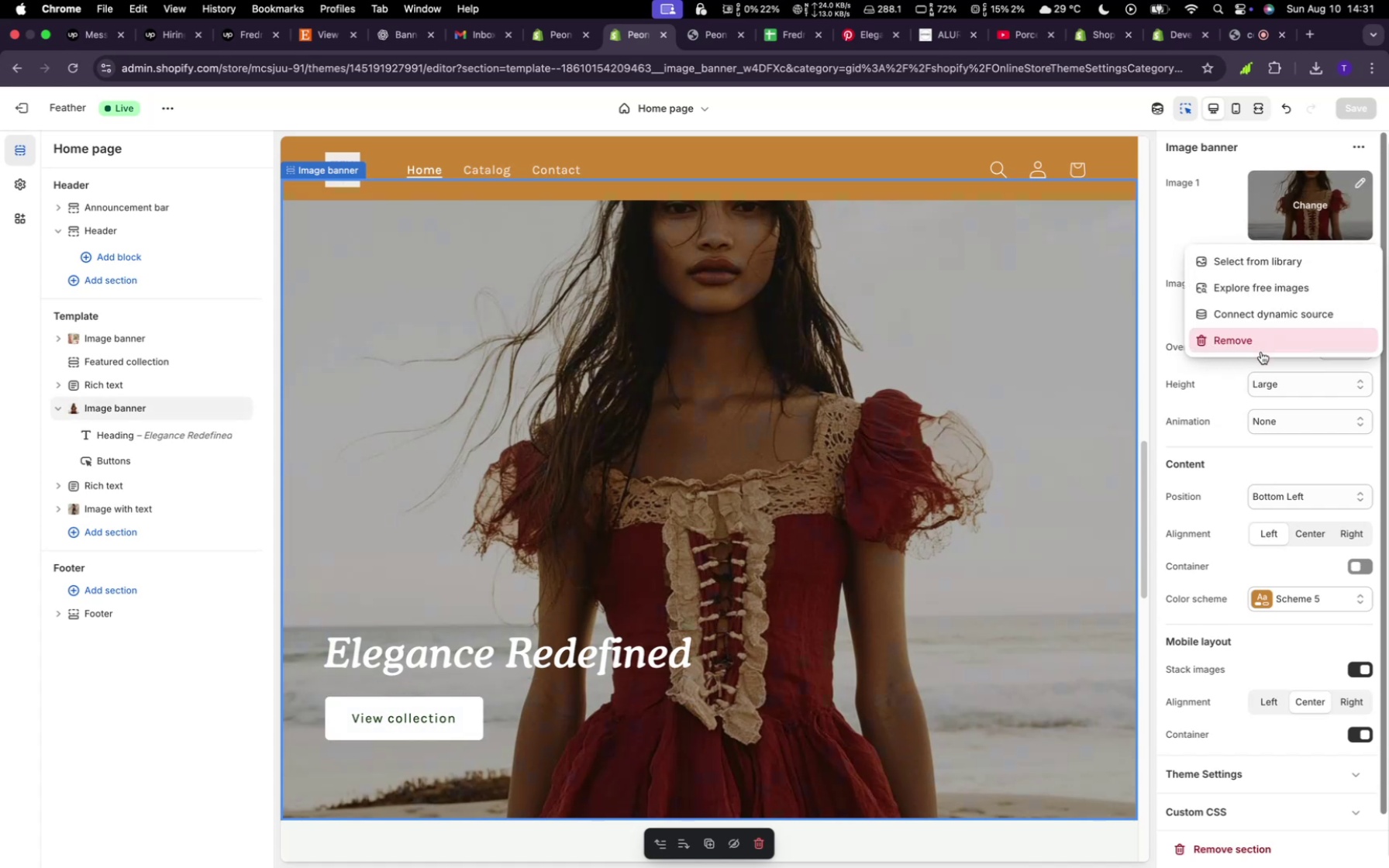 
wait(5.87)
 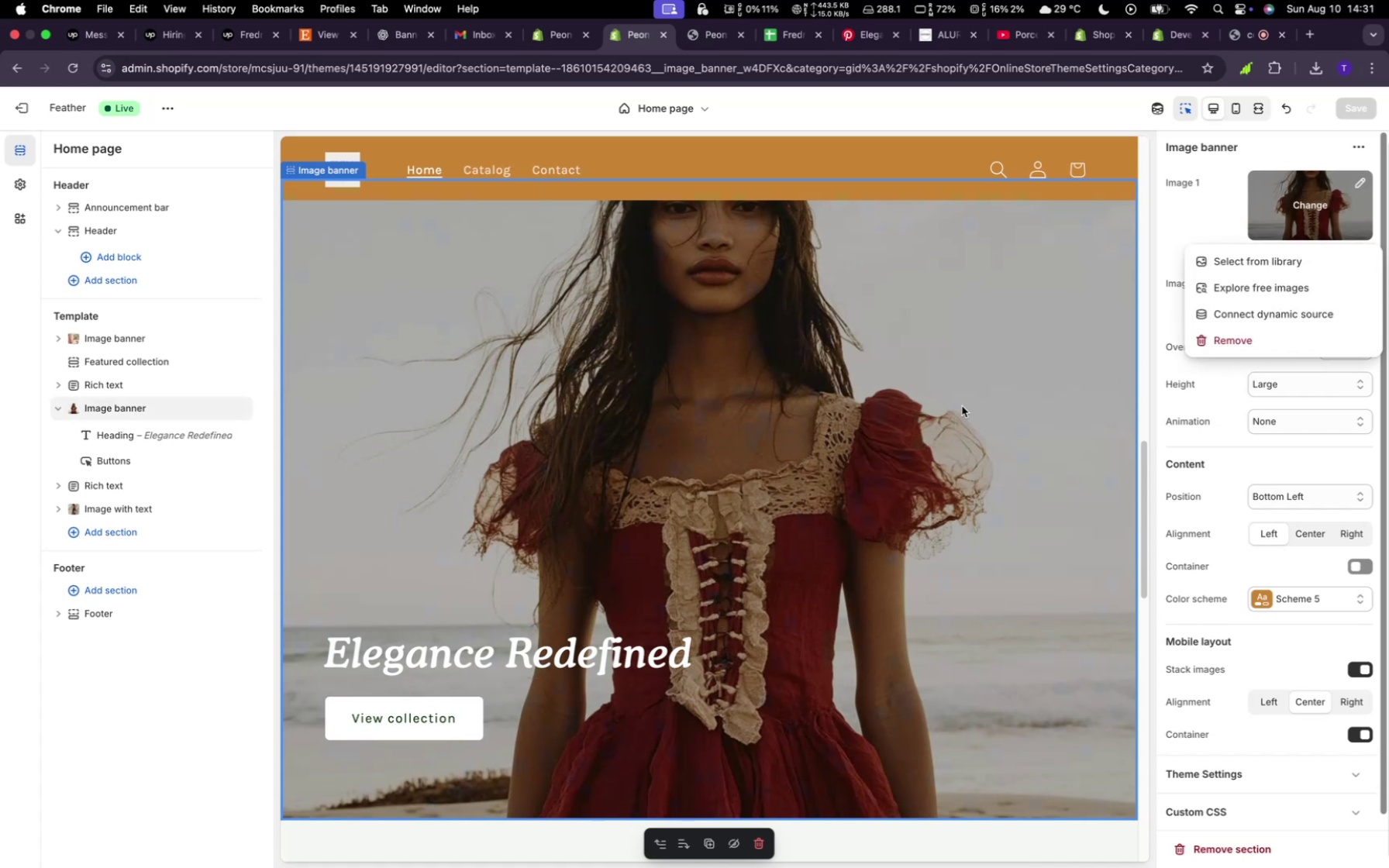 
left_click([1196, 199])
 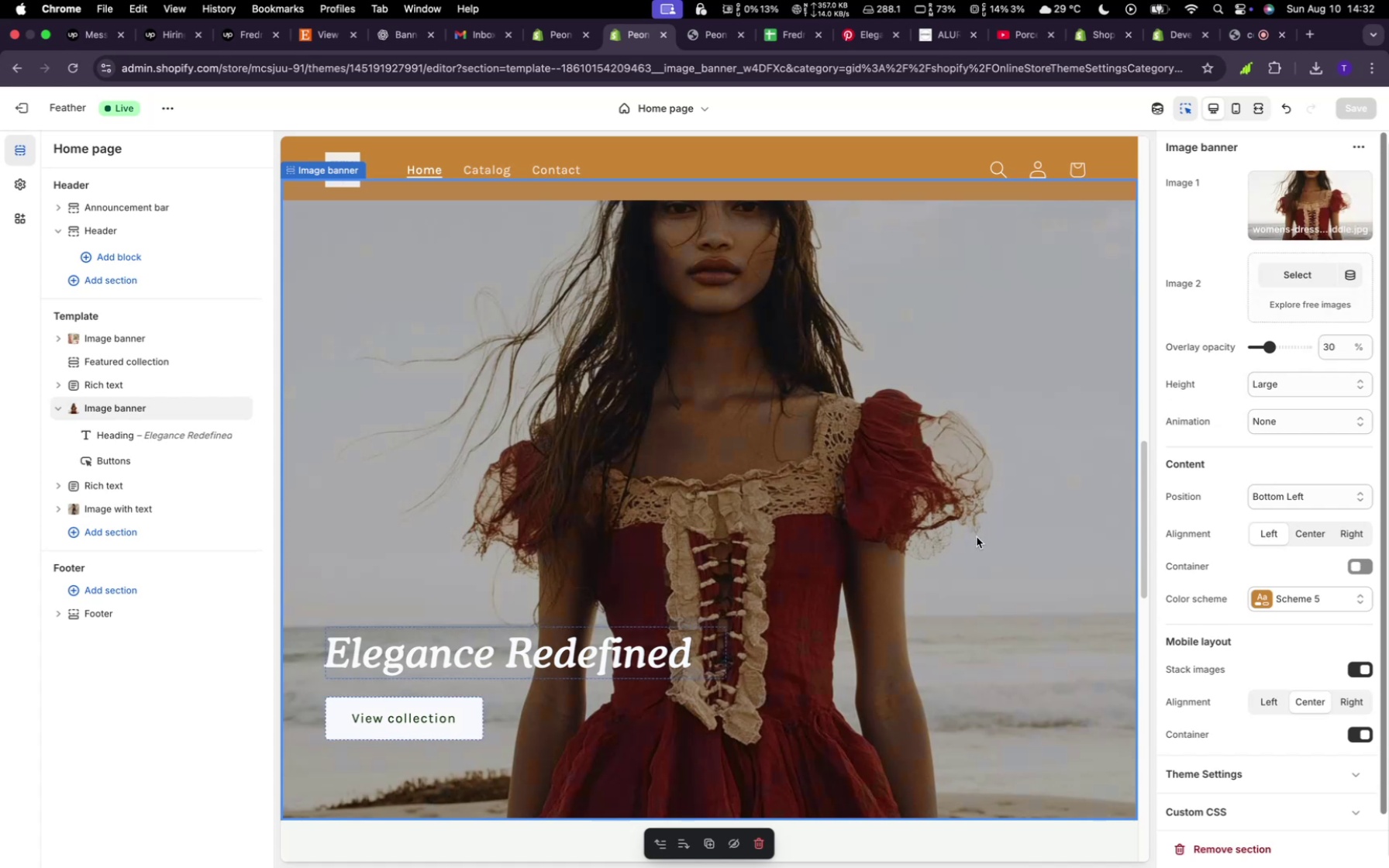 
wait(11.82)
 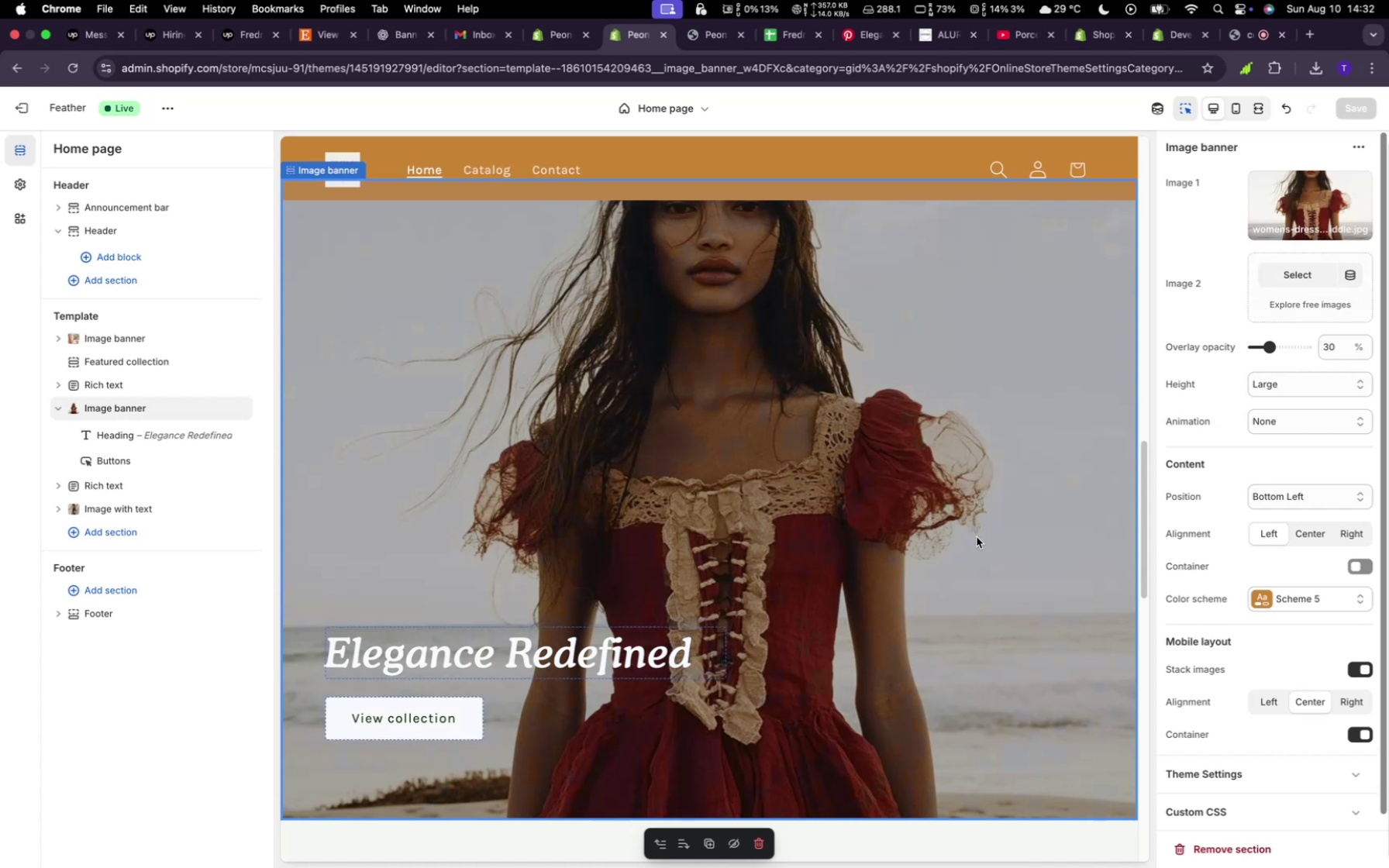 
left_click([1349, 275])
 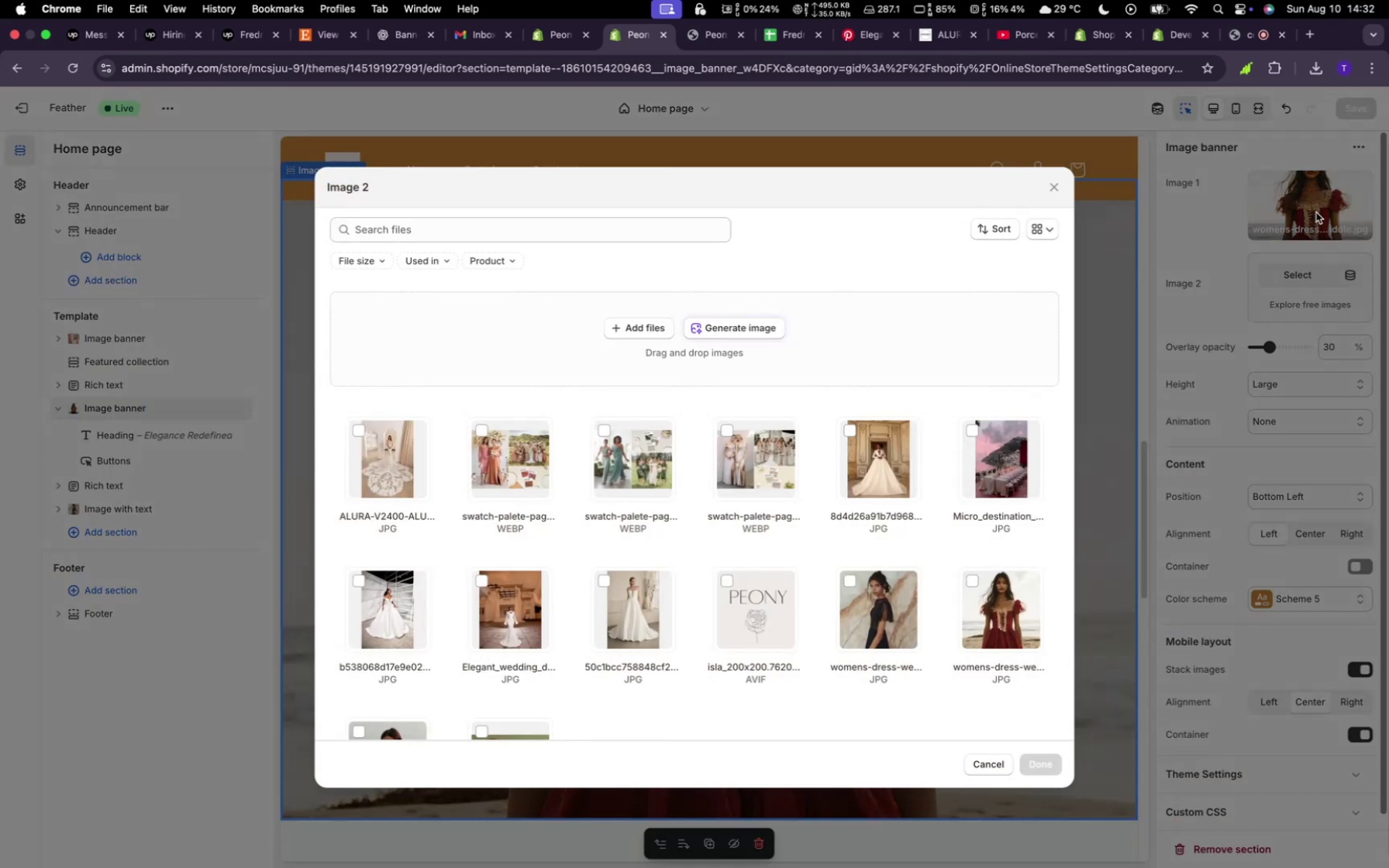 
wait(9.47)
 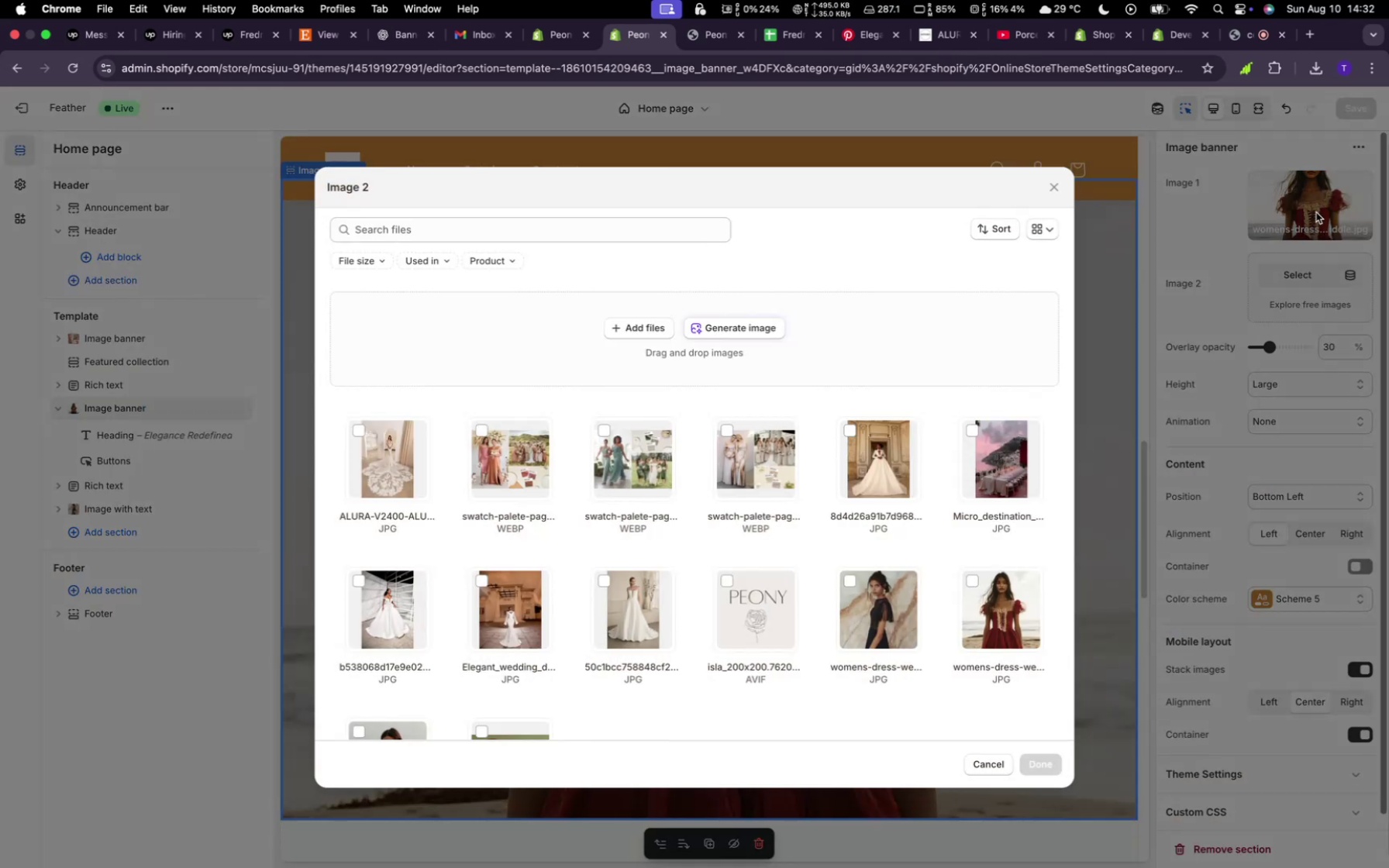 
left_click([405, 468])
 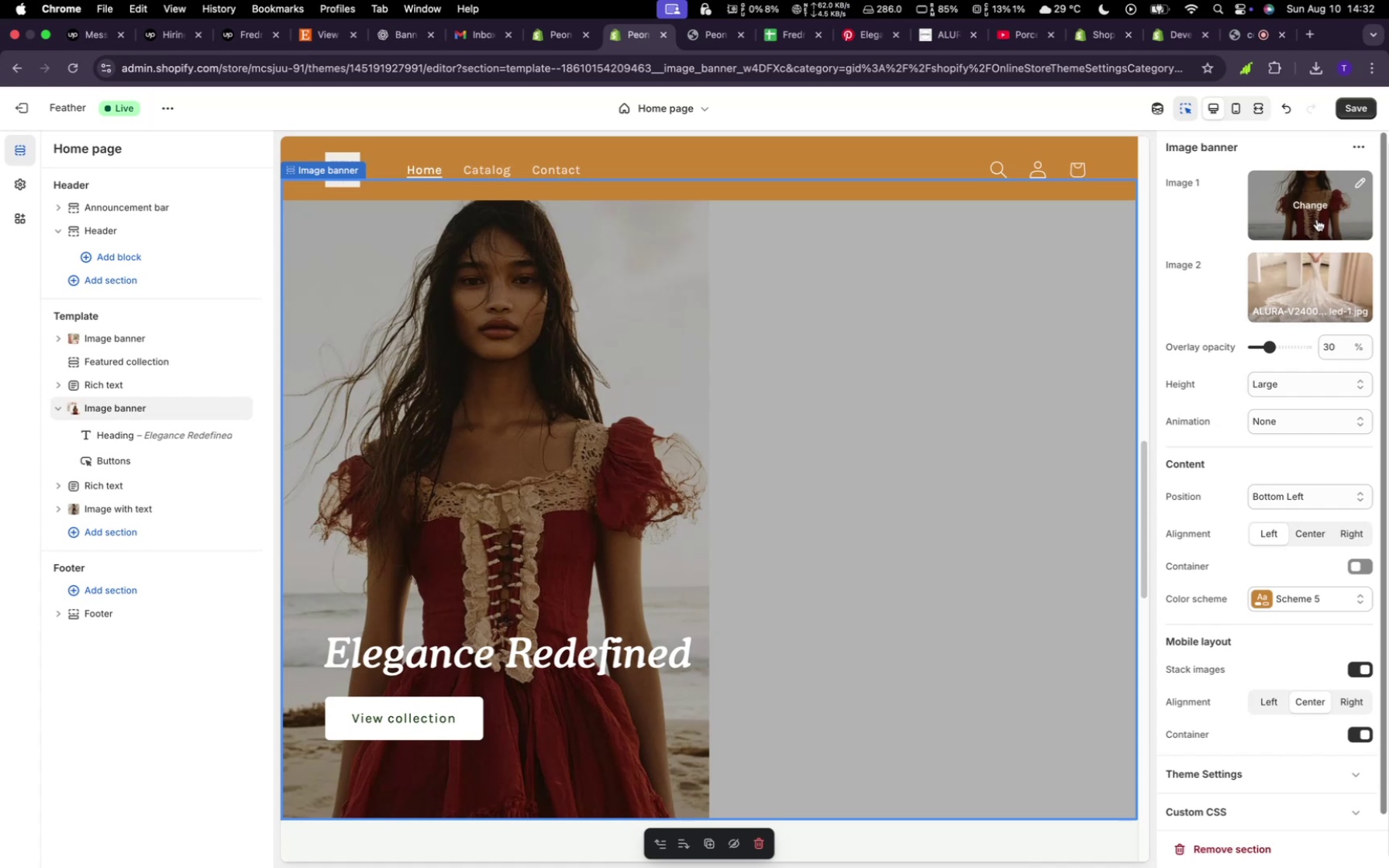 
wait(16.26)
 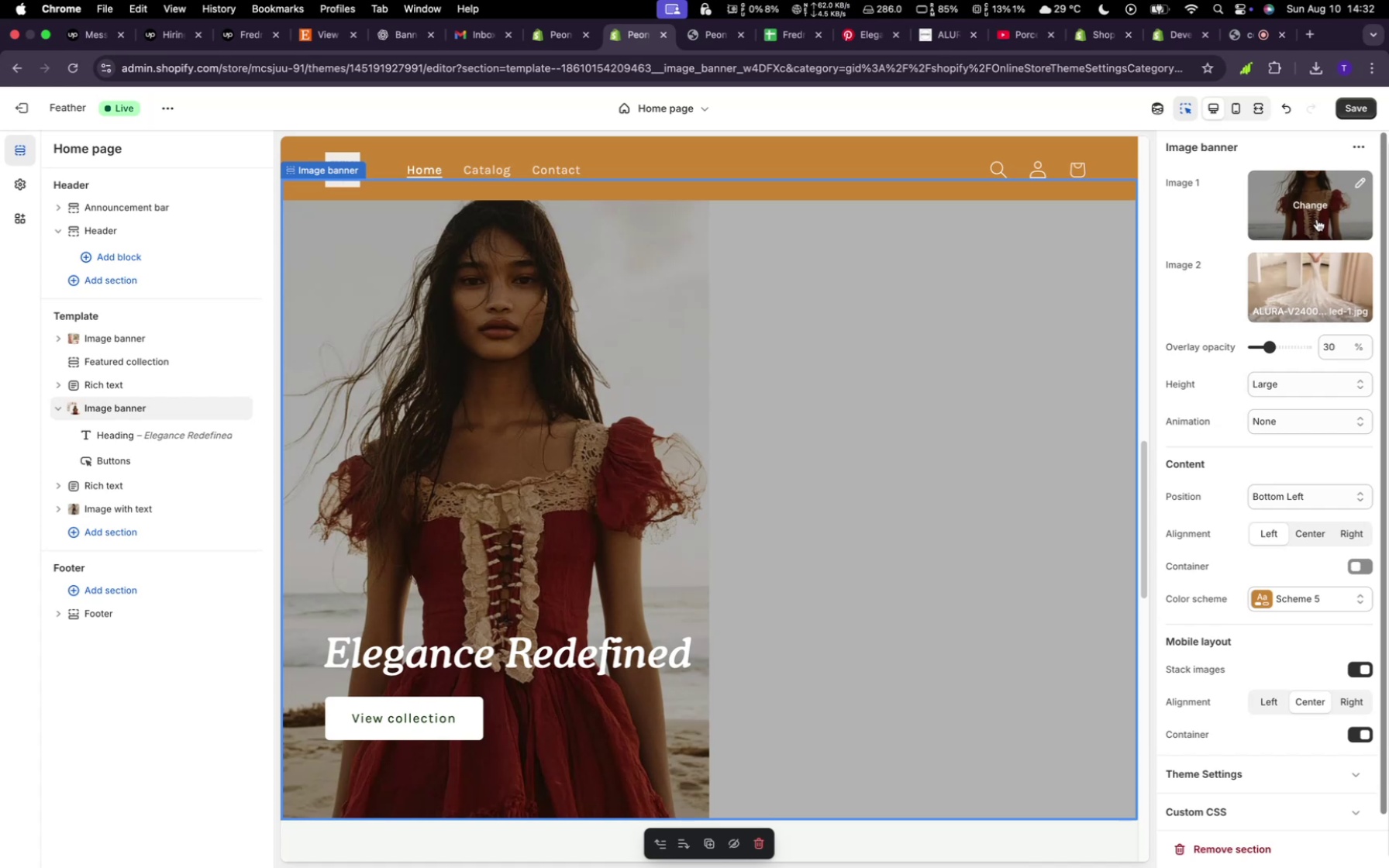 
left_click([1336, 205])
 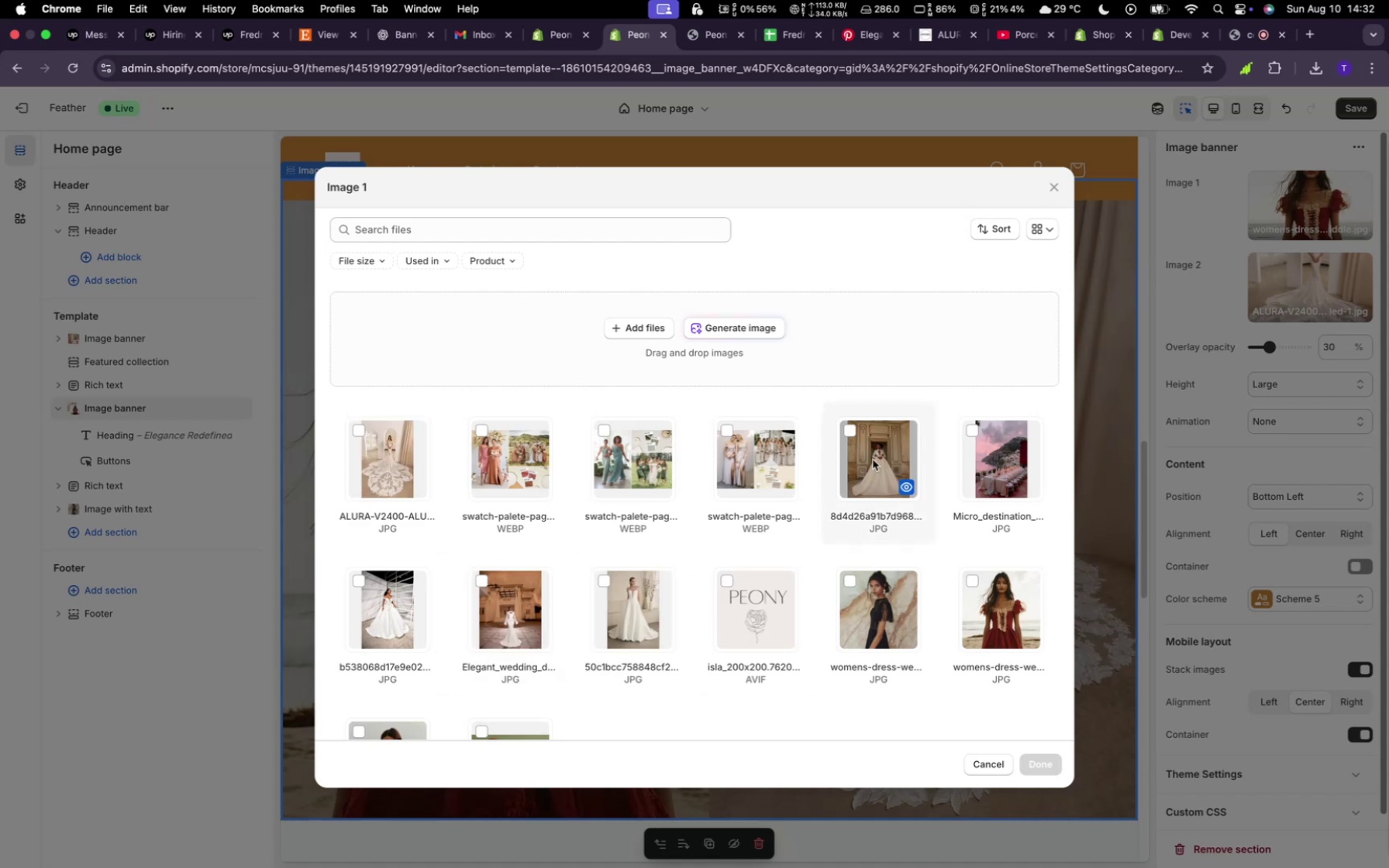 
wait(12.69)
 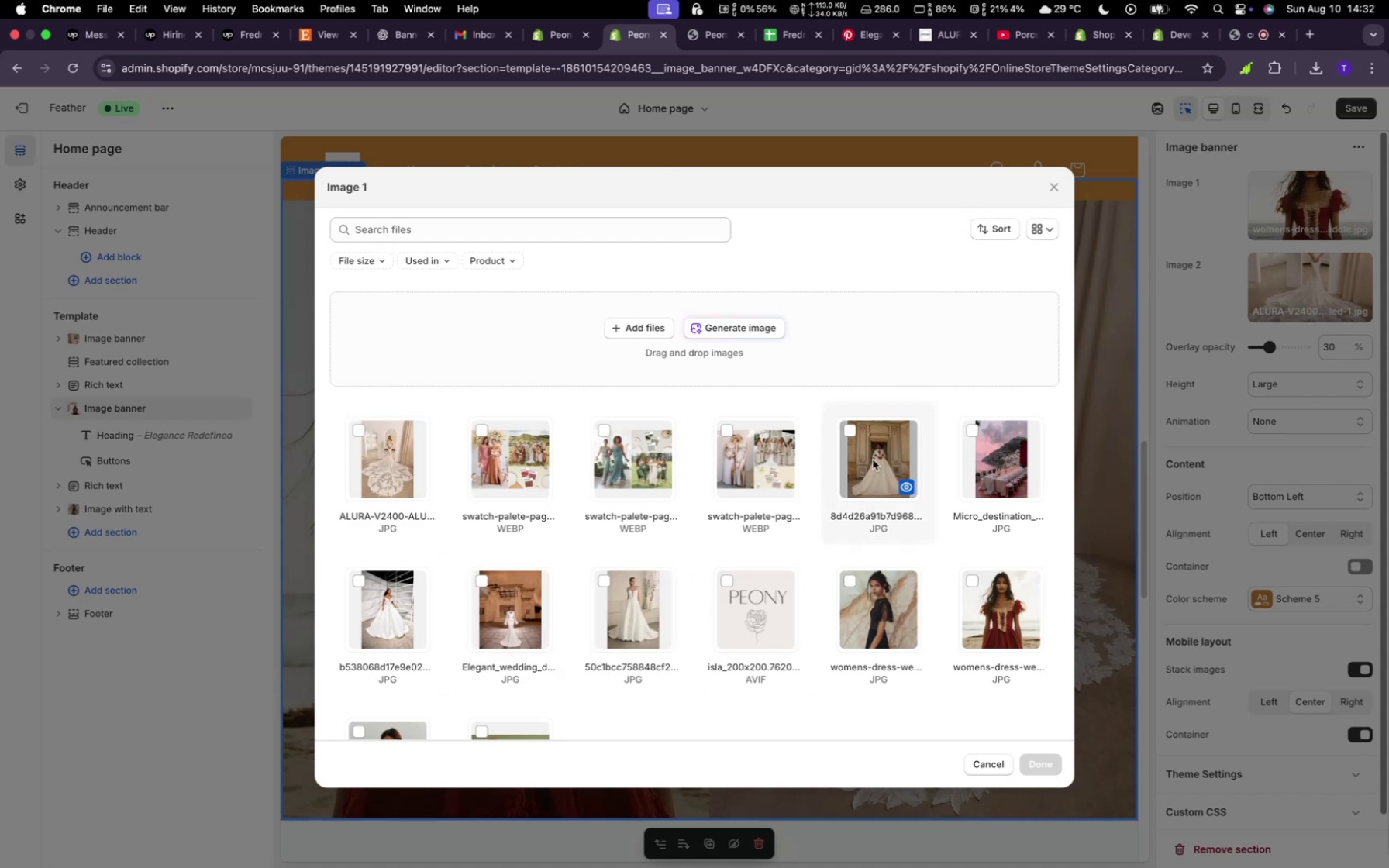 
left_click([1050, 770])
 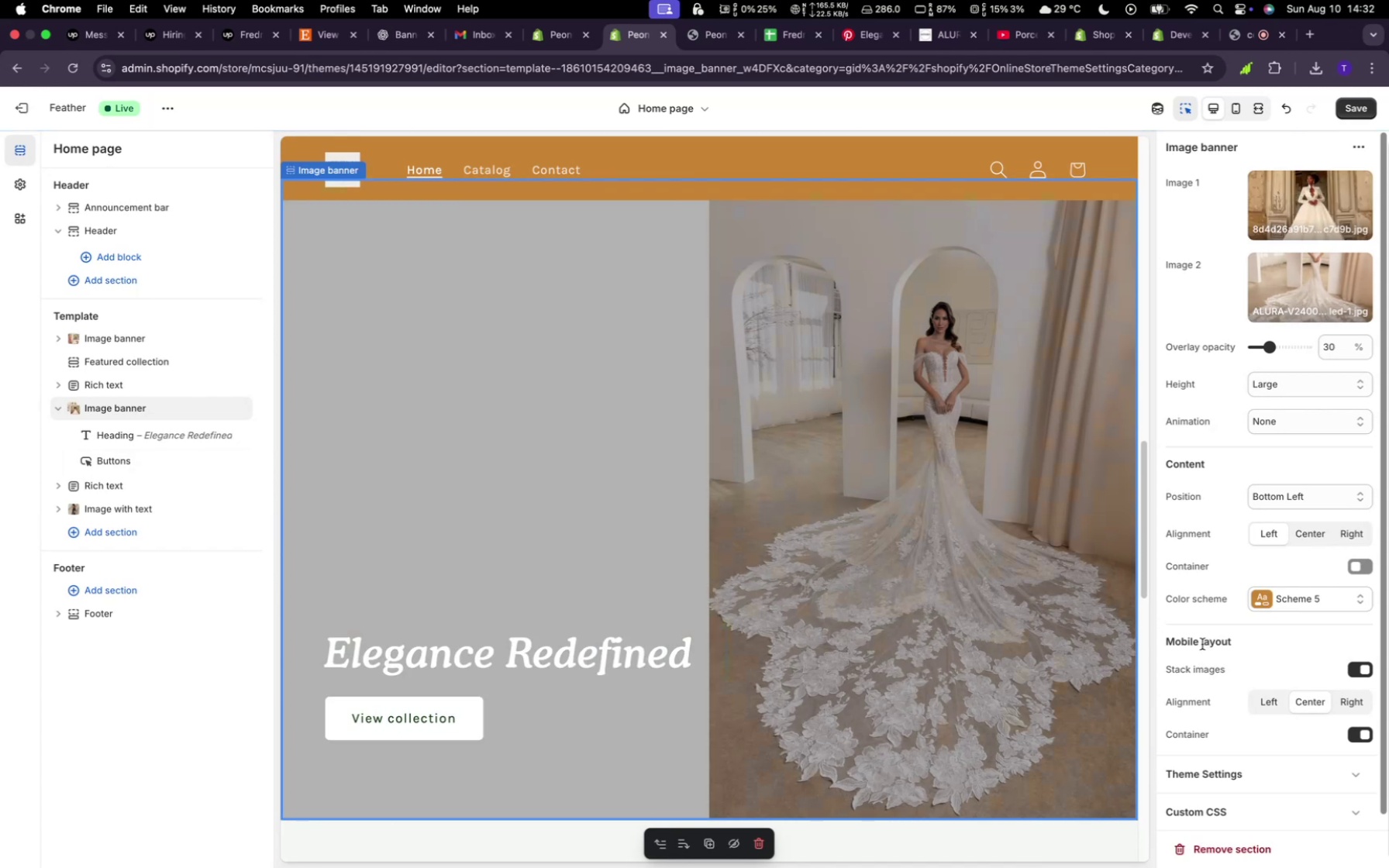 
wait(11.83)
 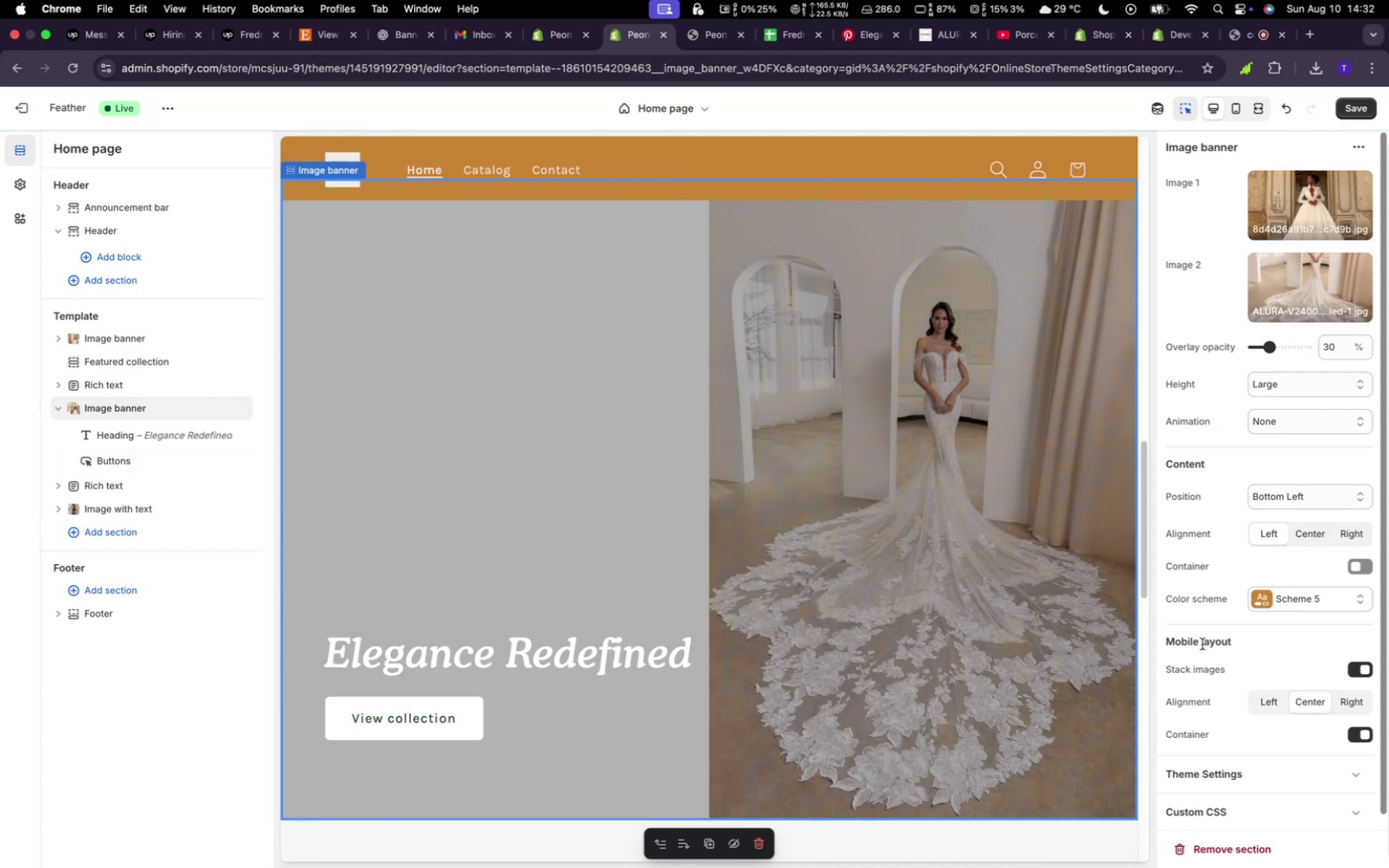 
scroll: coordinate [946, 616], scroll_direction: down, amount: 36.0
 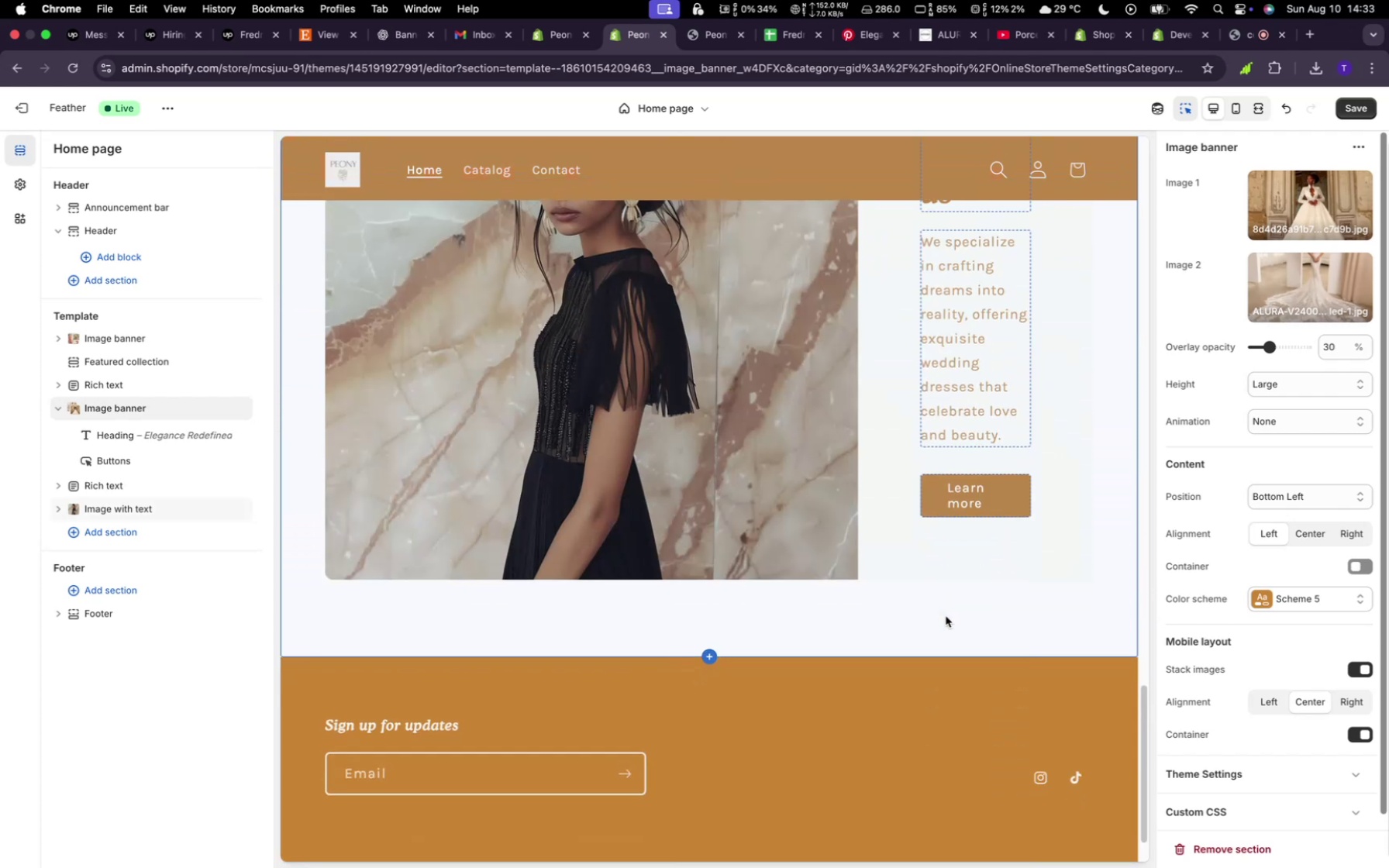 
scroll: coordinate [940, 691], scroll_direction: up, amount: 69.0
 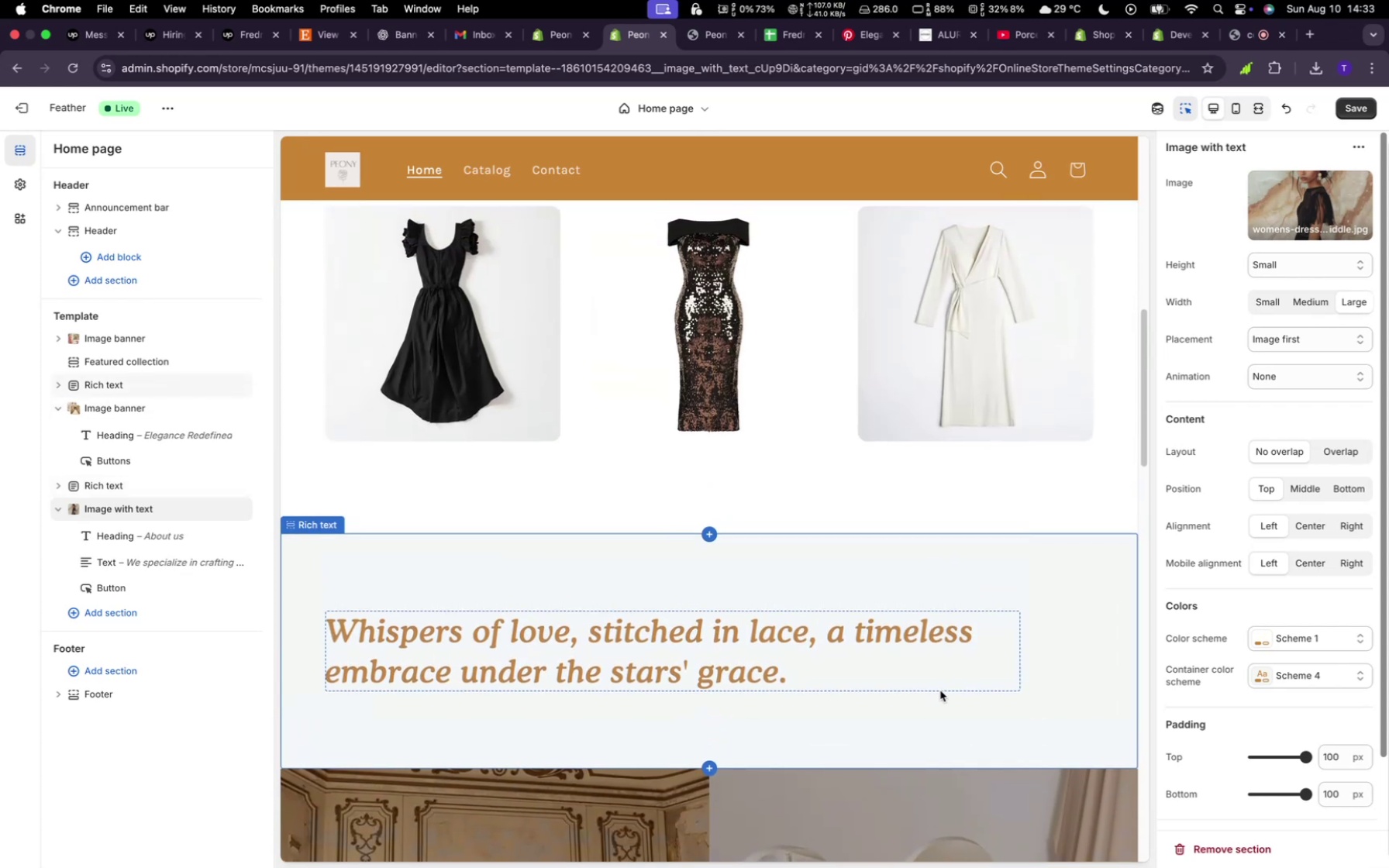 
scroll: coordinate [940, 690], scroll_direction: down, amount: 31.0
 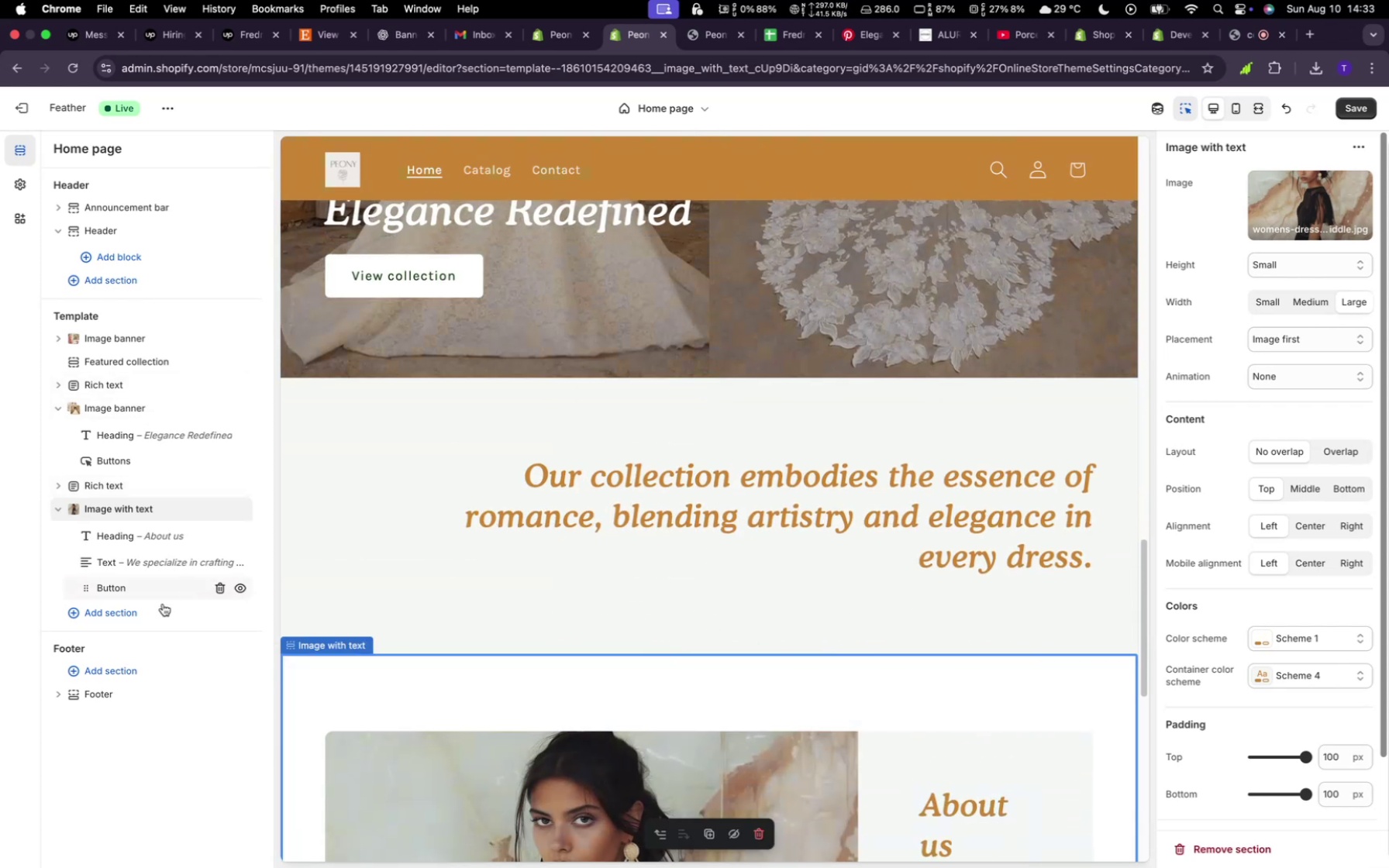 
left_click([135, 615])
 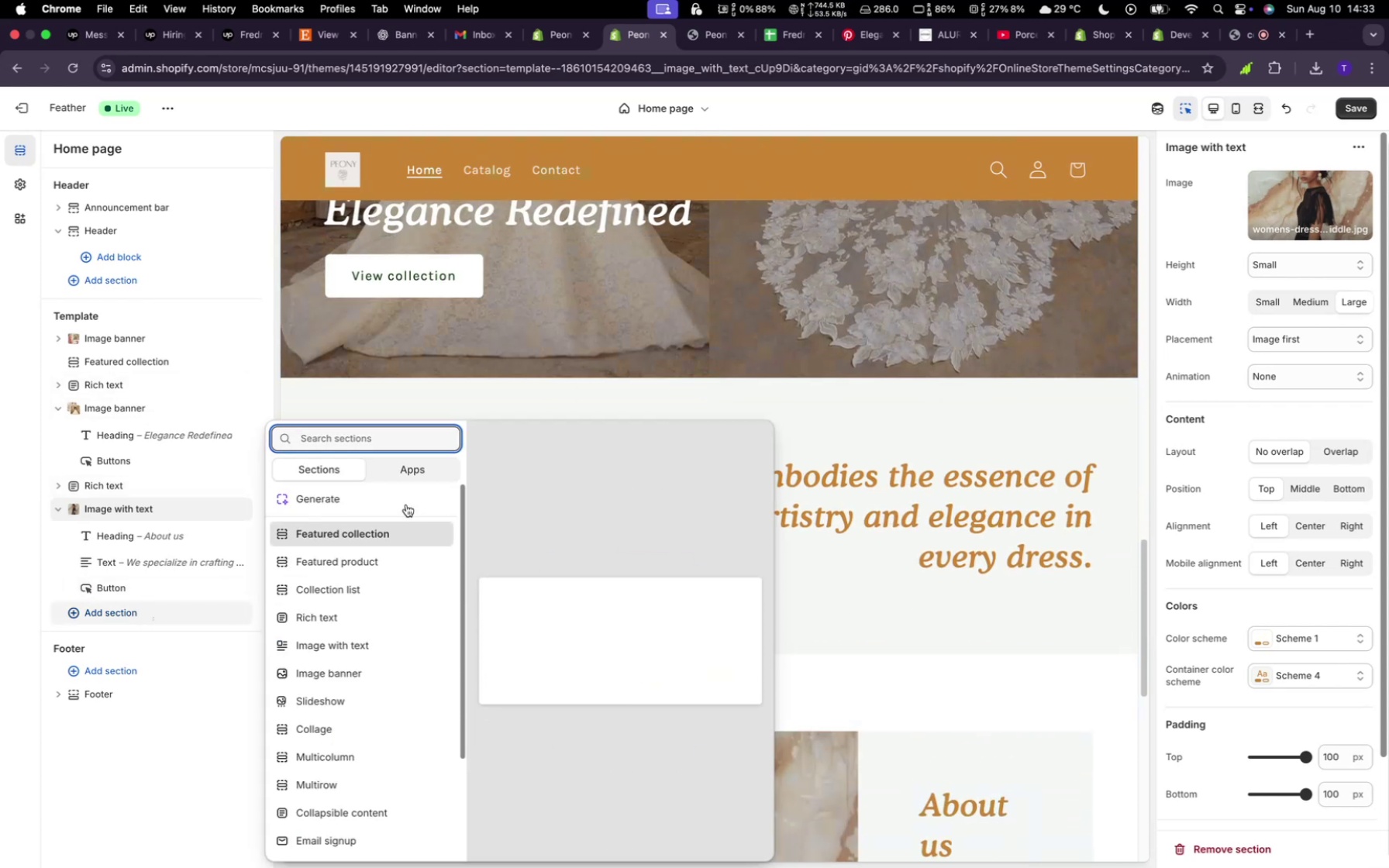 
scroll: coordinate [387, 604], scroll_direction: down, amount: 17.0
 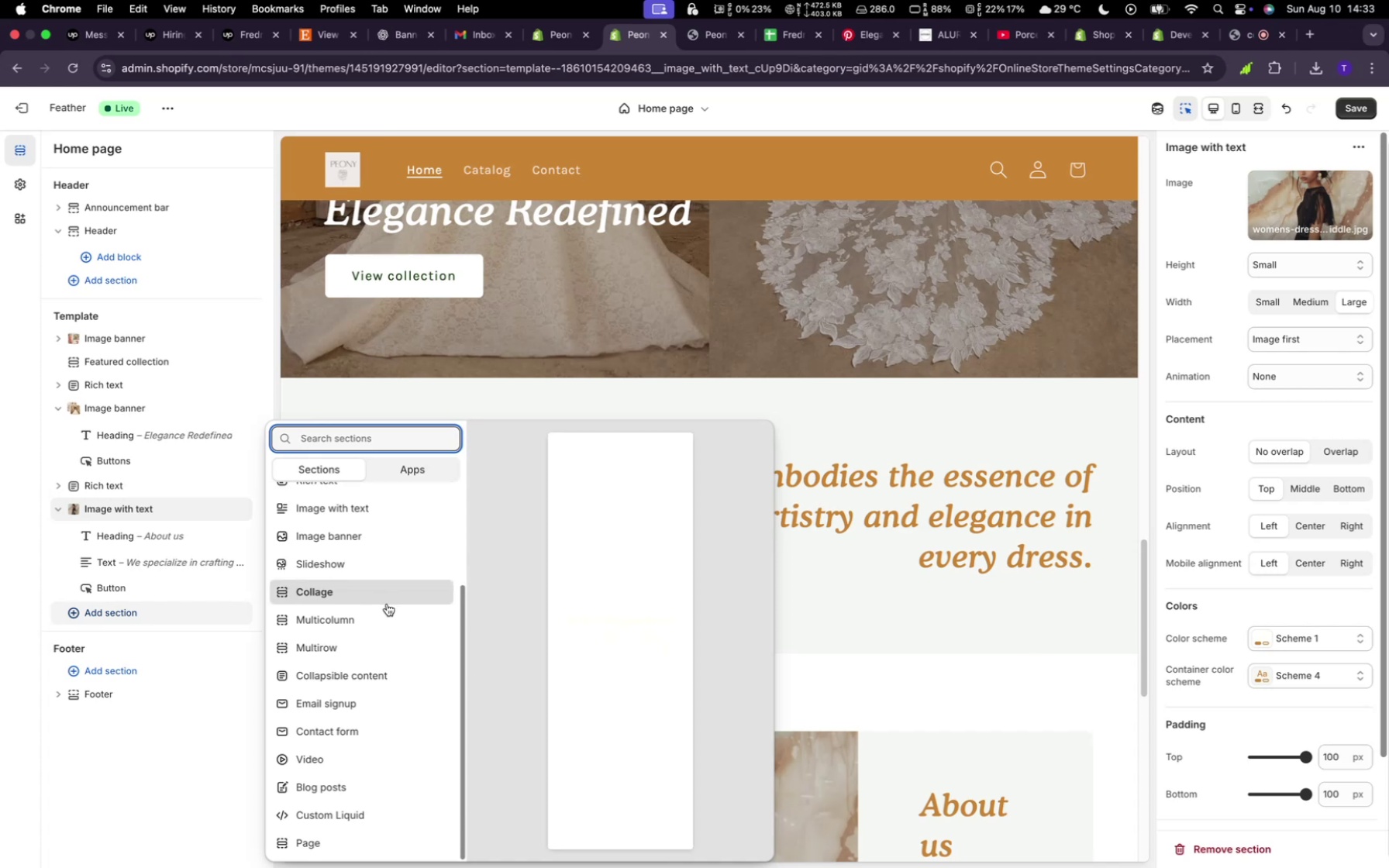 
scroll: coordinate [387, 604], scroll_direction: up, amount: 16.0
 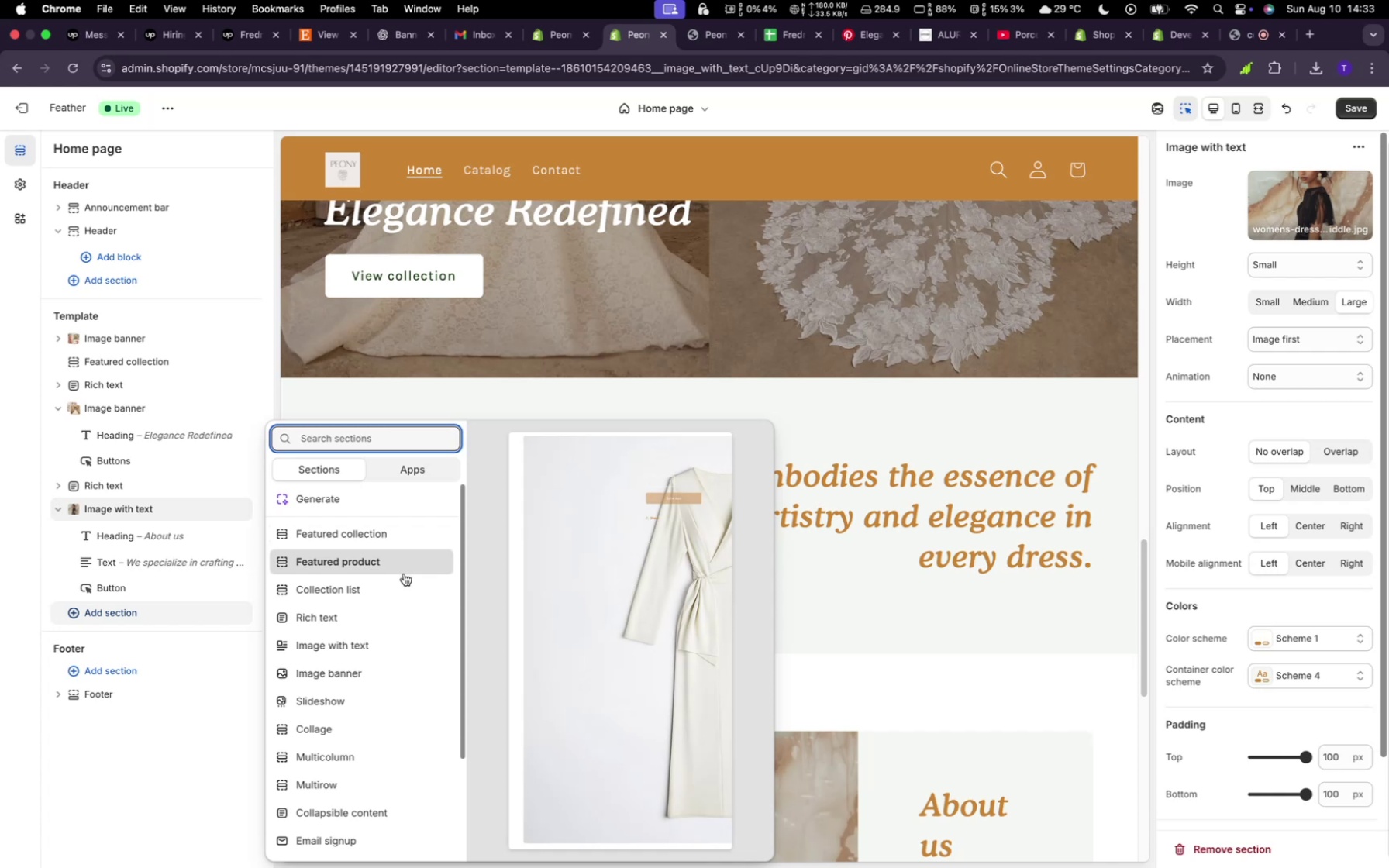 
wait(12.78)
 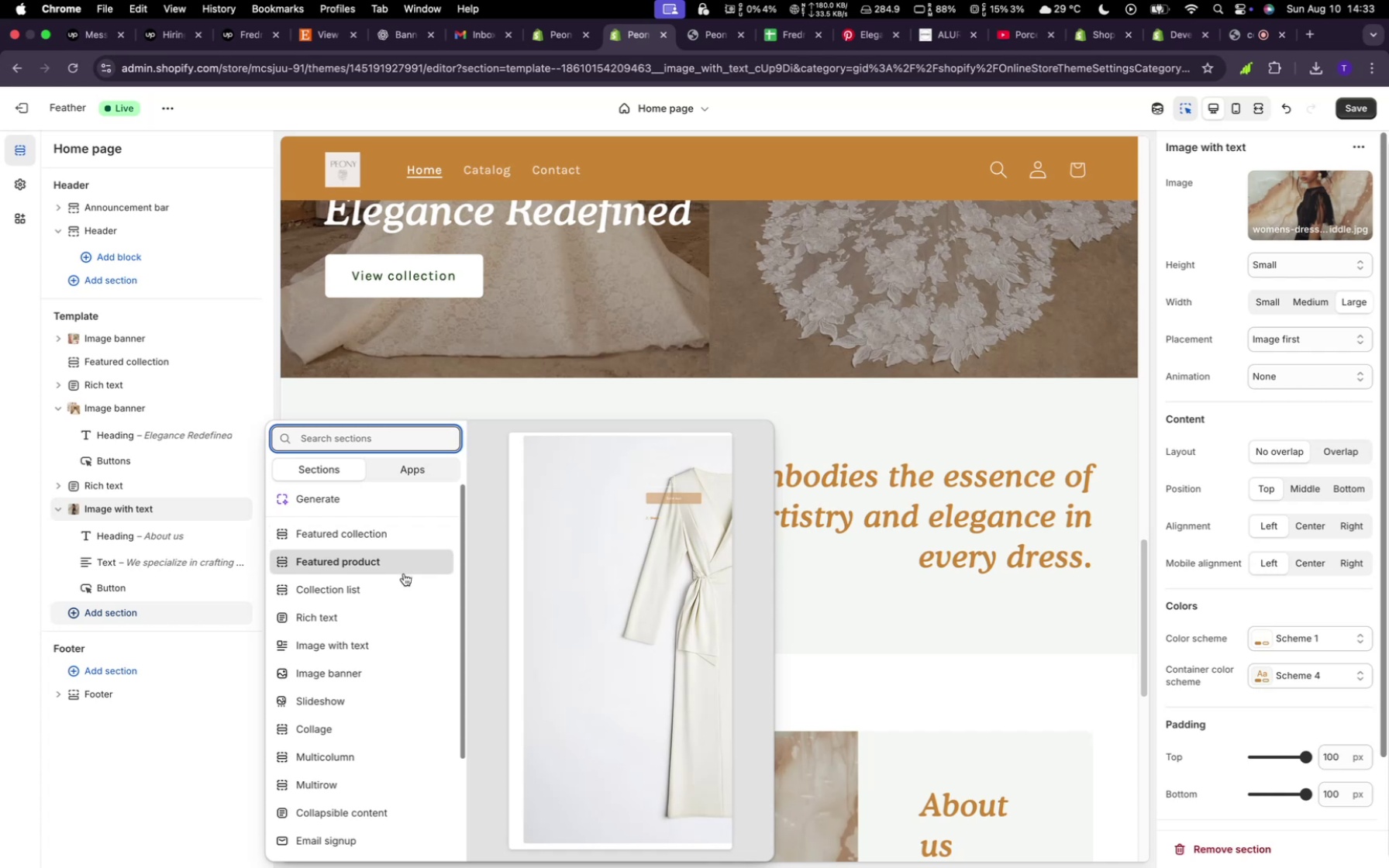 
left_click([402, 562])
 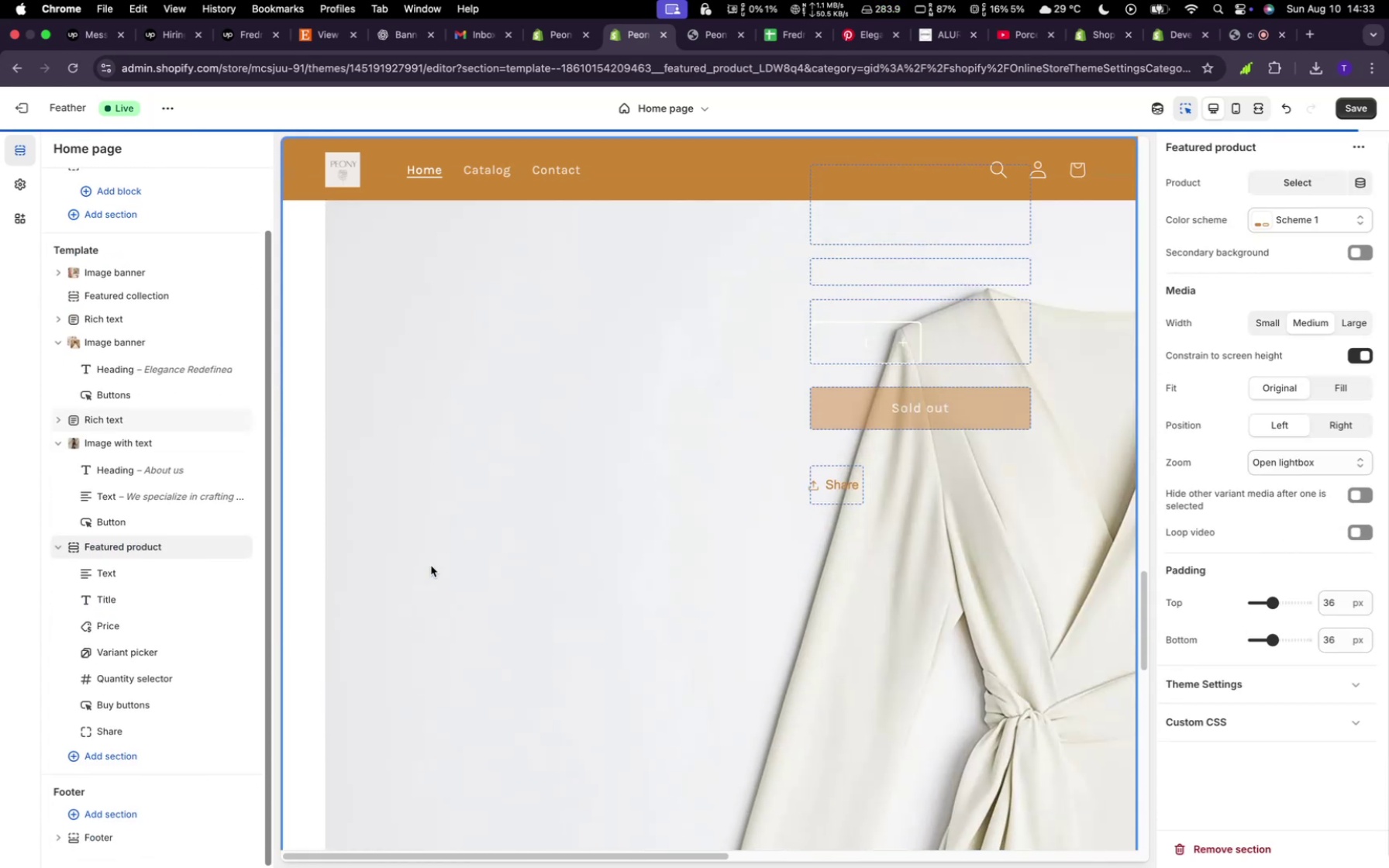 
scroll: coordinate [552, 589], scroll_direction: up, amount: 7.0
 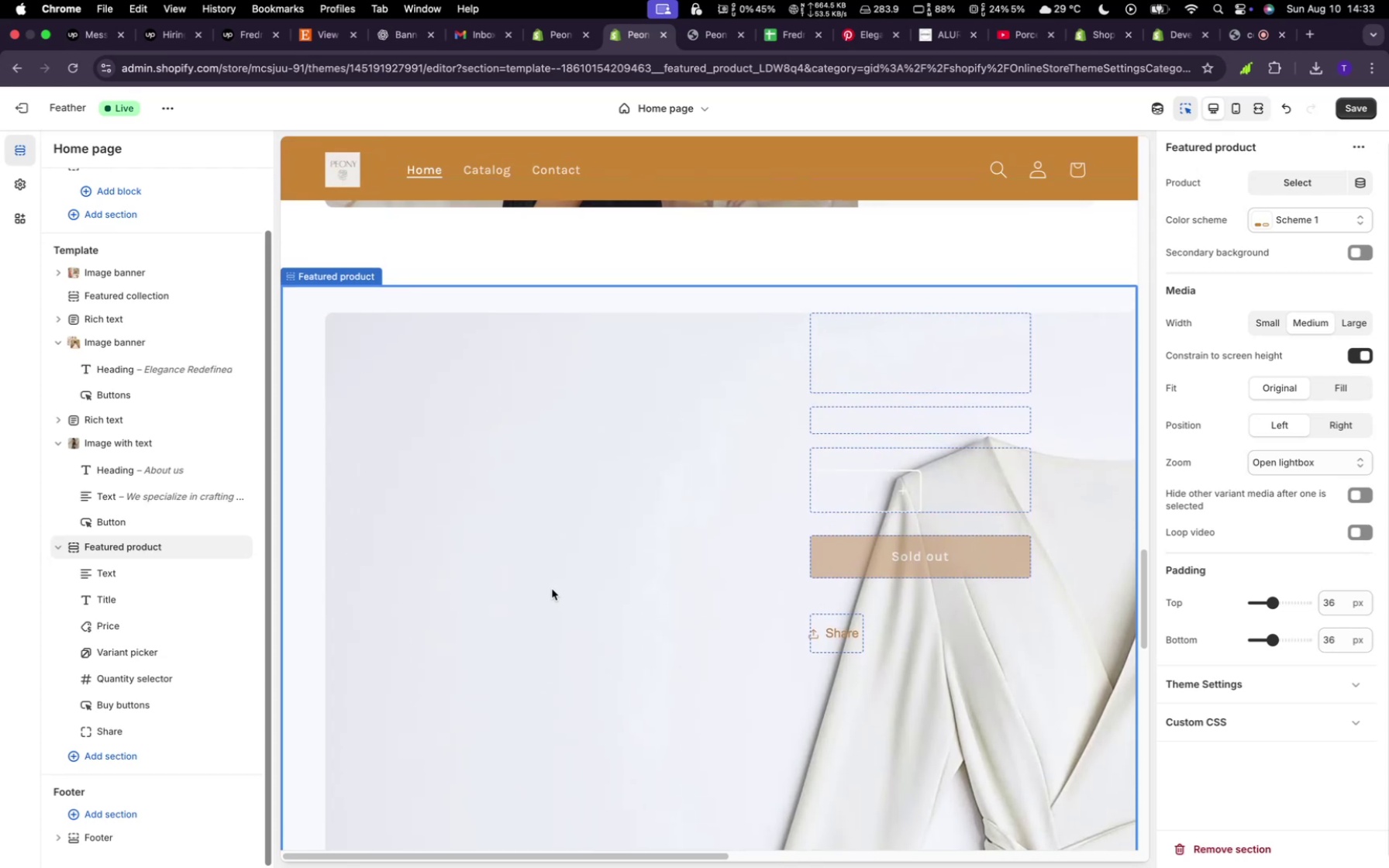 
scroll: coordinate [510, 736], scroll_direction: down, amount: 1.0
 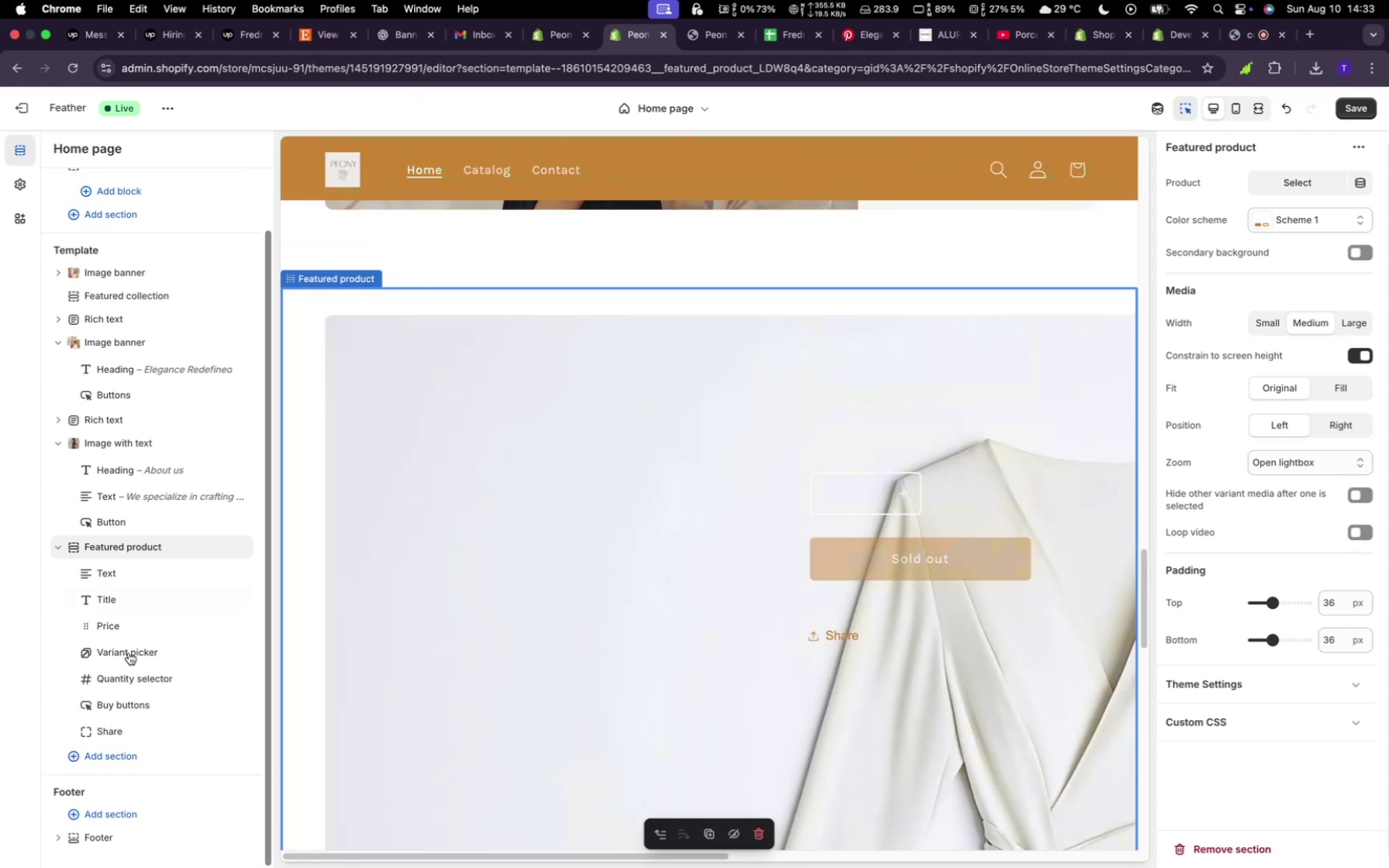 
mouse_move([66, 557])
 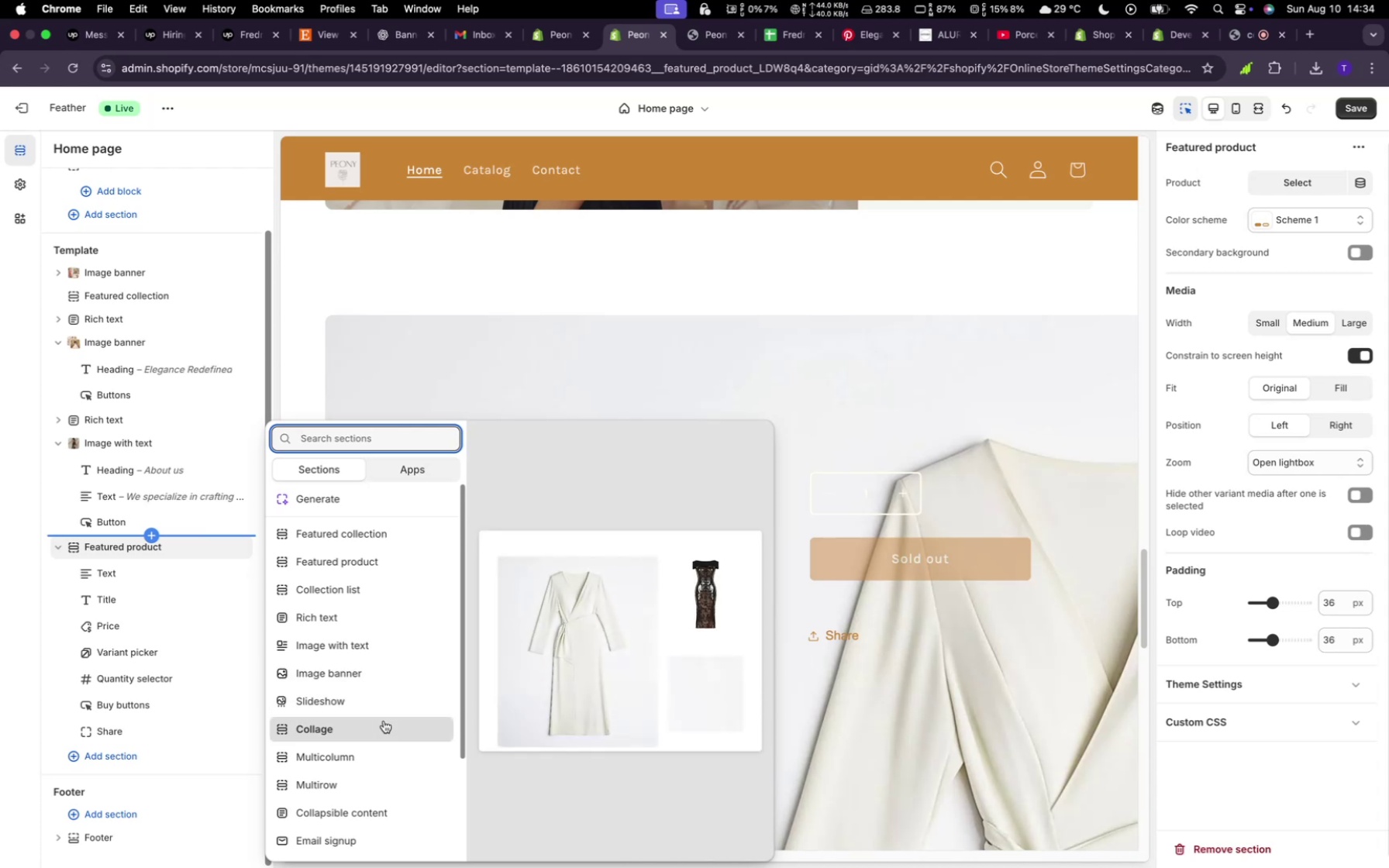 
wait(20.88)
 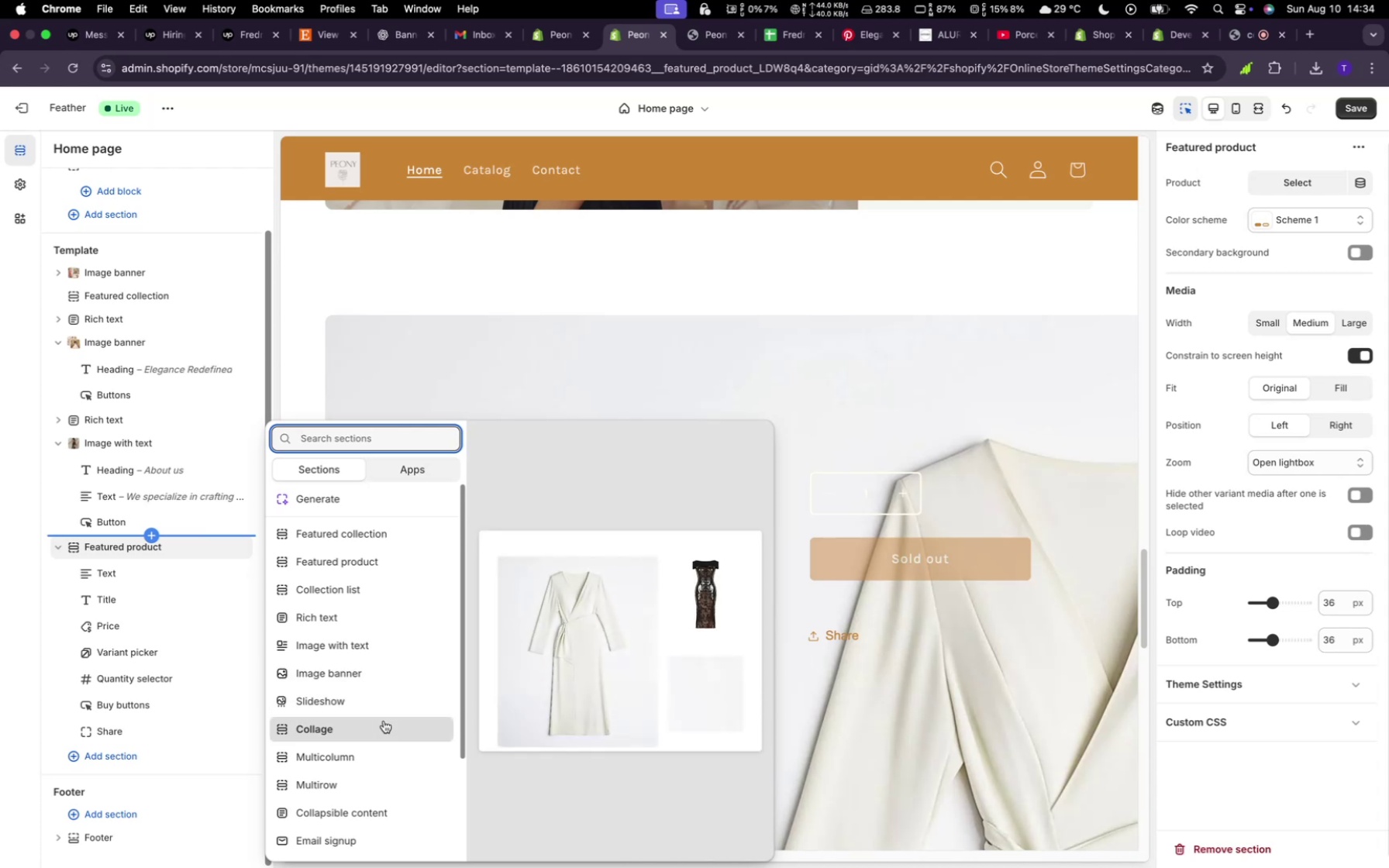 
left_click([370, 789])
 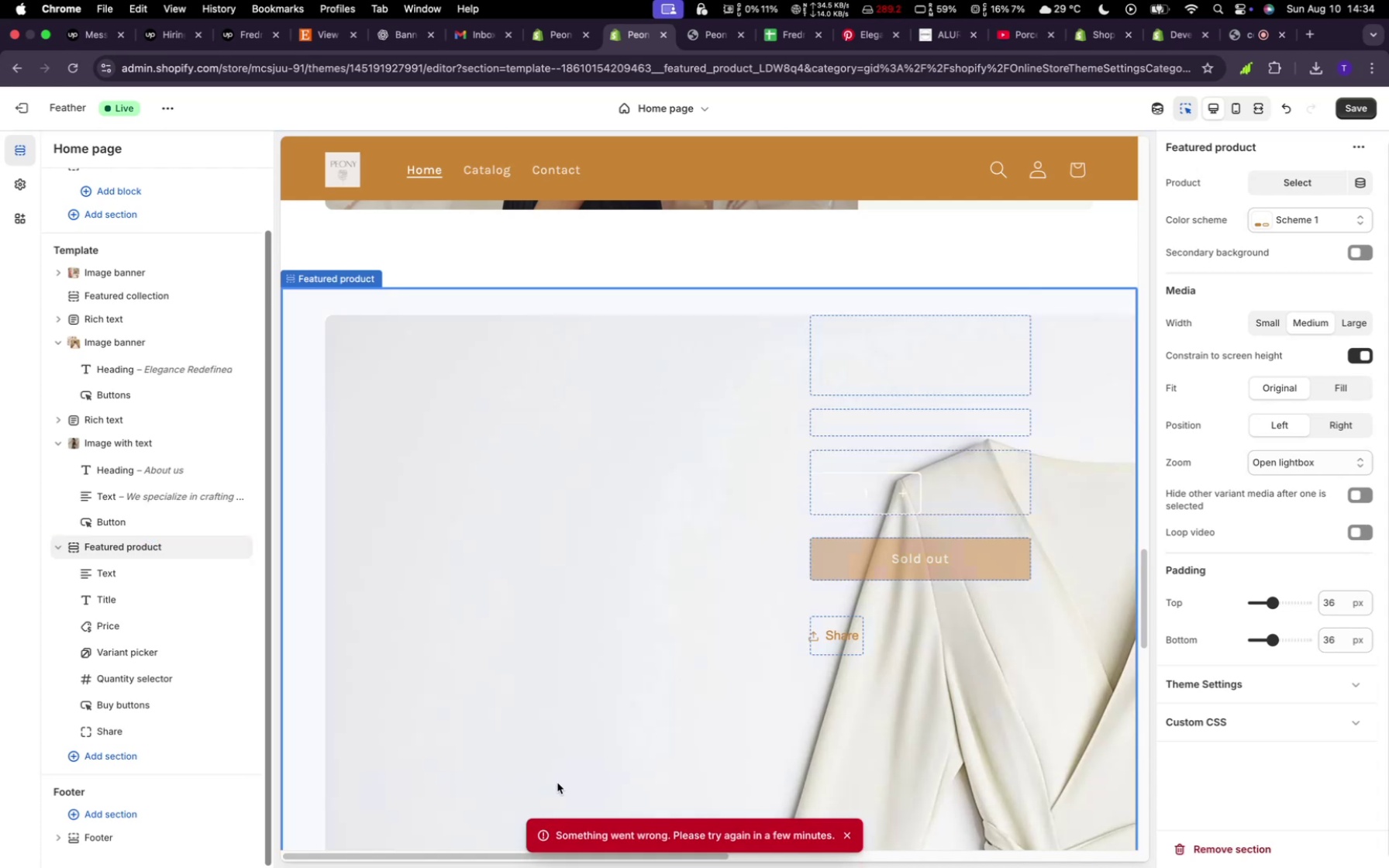 
scroll: coordinate [719, 720], scroll_direction: down, amount: 50.0
 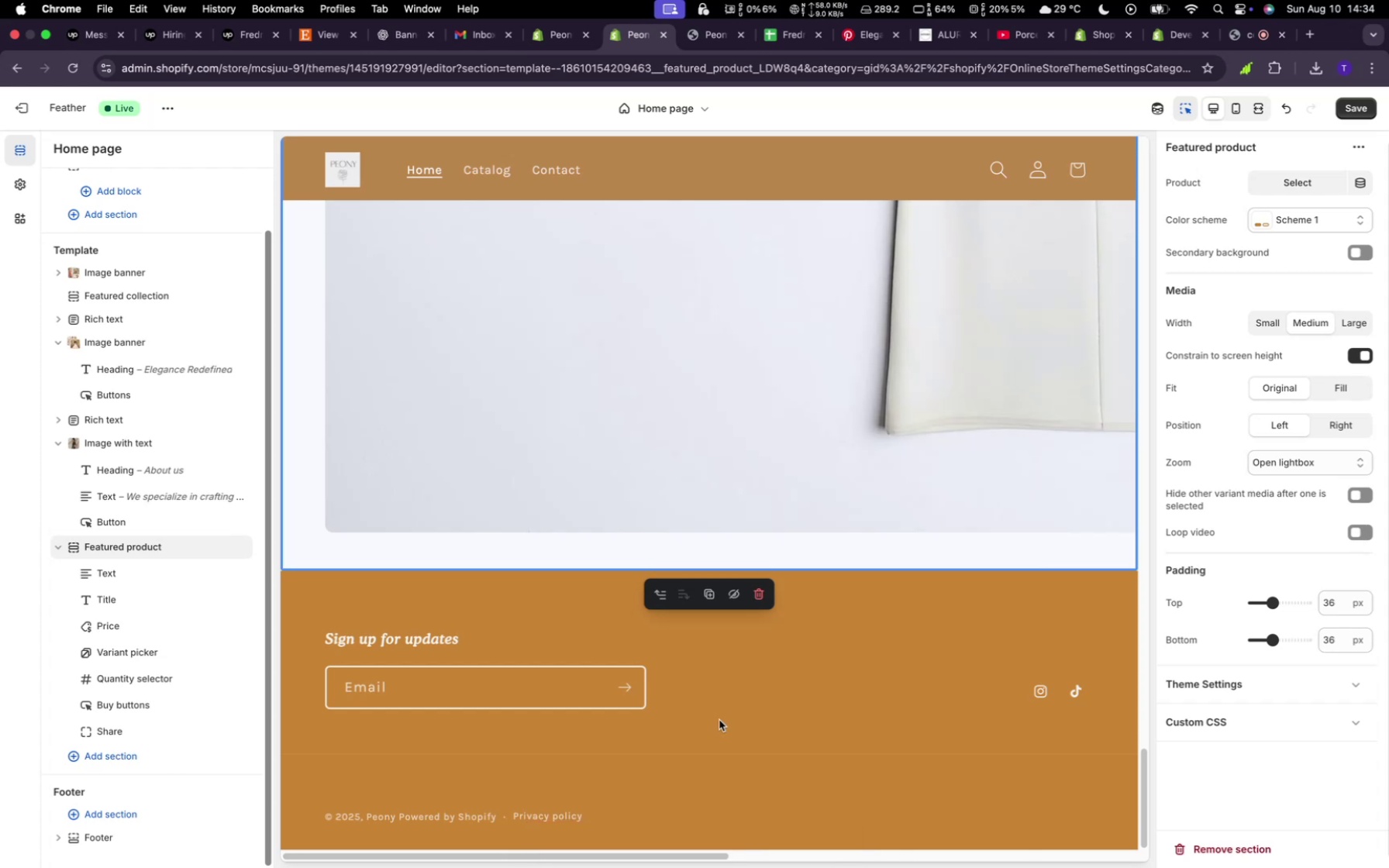 
wait(8.97)
 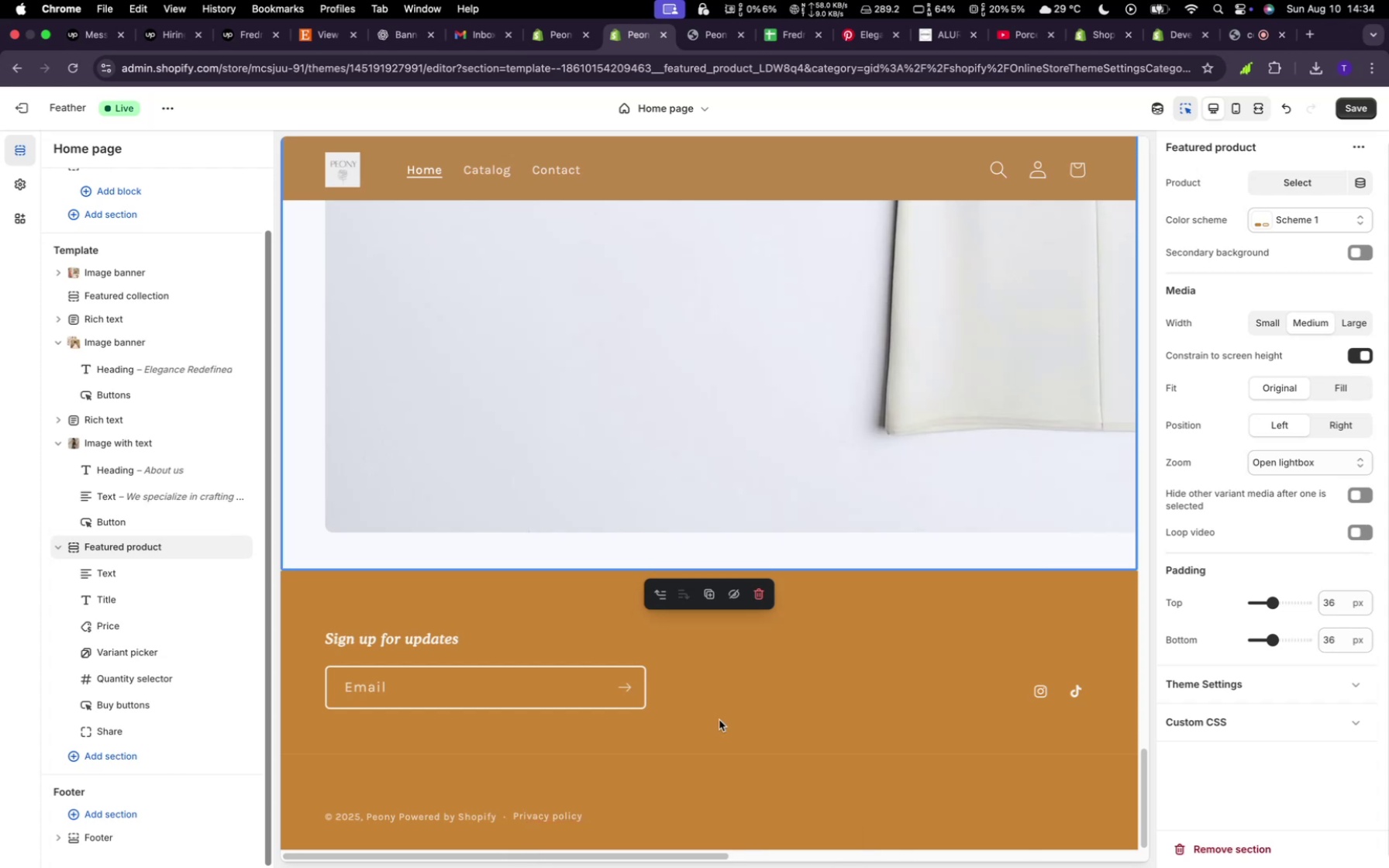 
left_click([145, 758])
 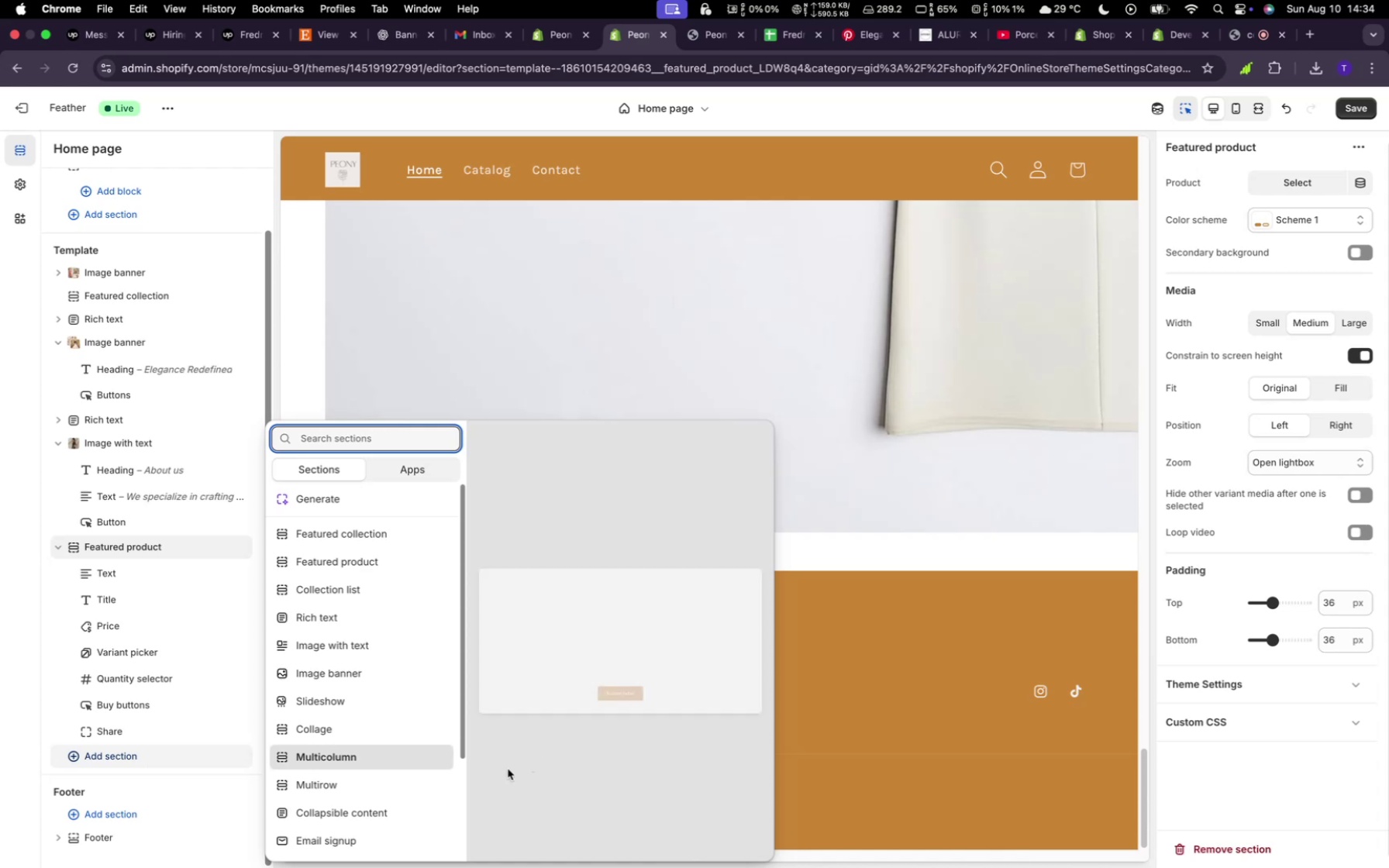 
scroll: coordinate [376, 777], scroll_direction: down, amount: 13.0
 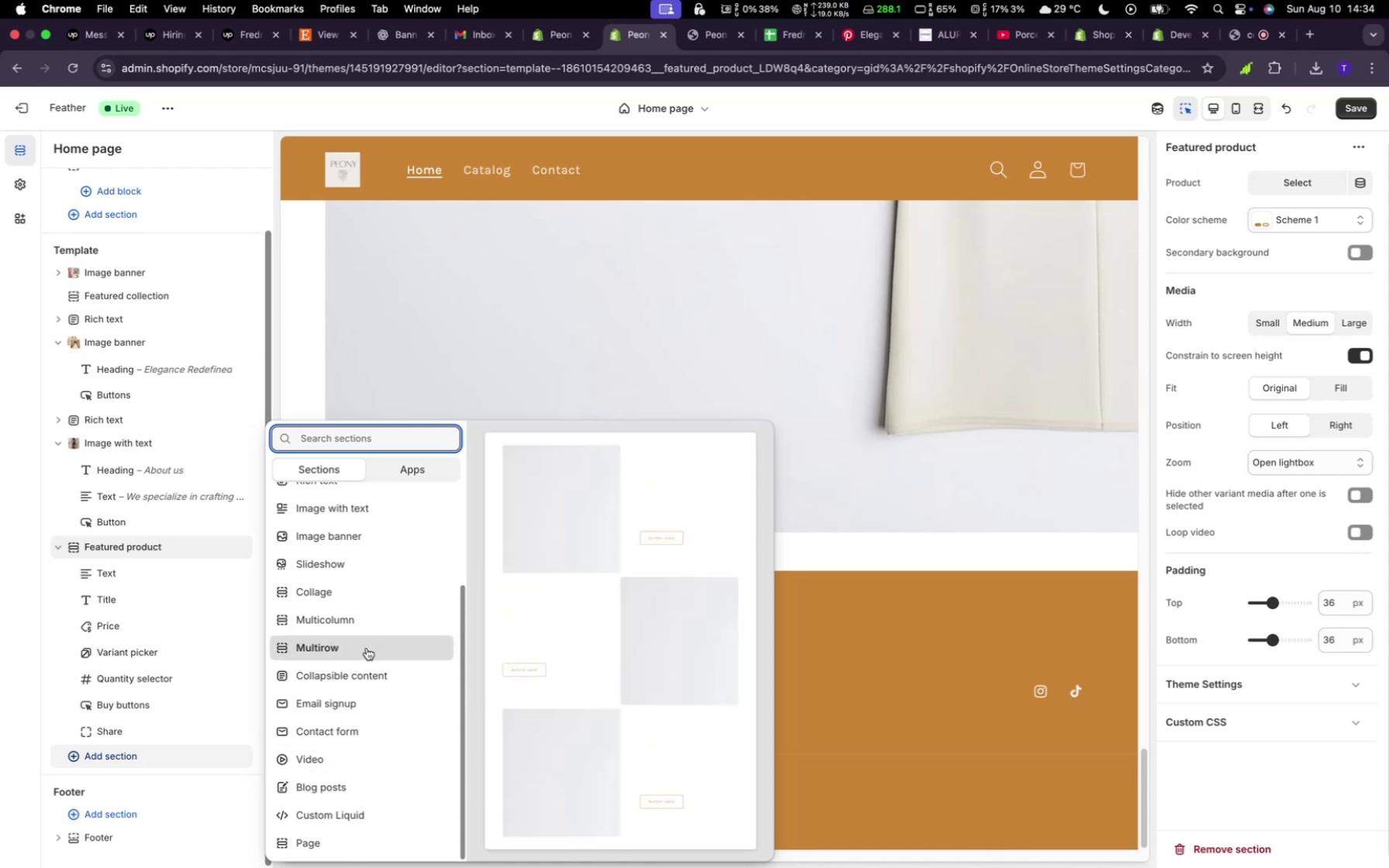 
left_click([364, 654])
 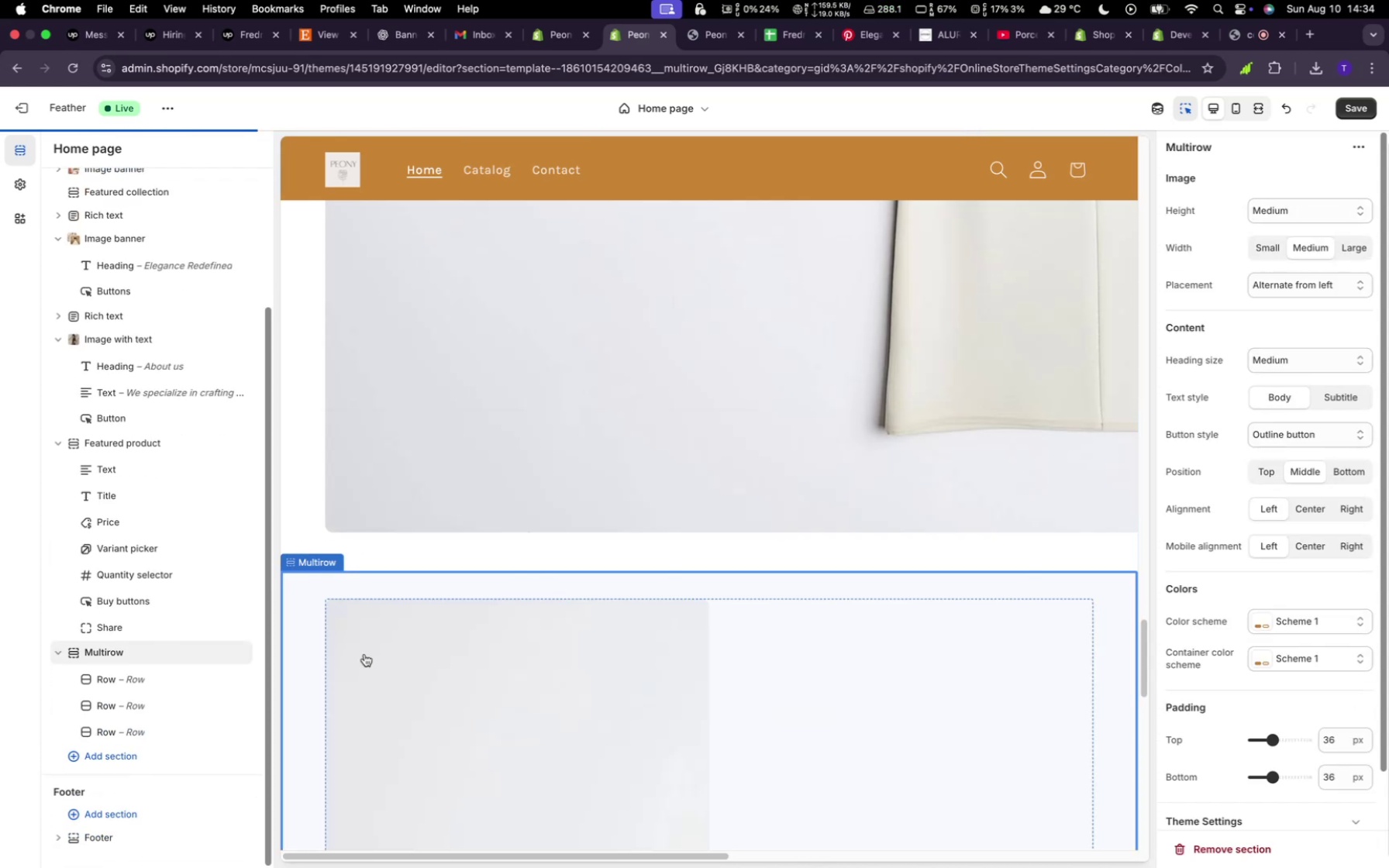 
scroll: coordinate [552, 691], scroll_direction: down, amount: 42.0
 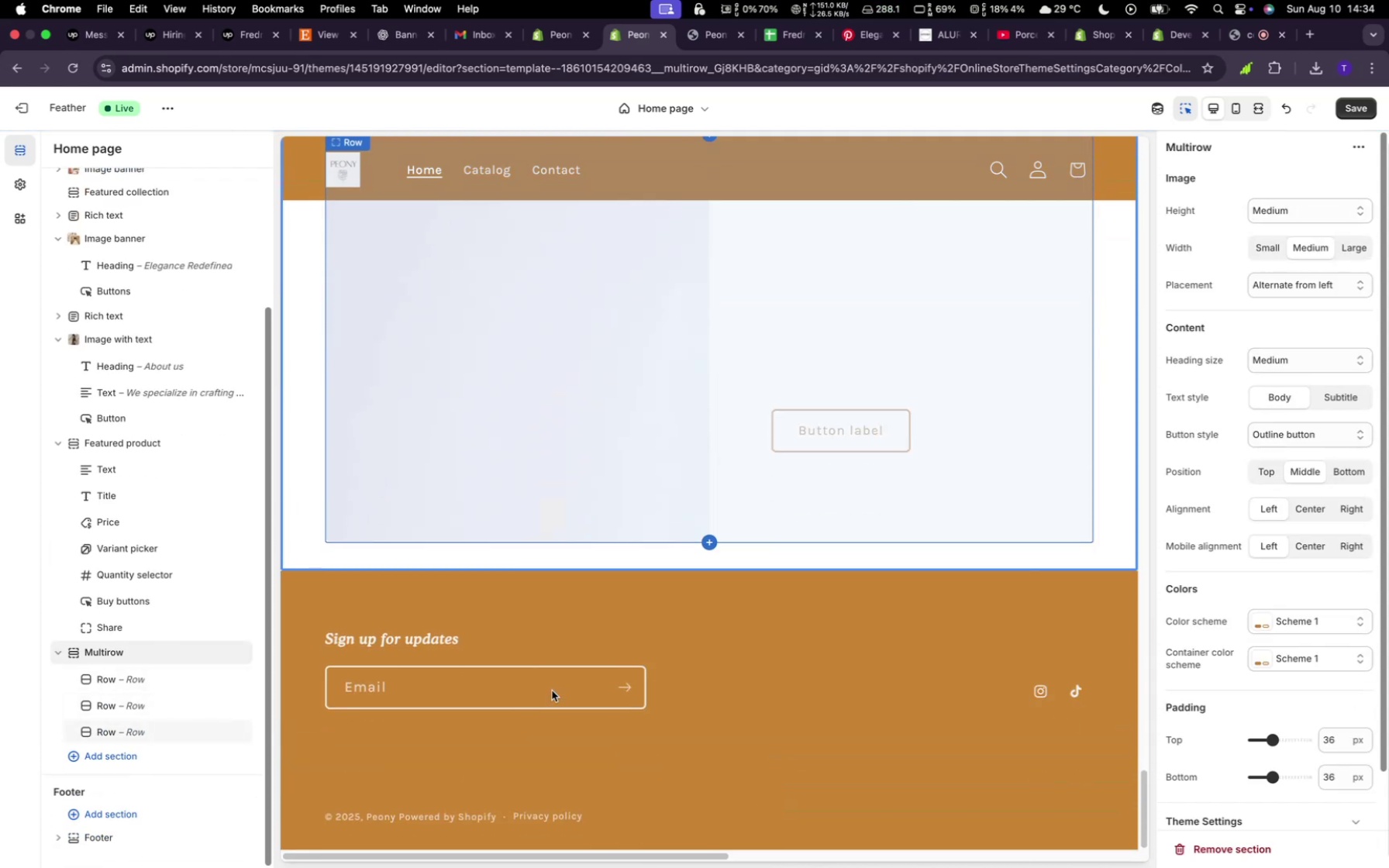 
scroll: coordinate [553, 691], scroll_direction: up, amount: 4.0
 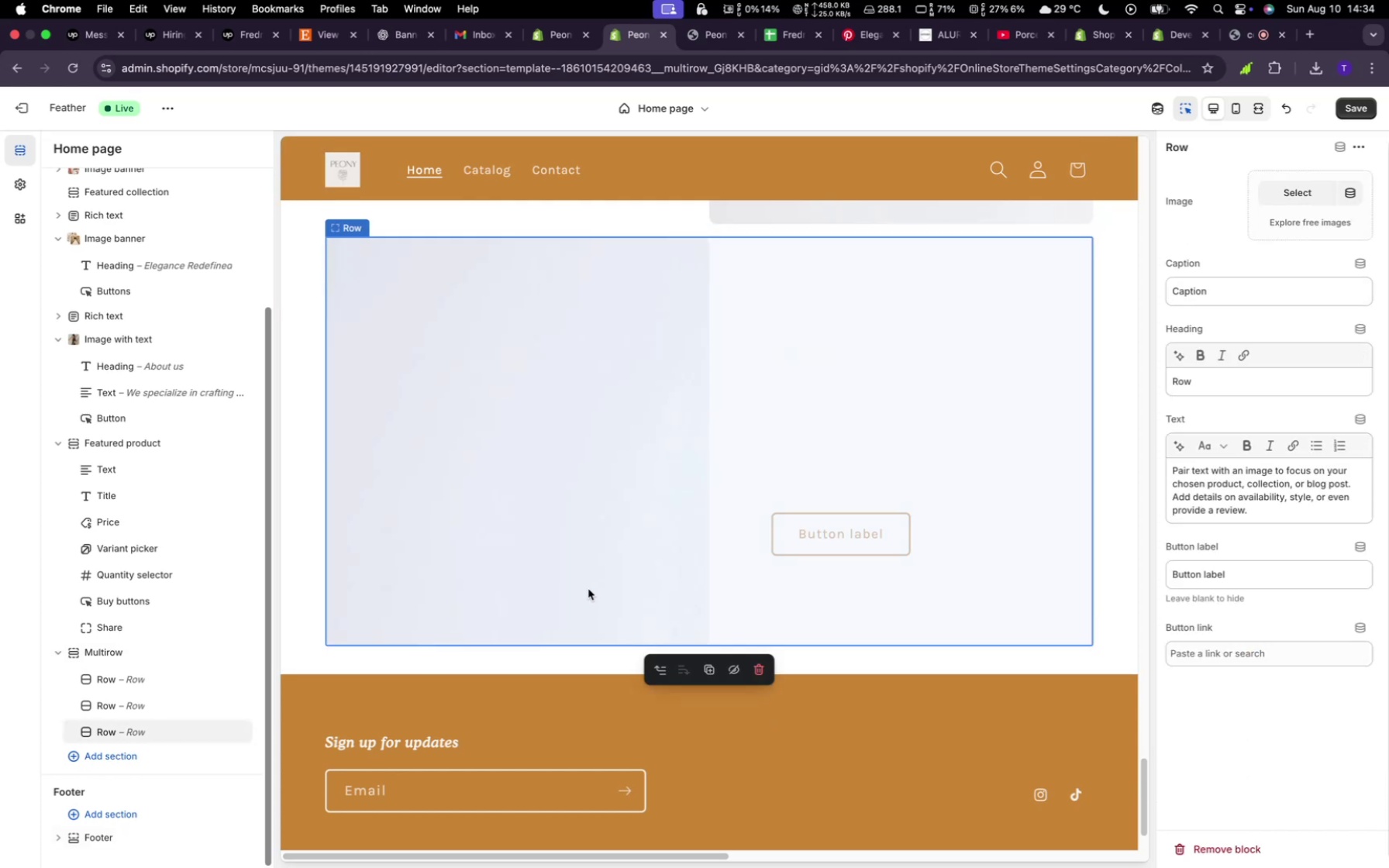 
wait(6.38)
 